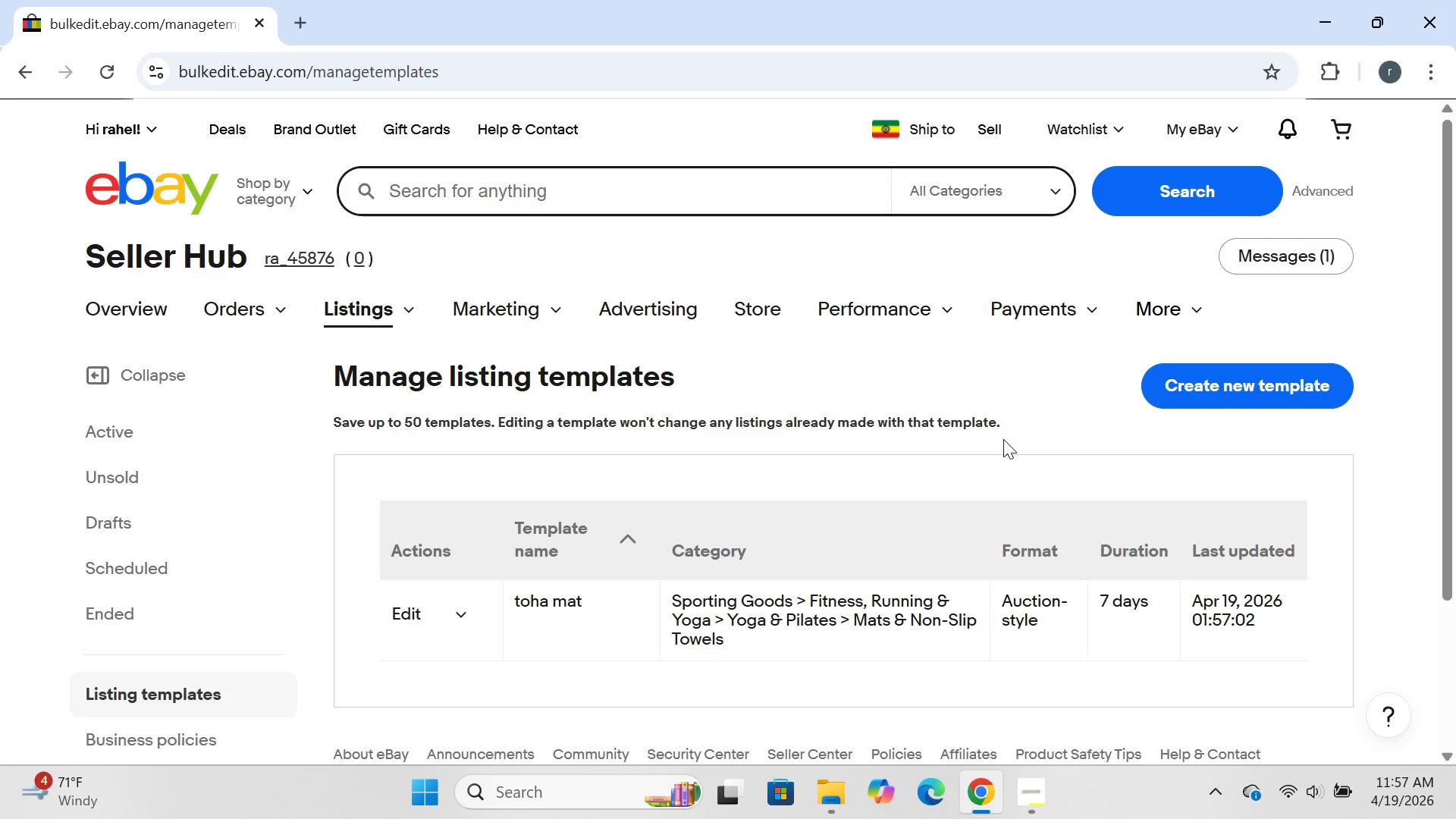 
wait(18.34)
 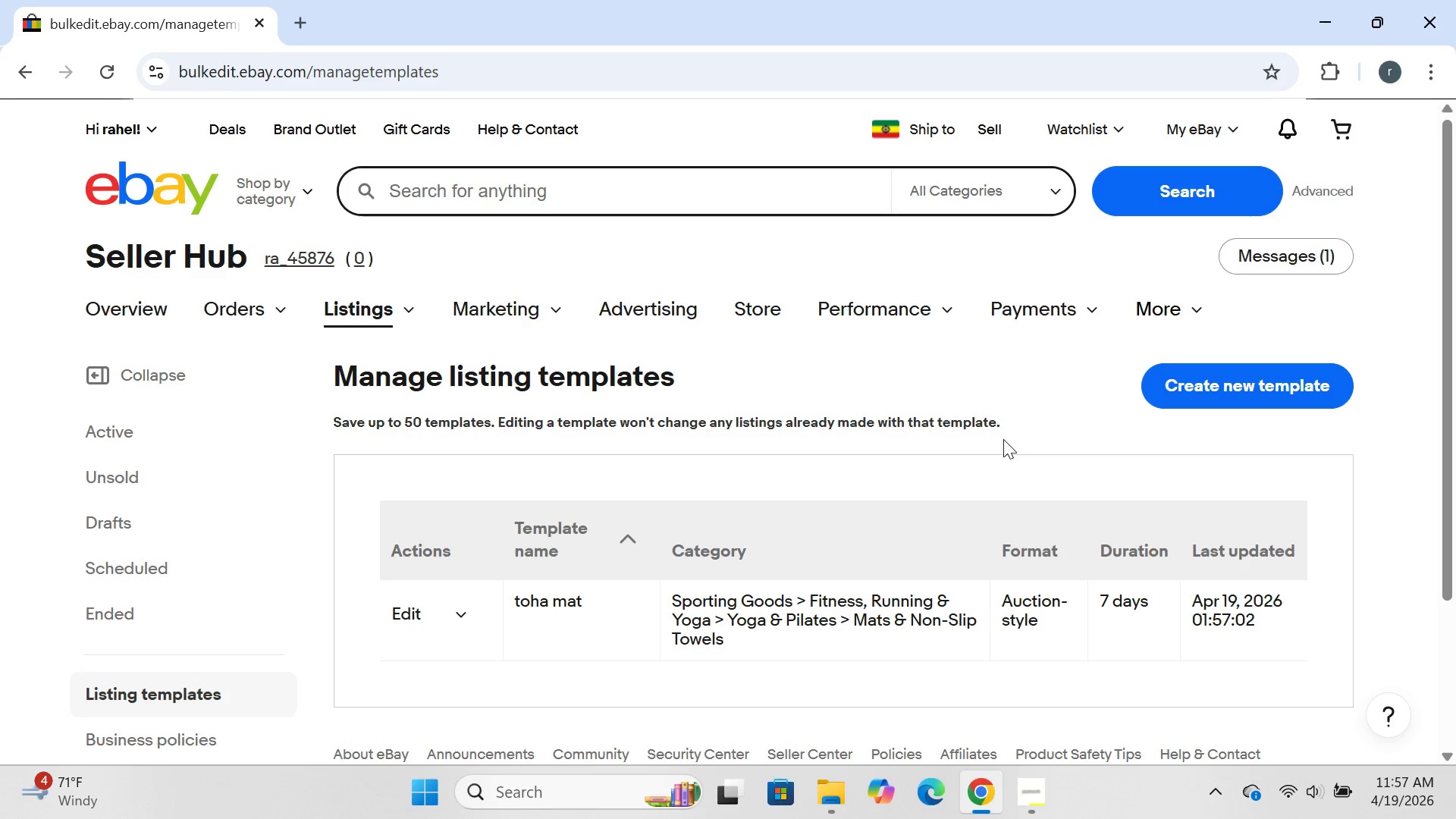 
left_click([406, 612])
 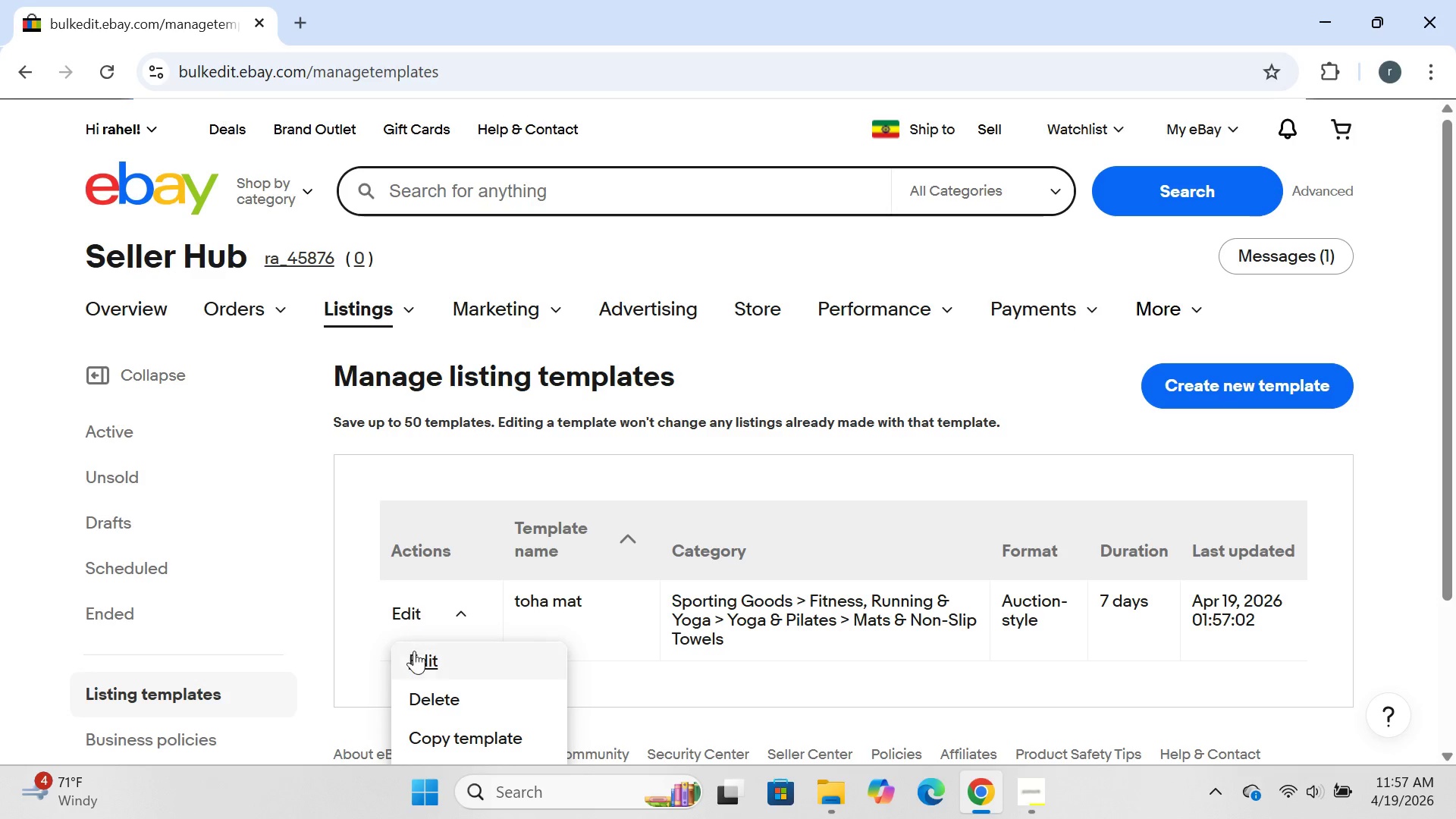 
left_click([418, 660])
 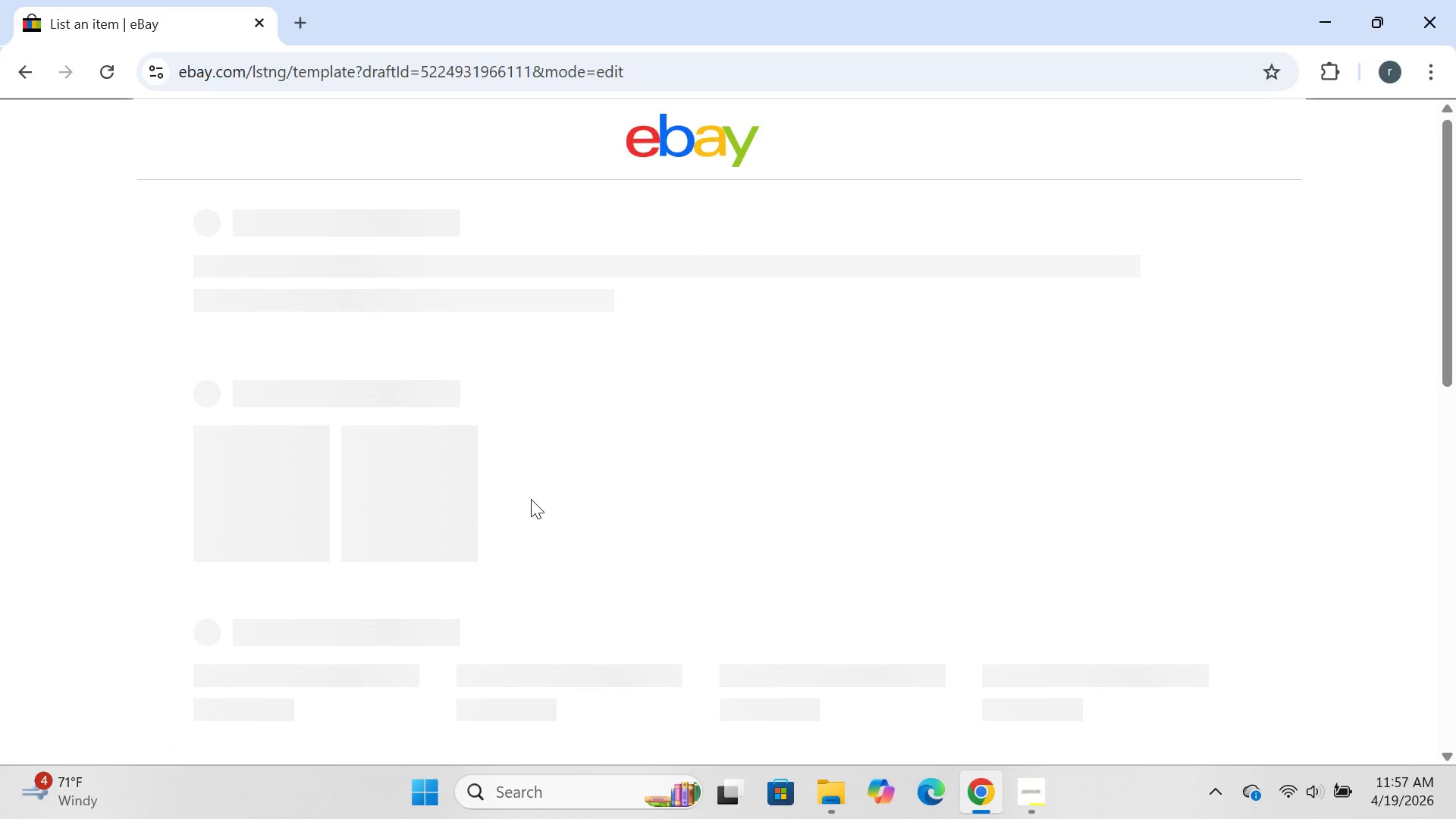 
wait(7.45)
 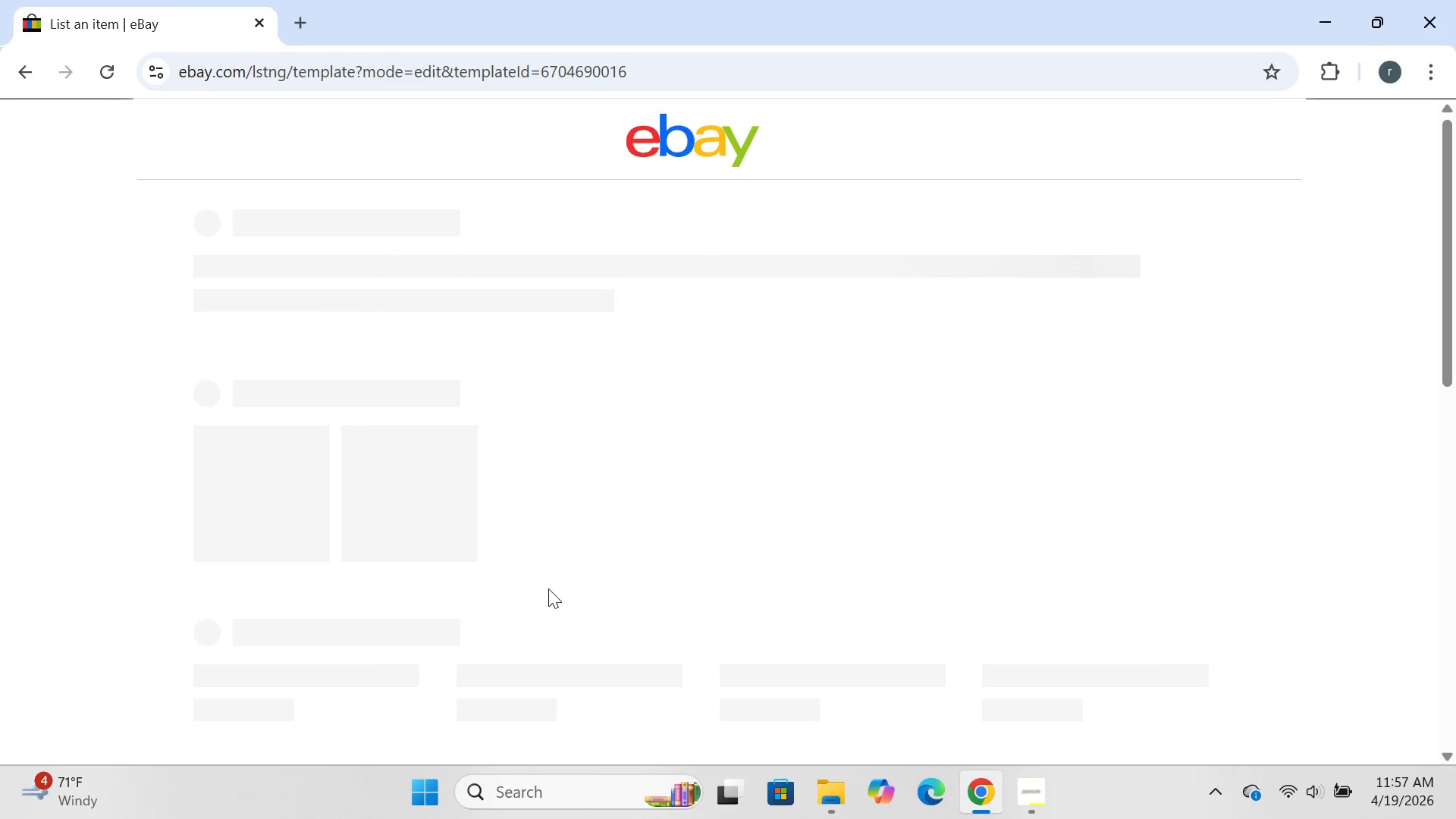 
left_click([428, 390])
 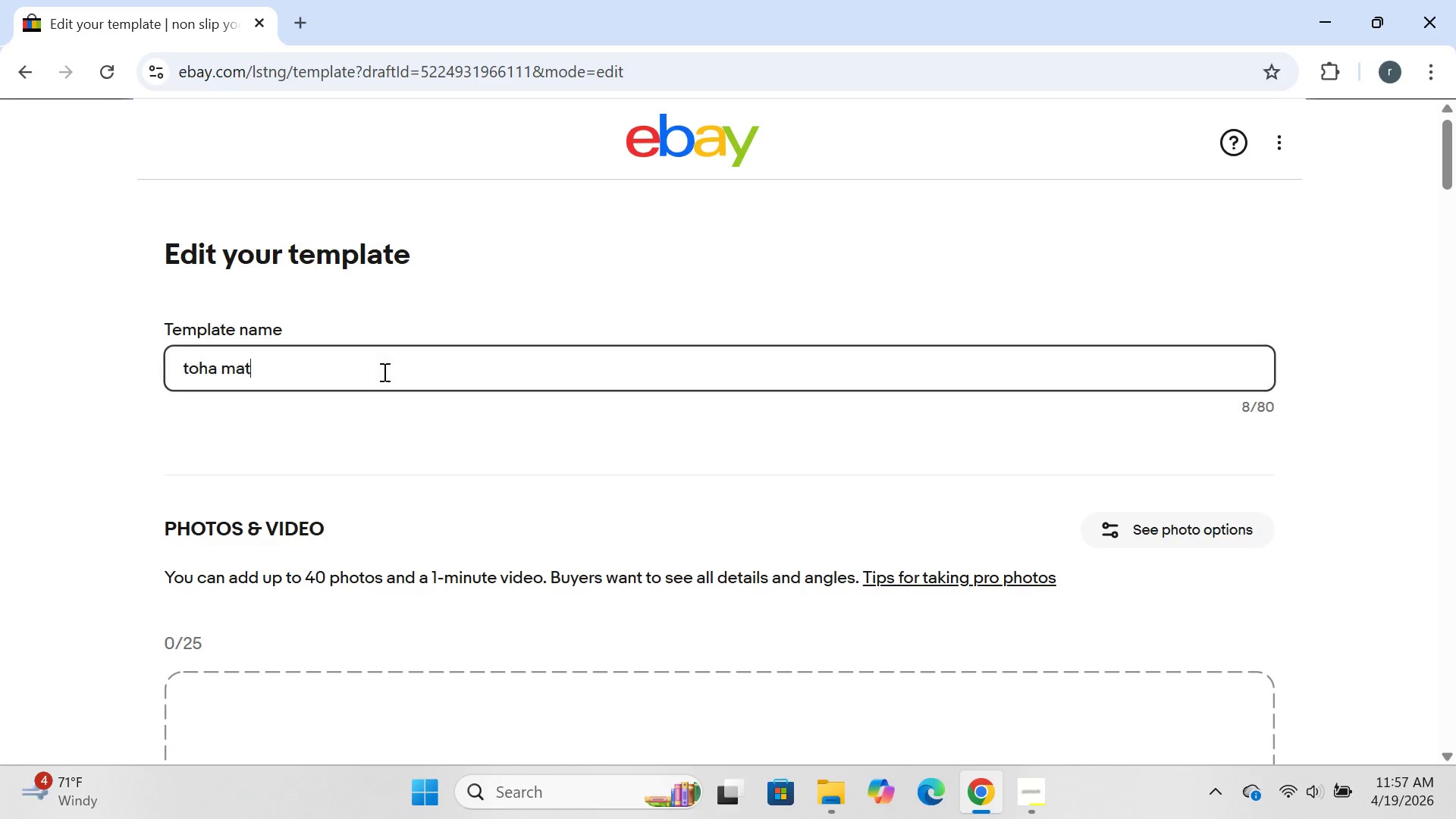 
left_click([383, 372])
 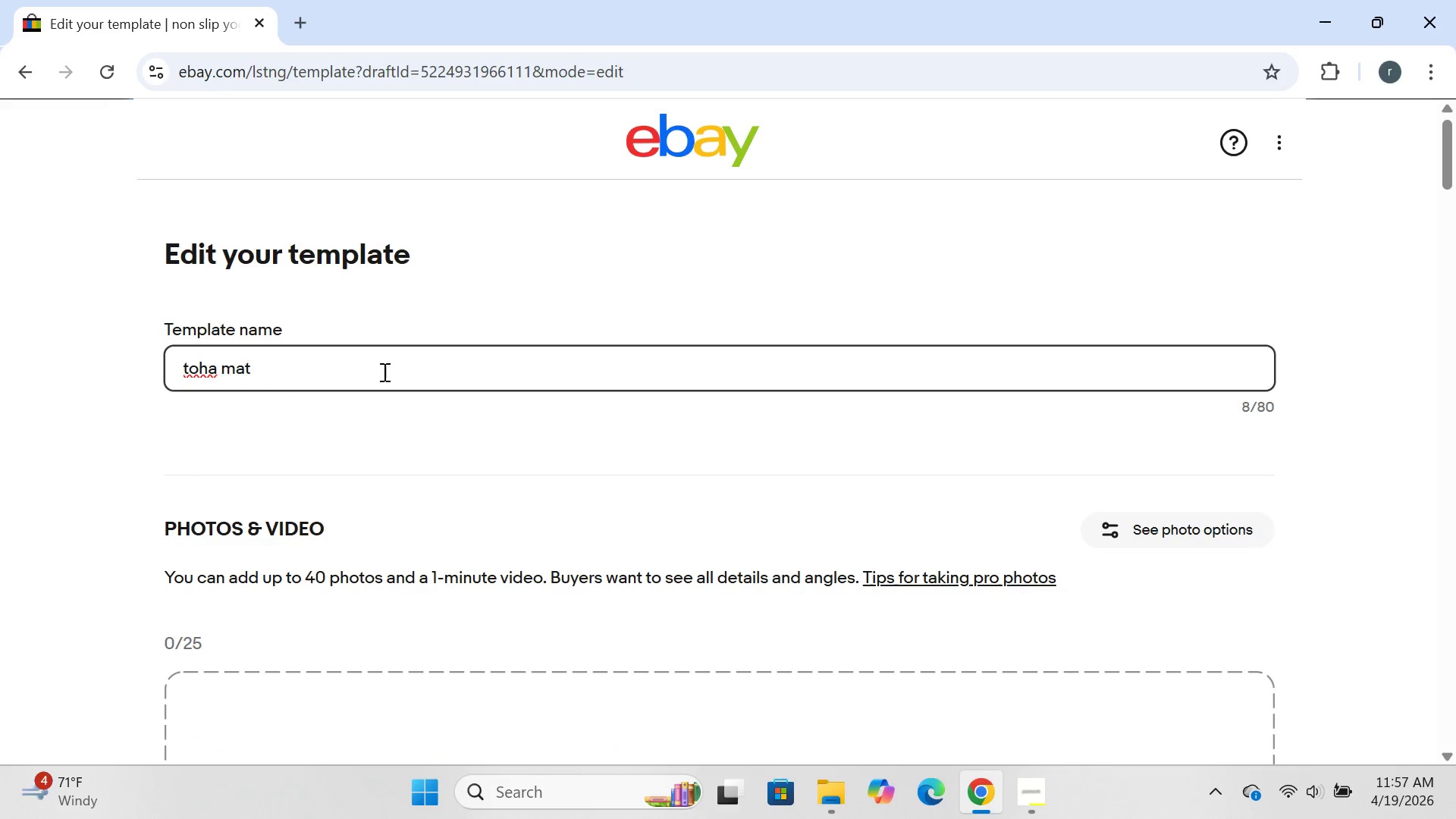 
hold_key(key=Backspace, duration=1.14)
 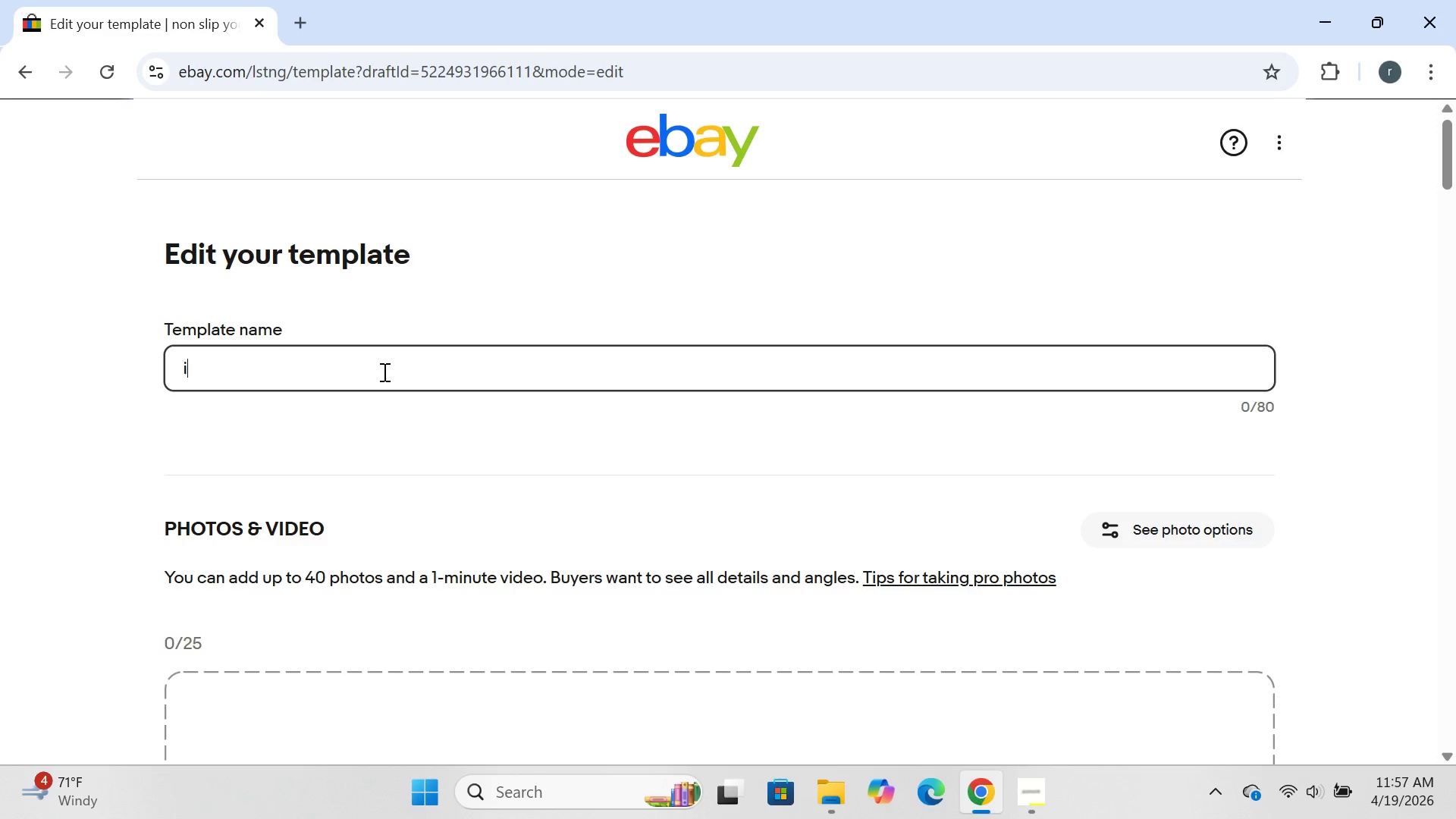 
type(iron coe)
key(Backspace)
type(re=)
key(Backspace)
type(- yoga n)
key(Backspace)
type(mat)
 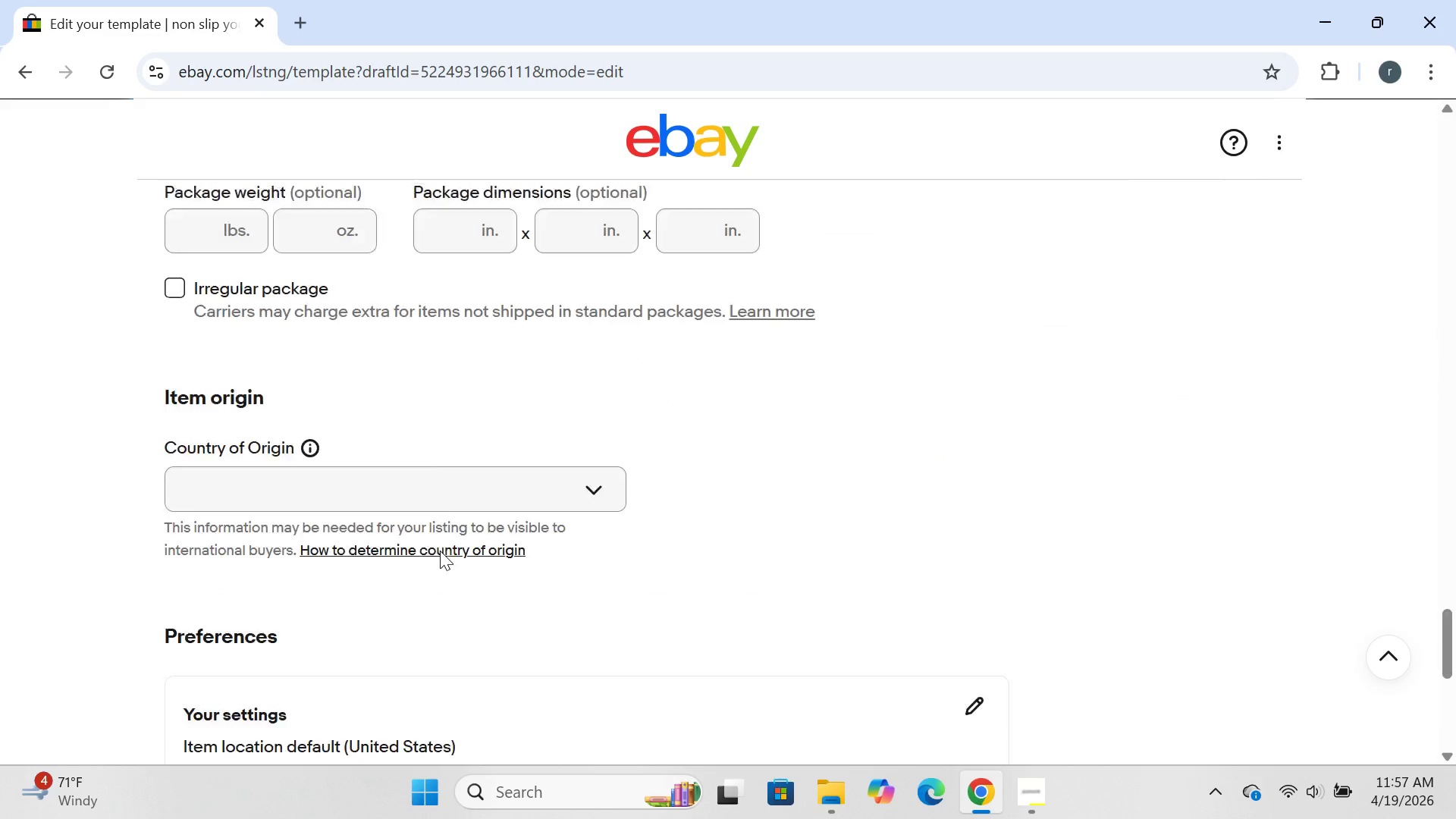 
left_click([641, 587])
 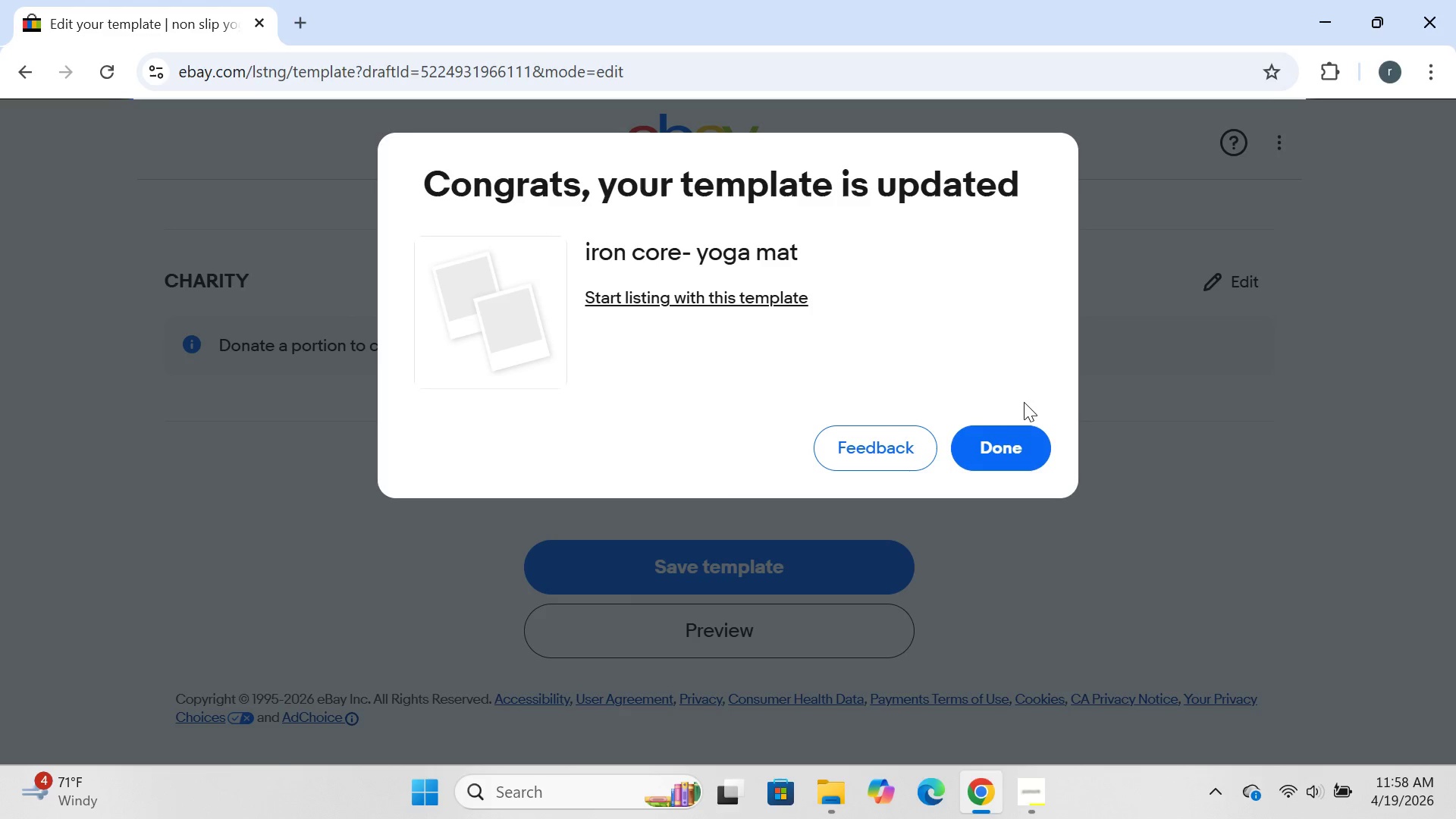 
left_click([1010, 435])
 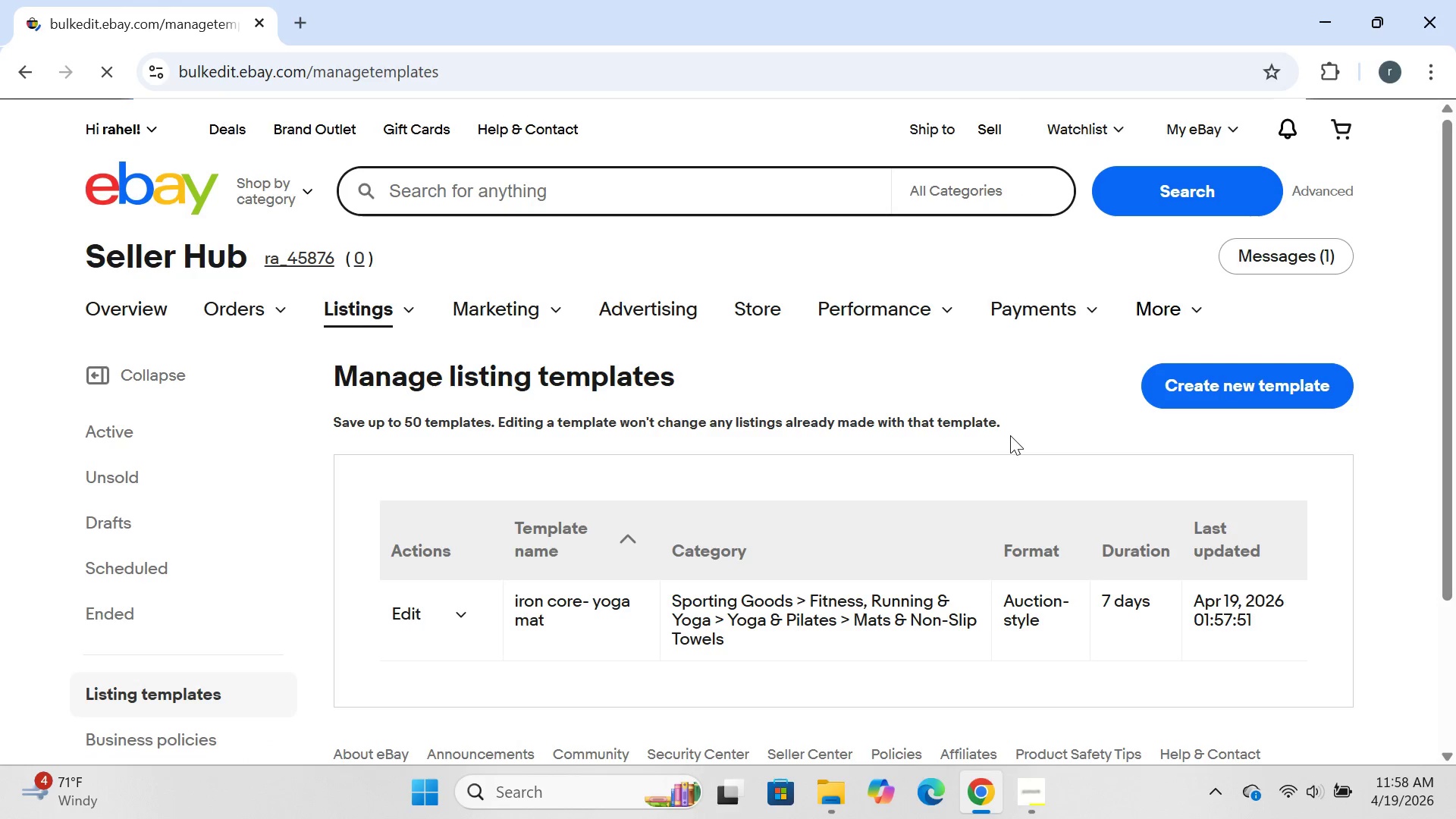 
wait(12.95)
 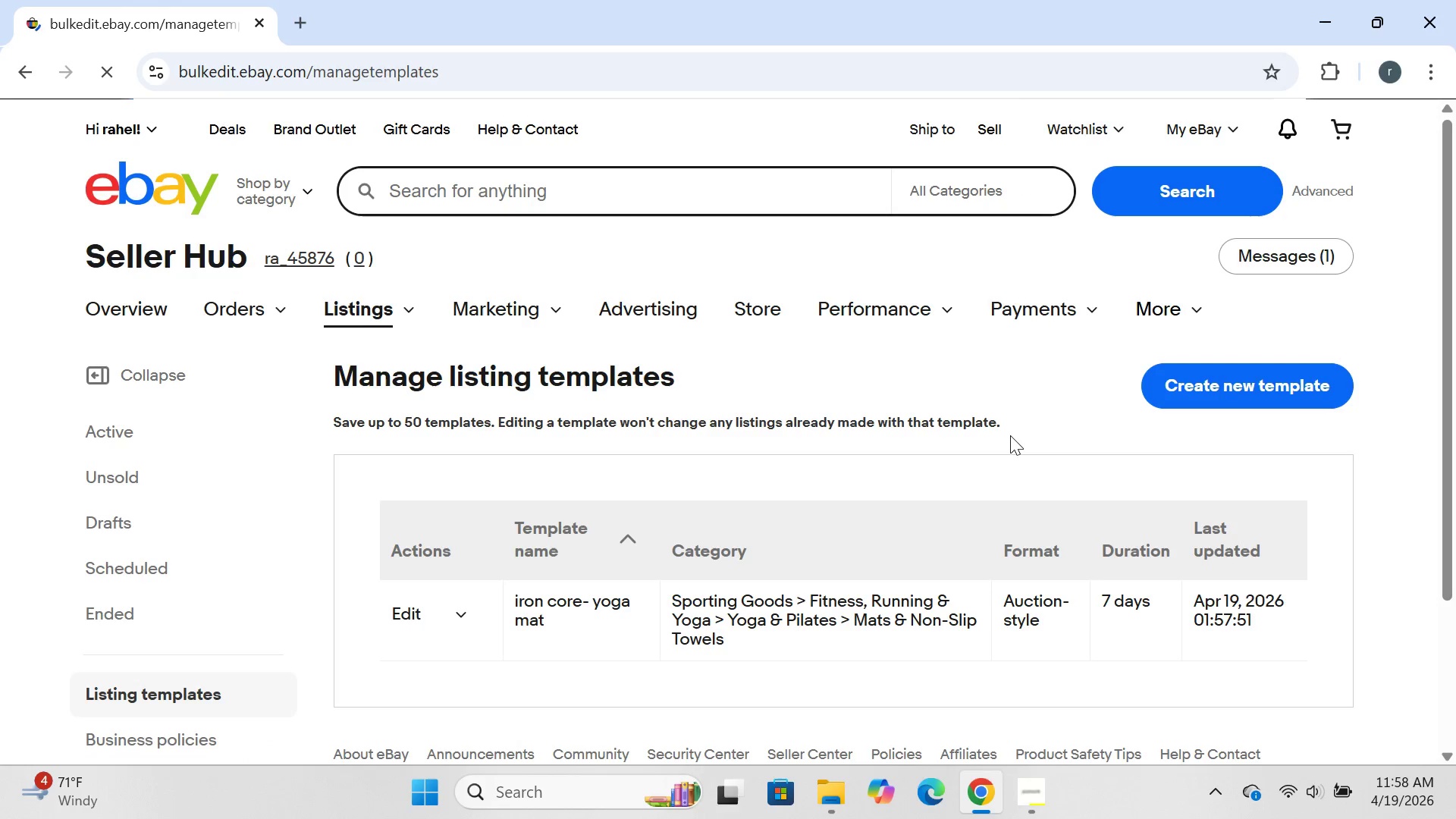 
left_click([1211, 262])
 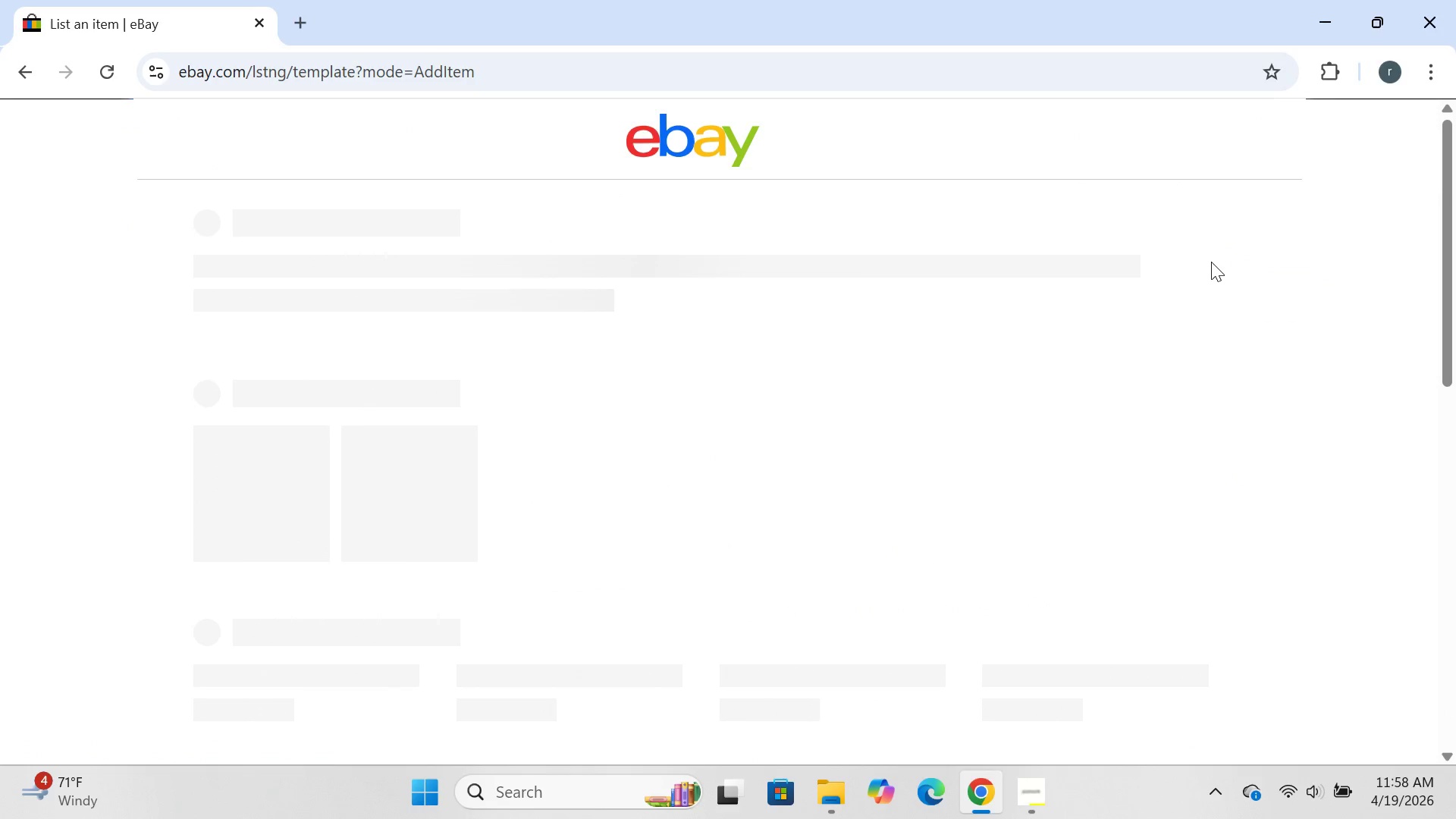 
wait(11.39)
 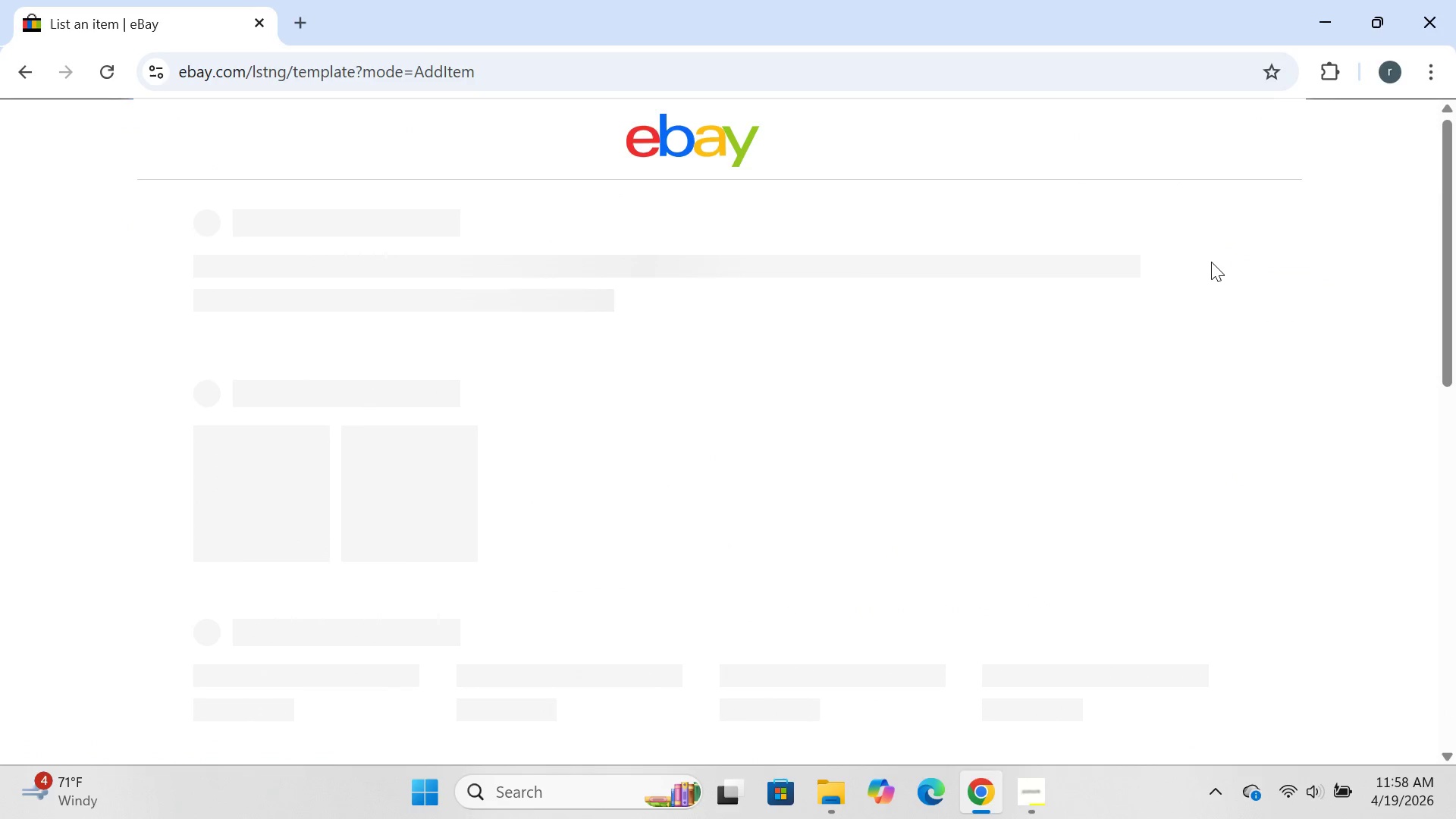 
left_click([767, 359])
 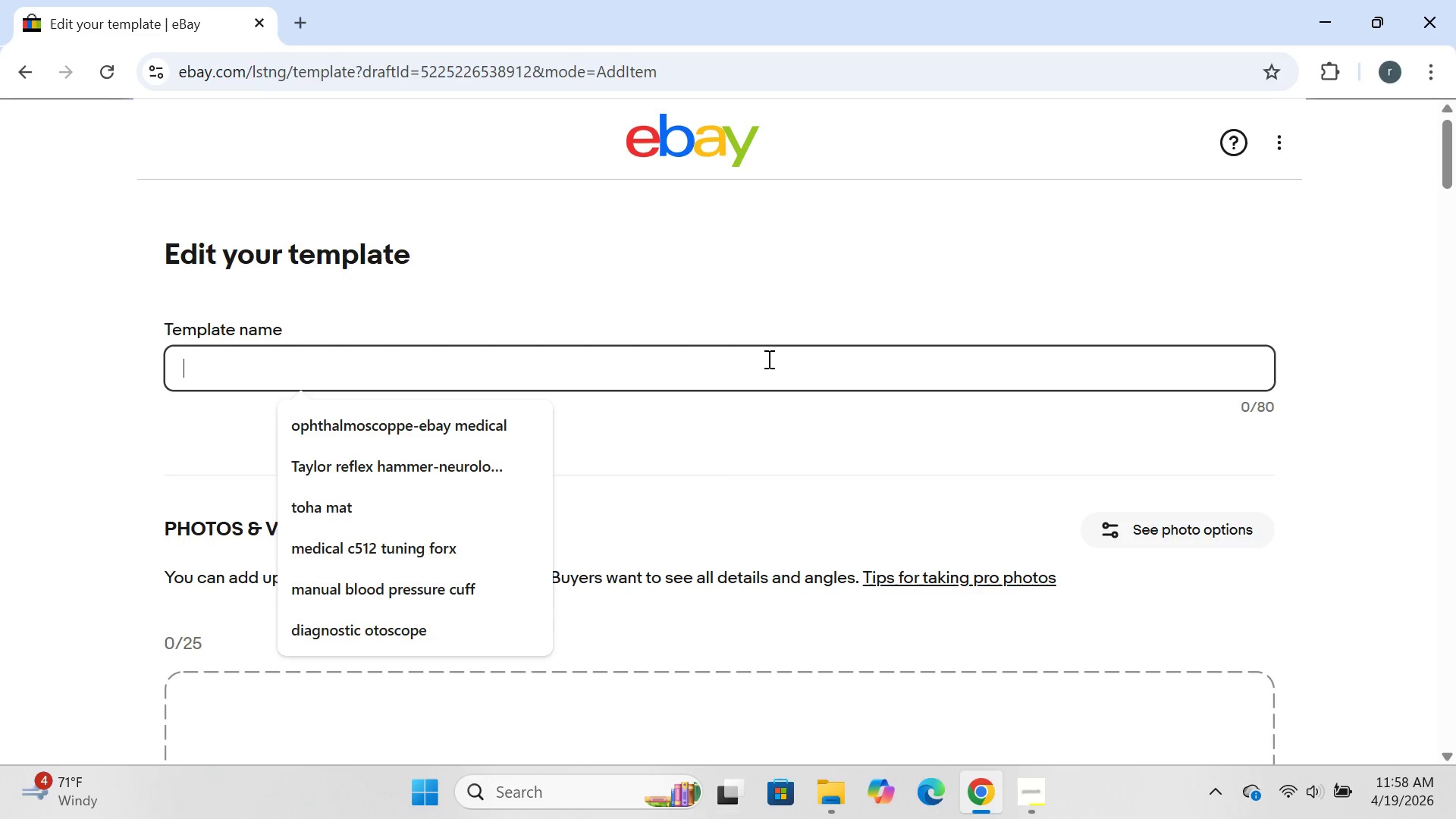 
wait(26.22)
 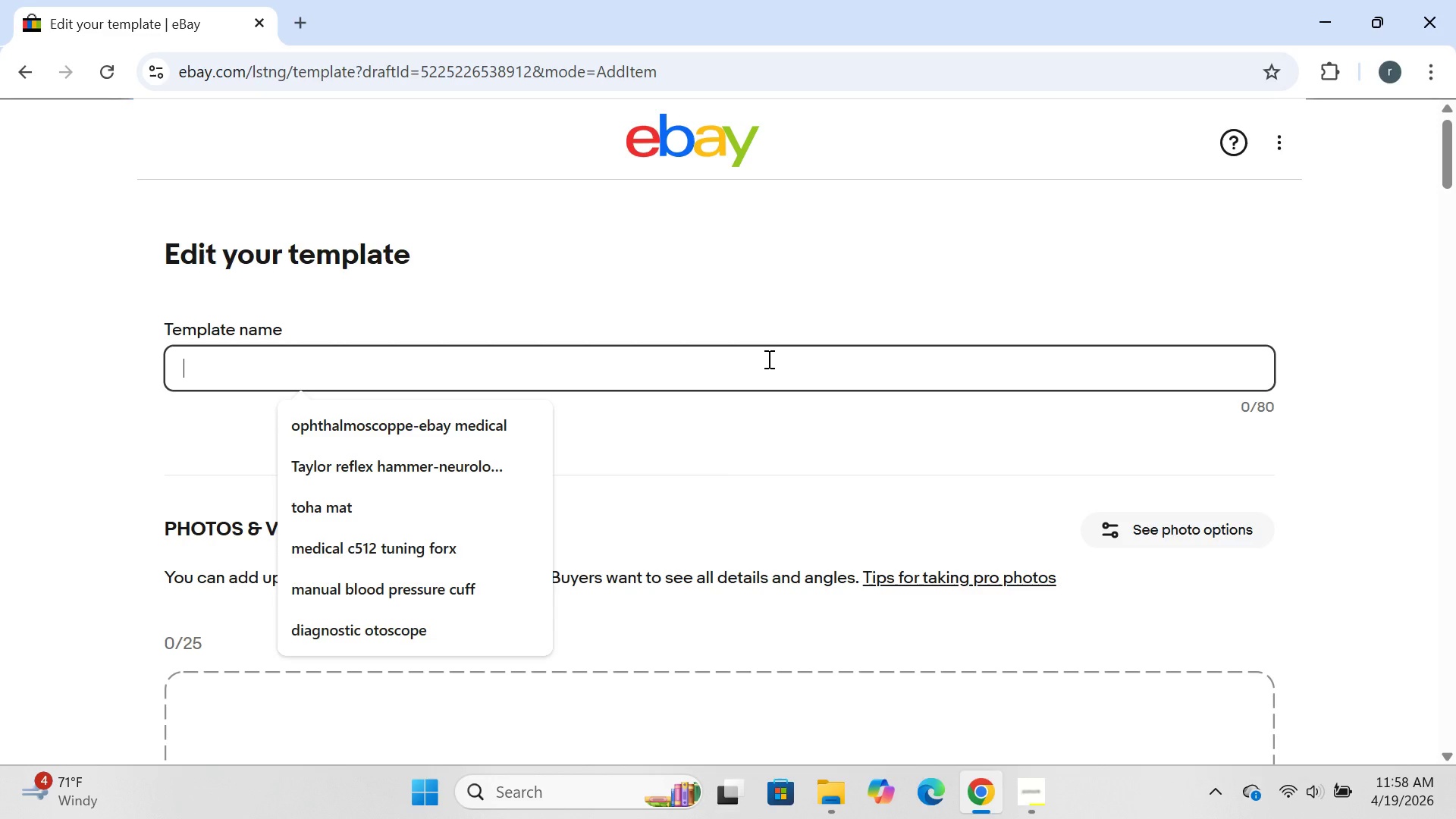 
left_click([766, 458])
 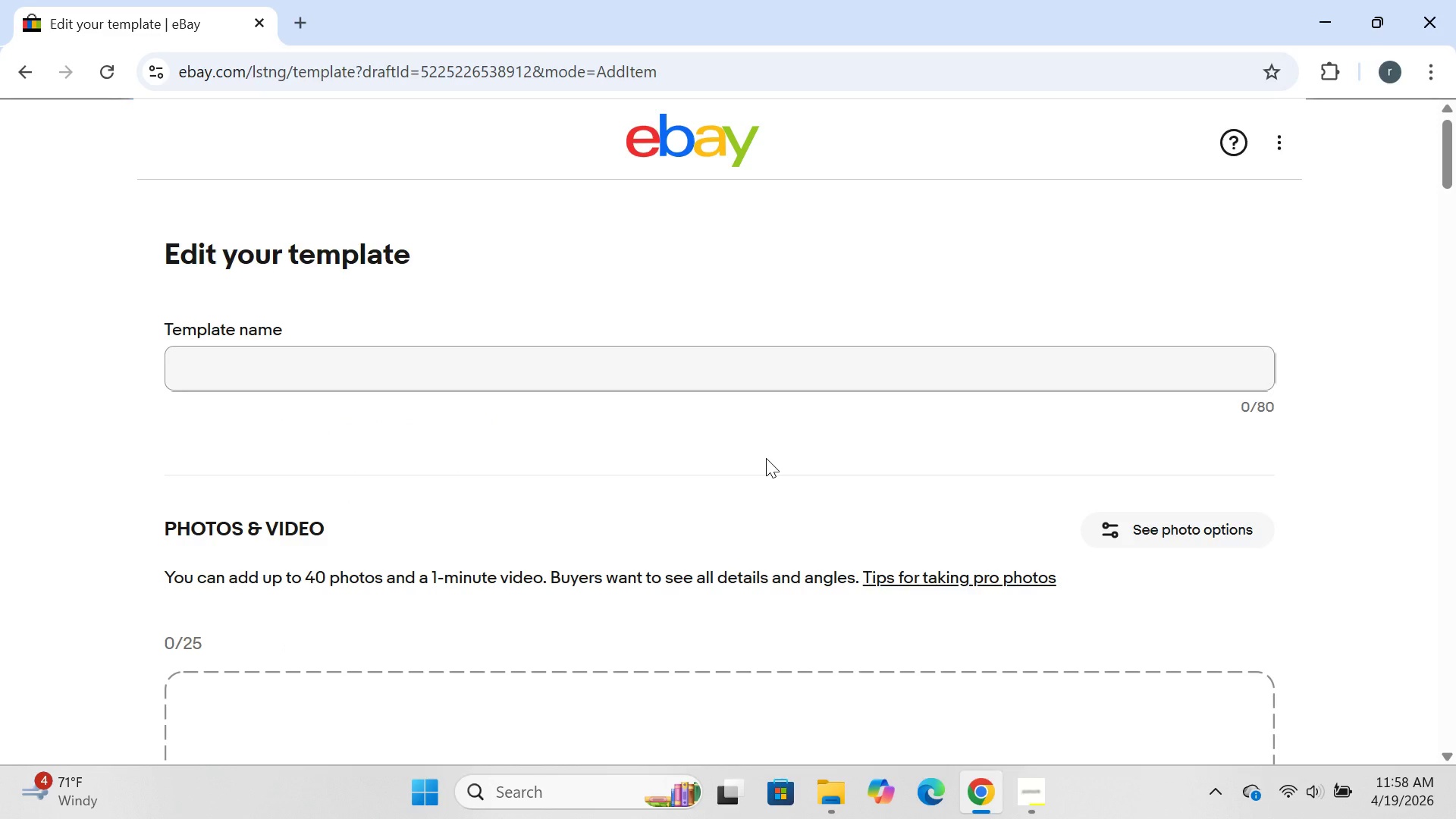 
wait(11.85)
 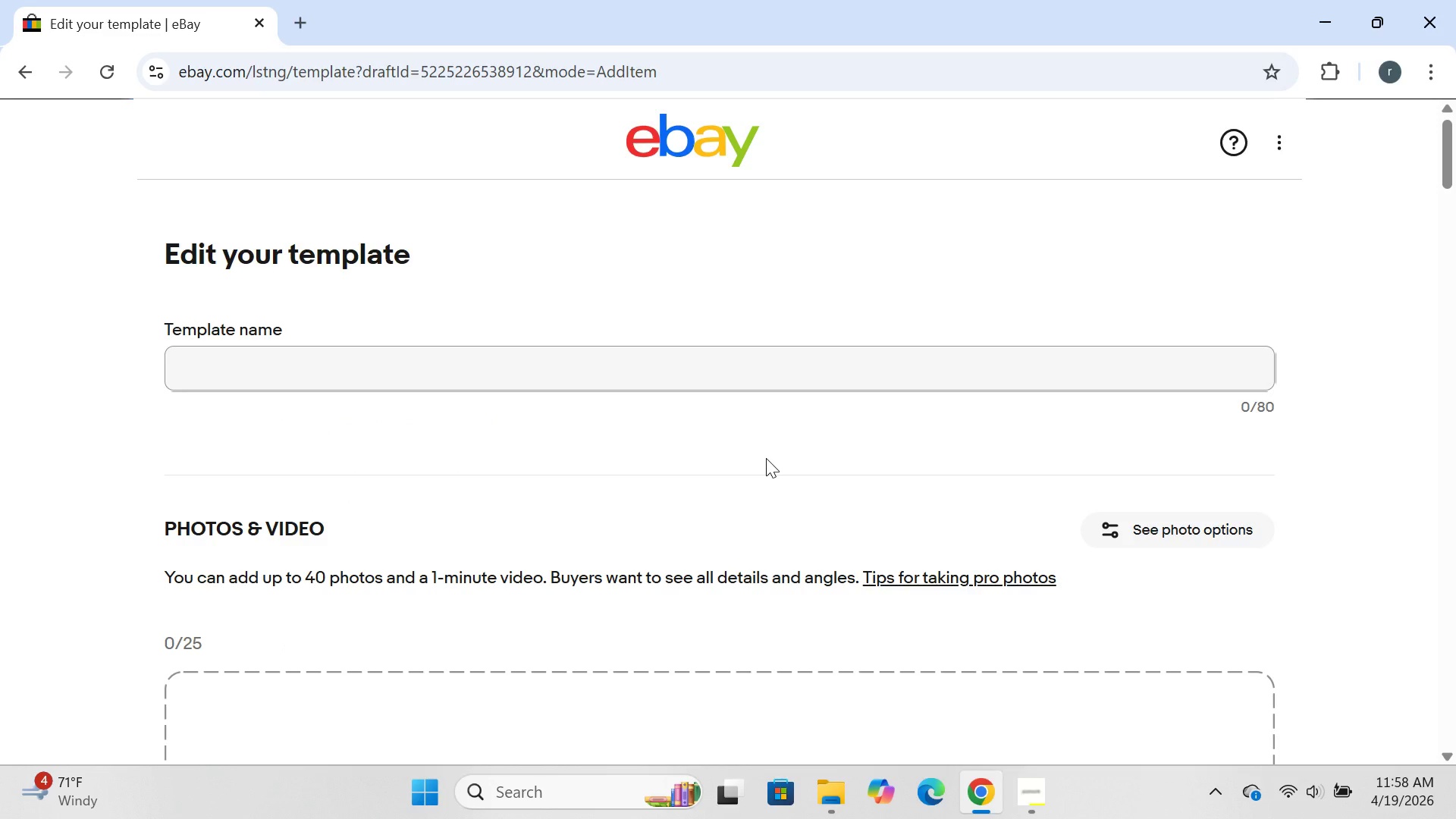 
mouse_move([717, 392])
 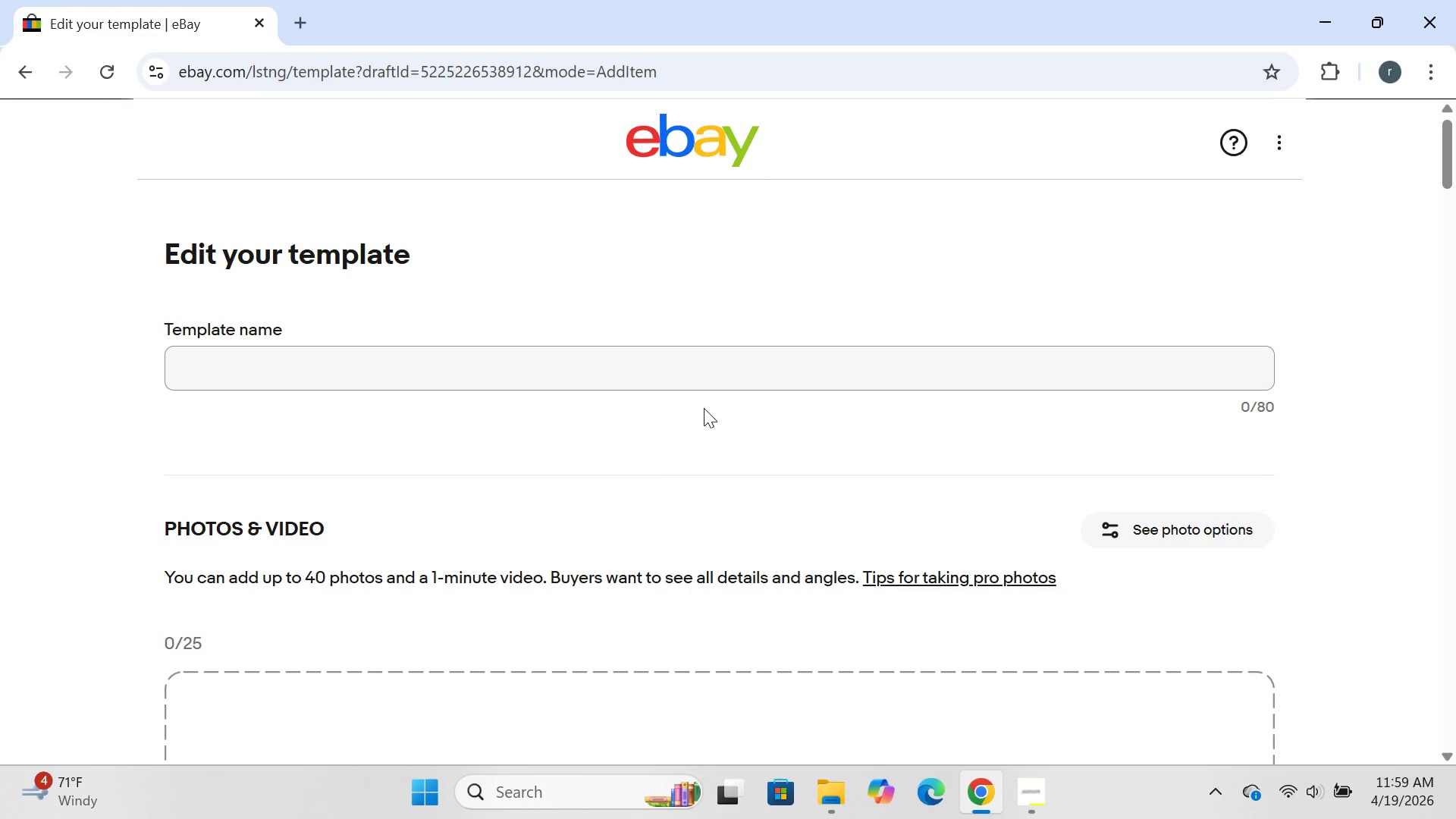 
wait(5.84)
 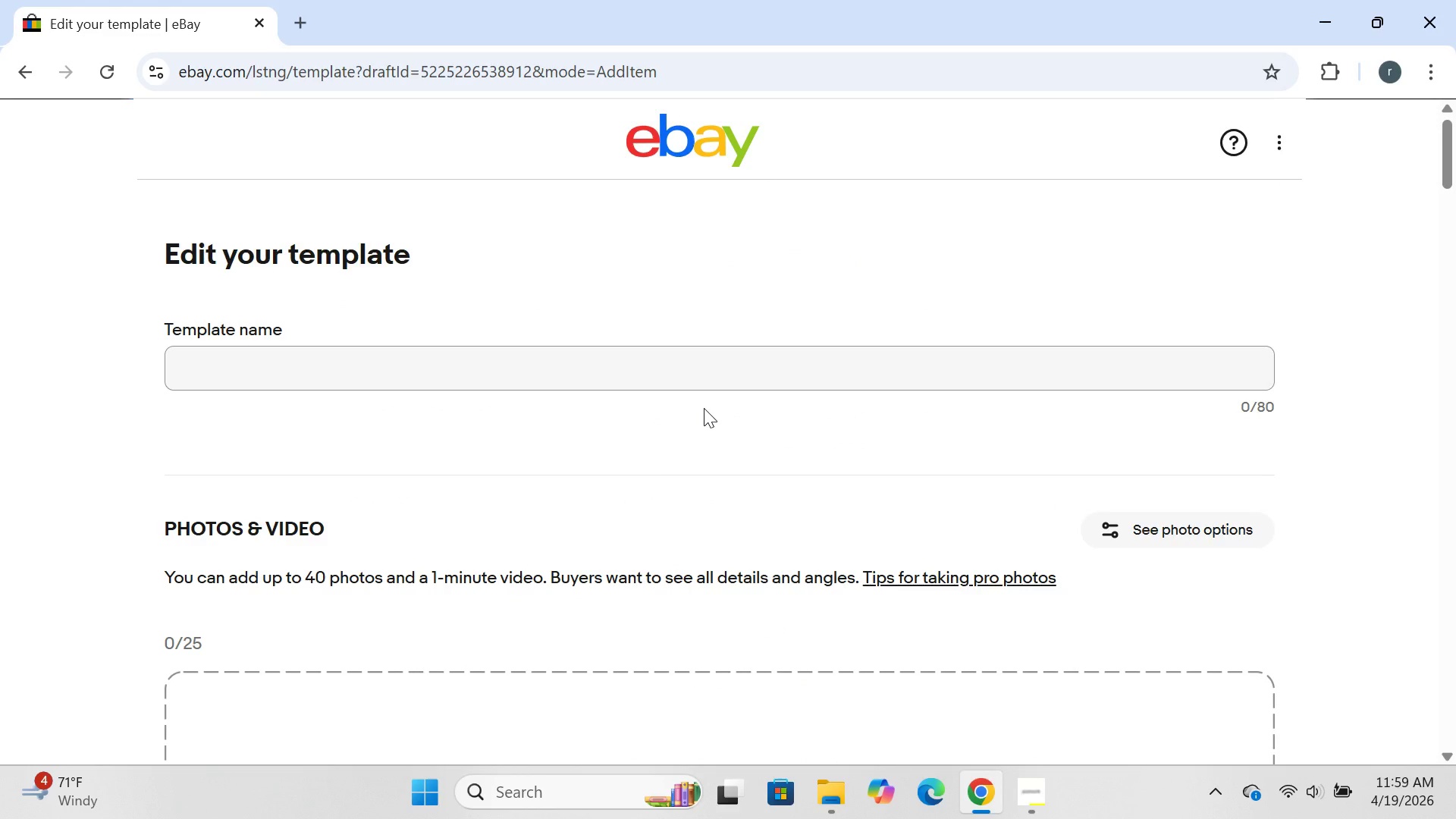 
left_click([381, 384])
 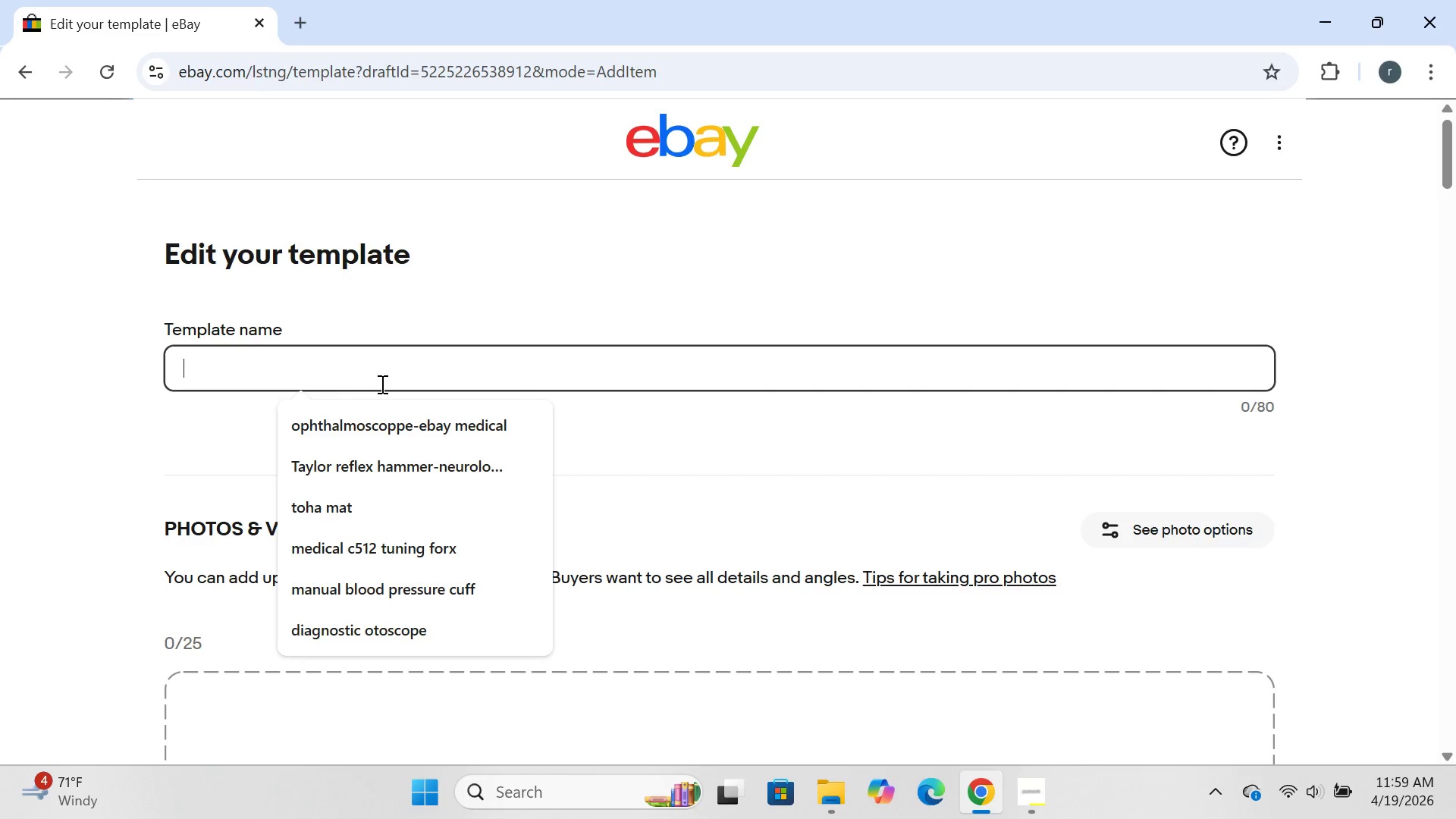 
type(iron core =)
key(Backspace)
type(-resistance brands)
 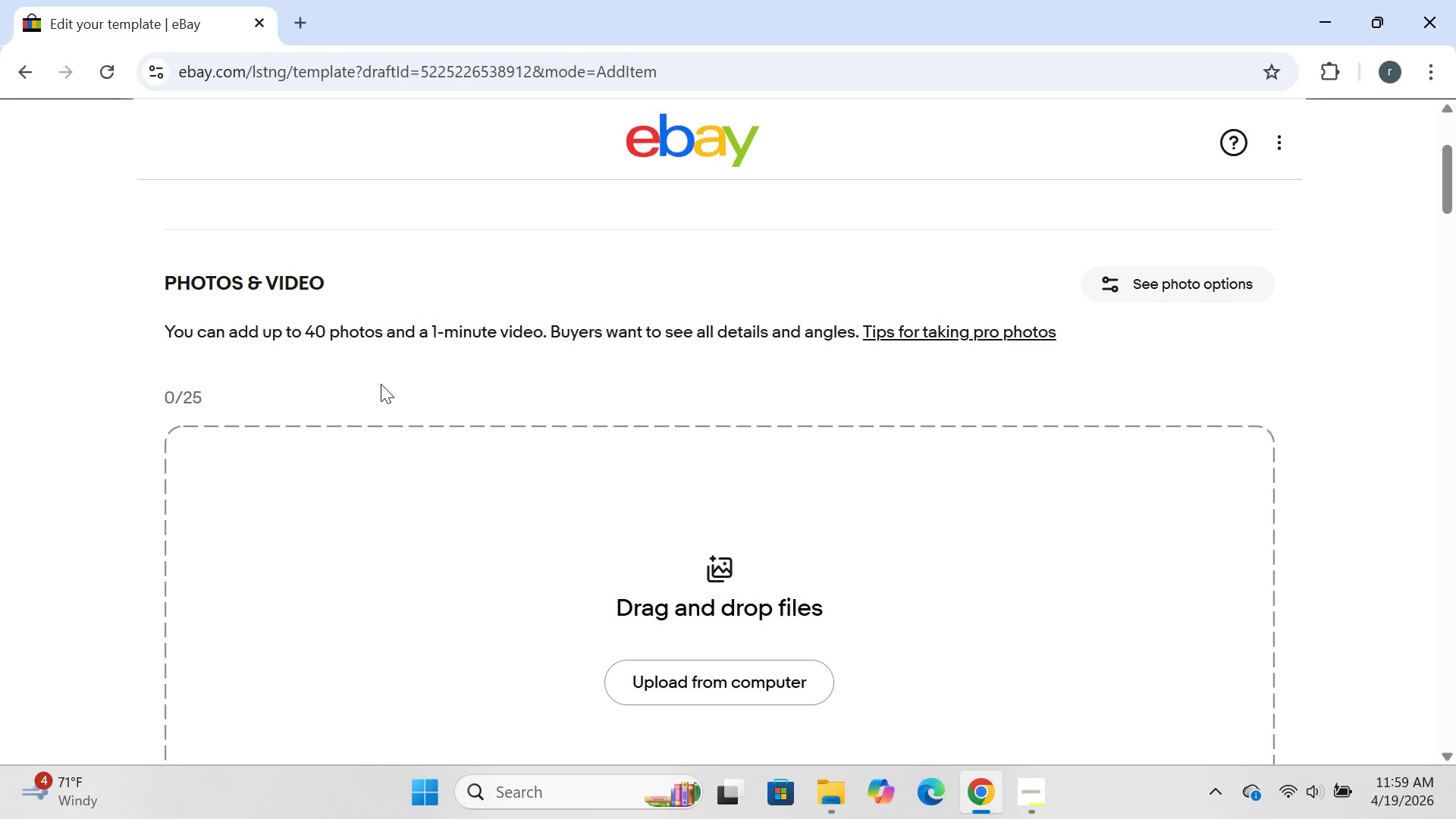 
wait(9.92)
 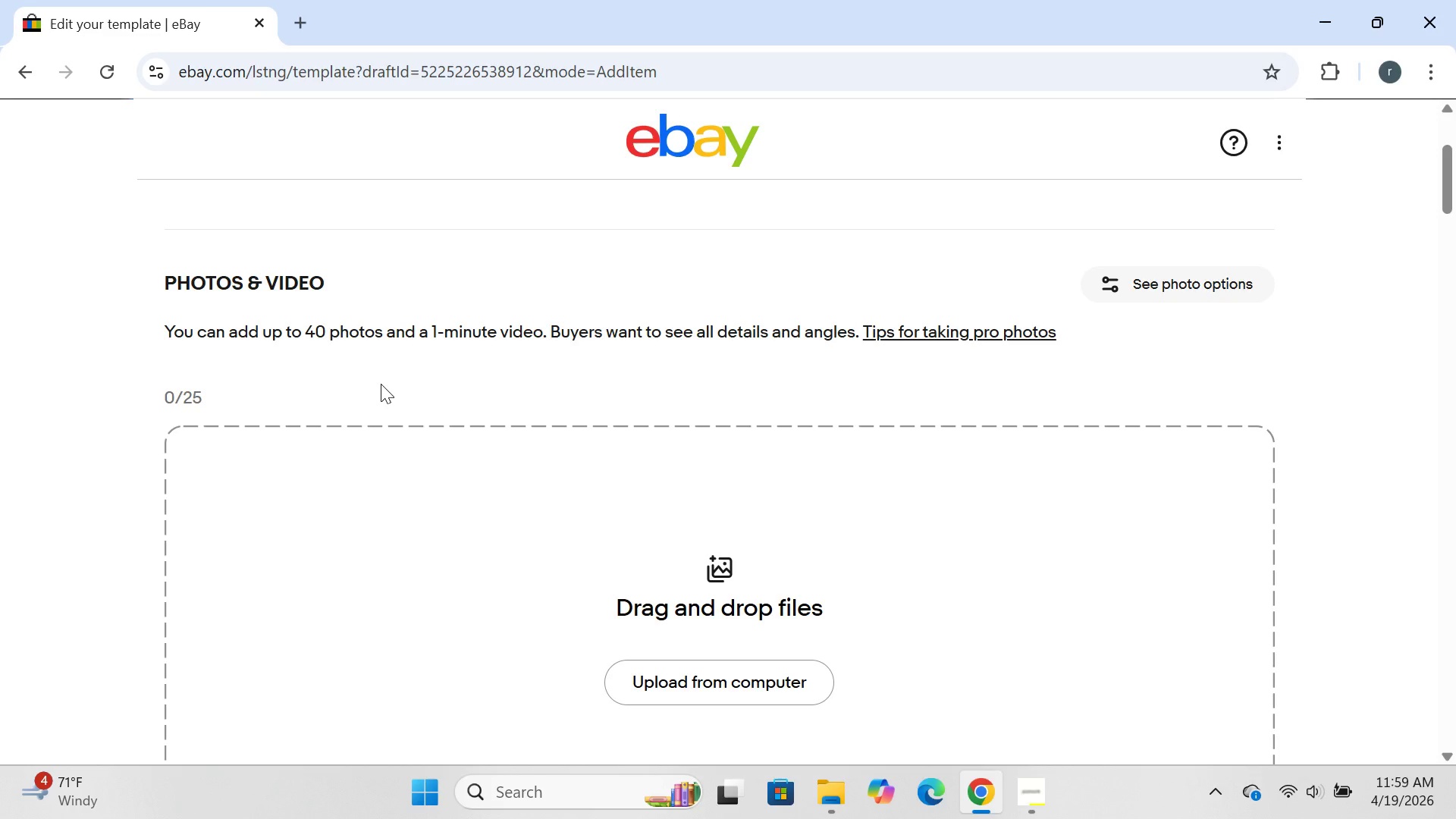 
left_click([245, 529])
 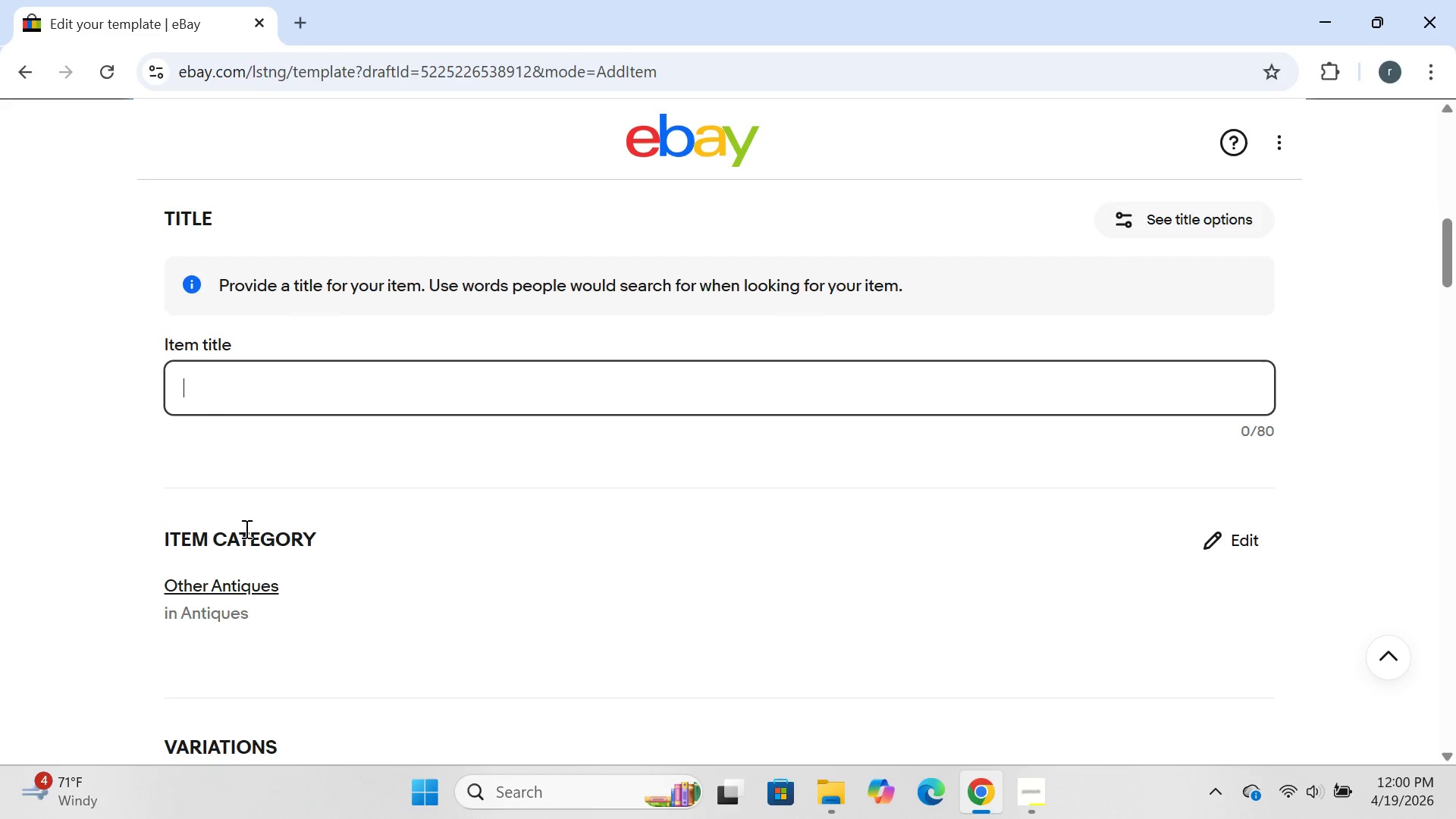 
wait(22.16)
 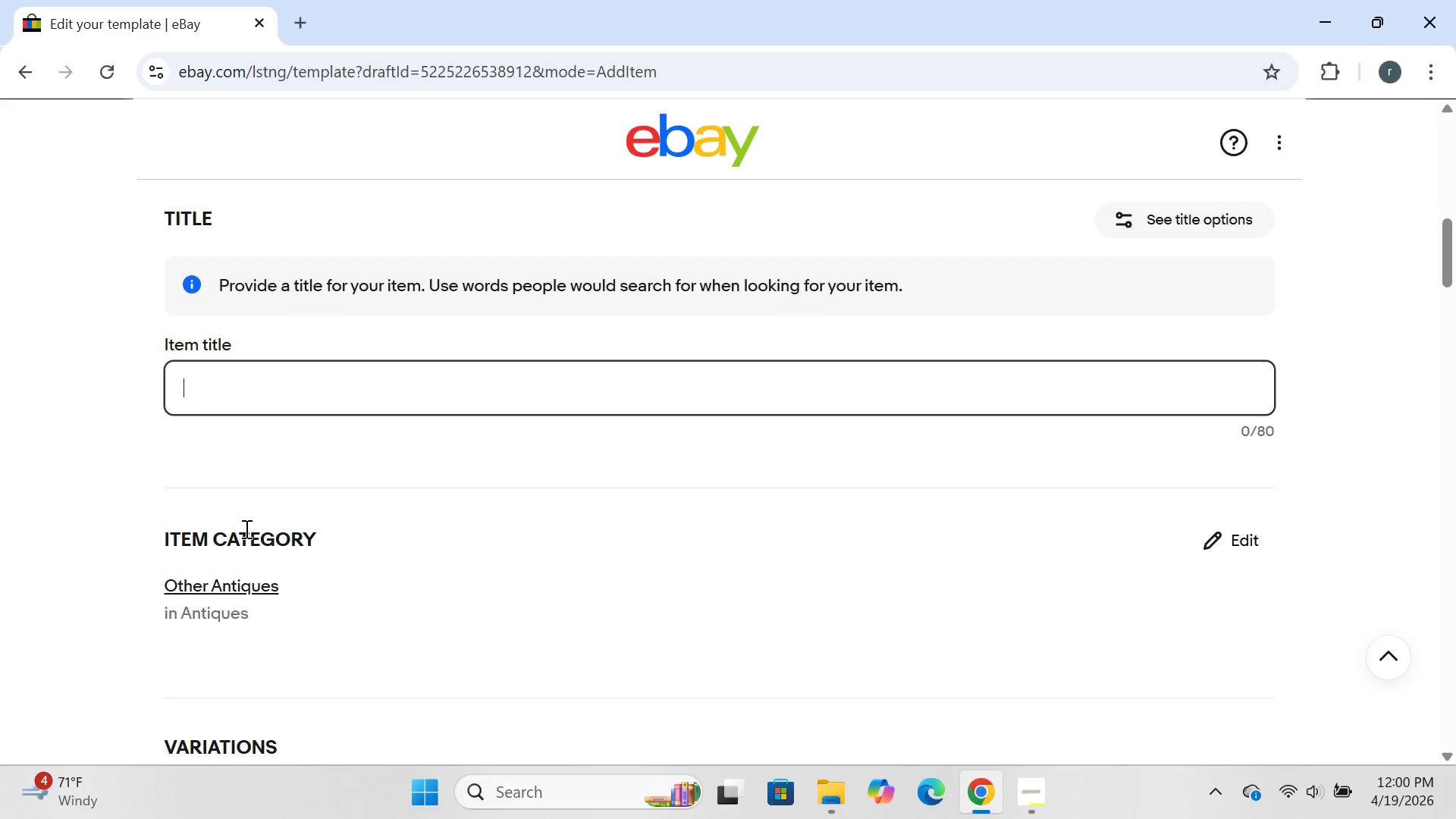 
left_click([187, 366])
 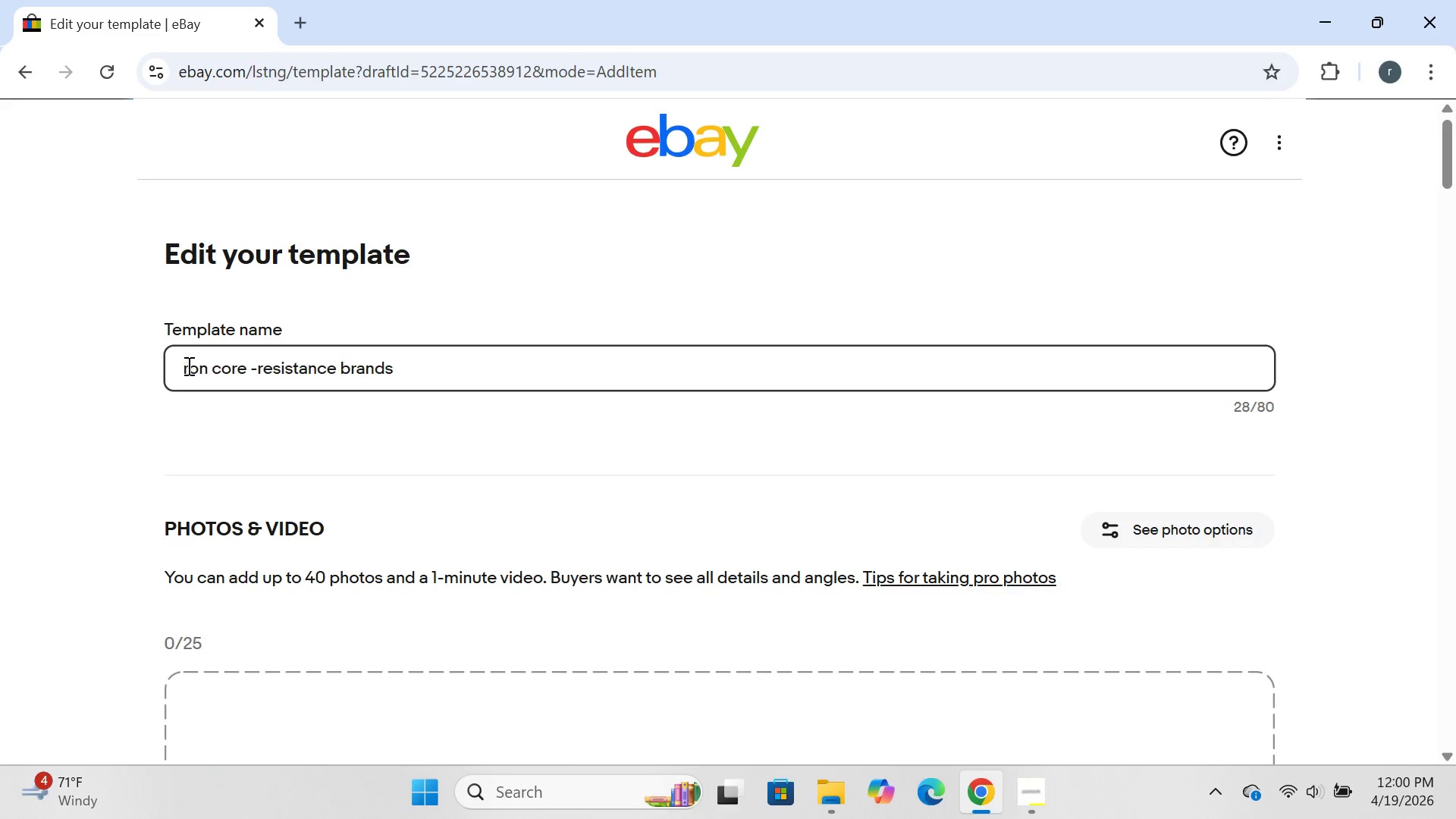 
key(Backspace)
 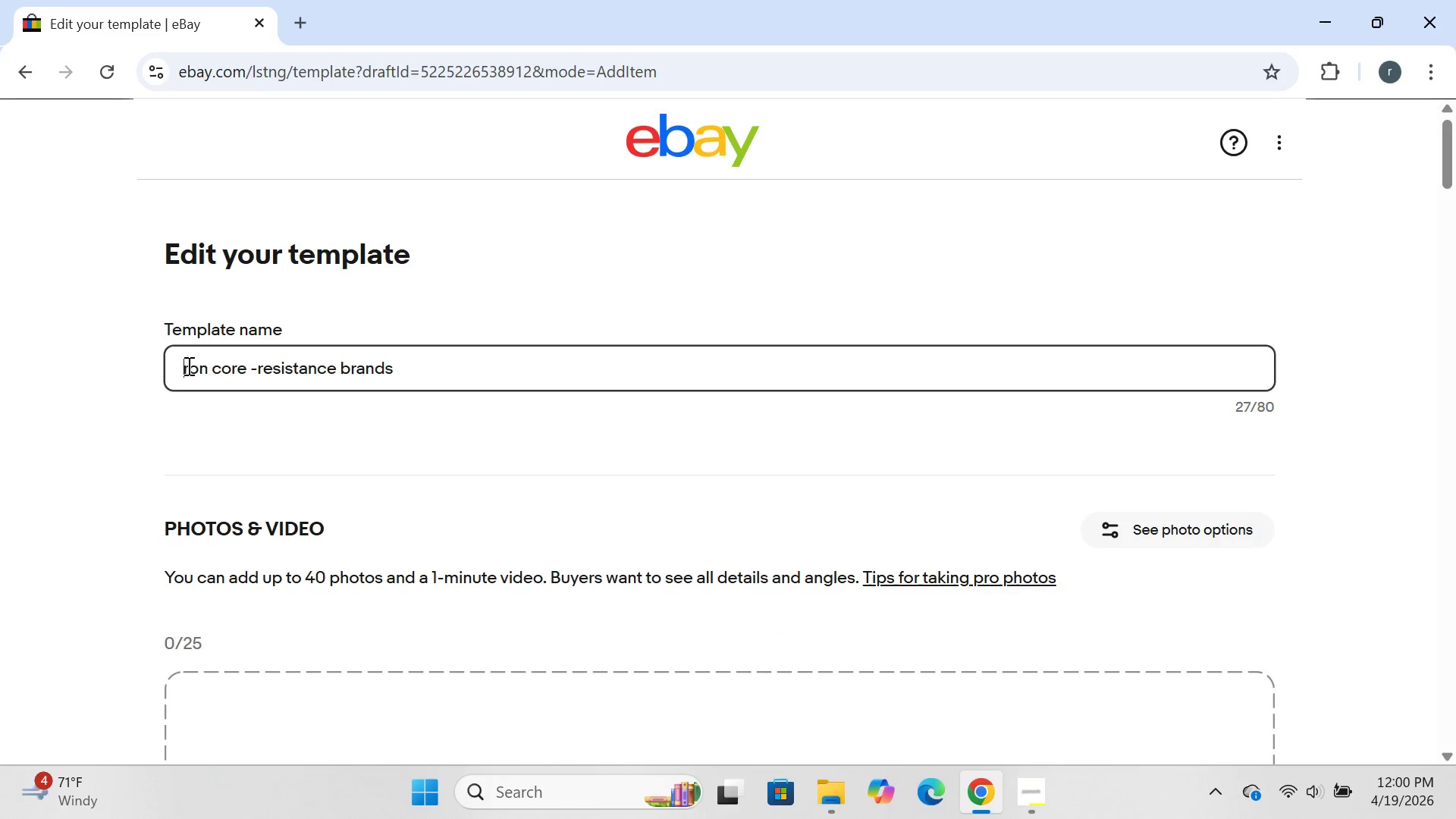 
key(CapsLock)
 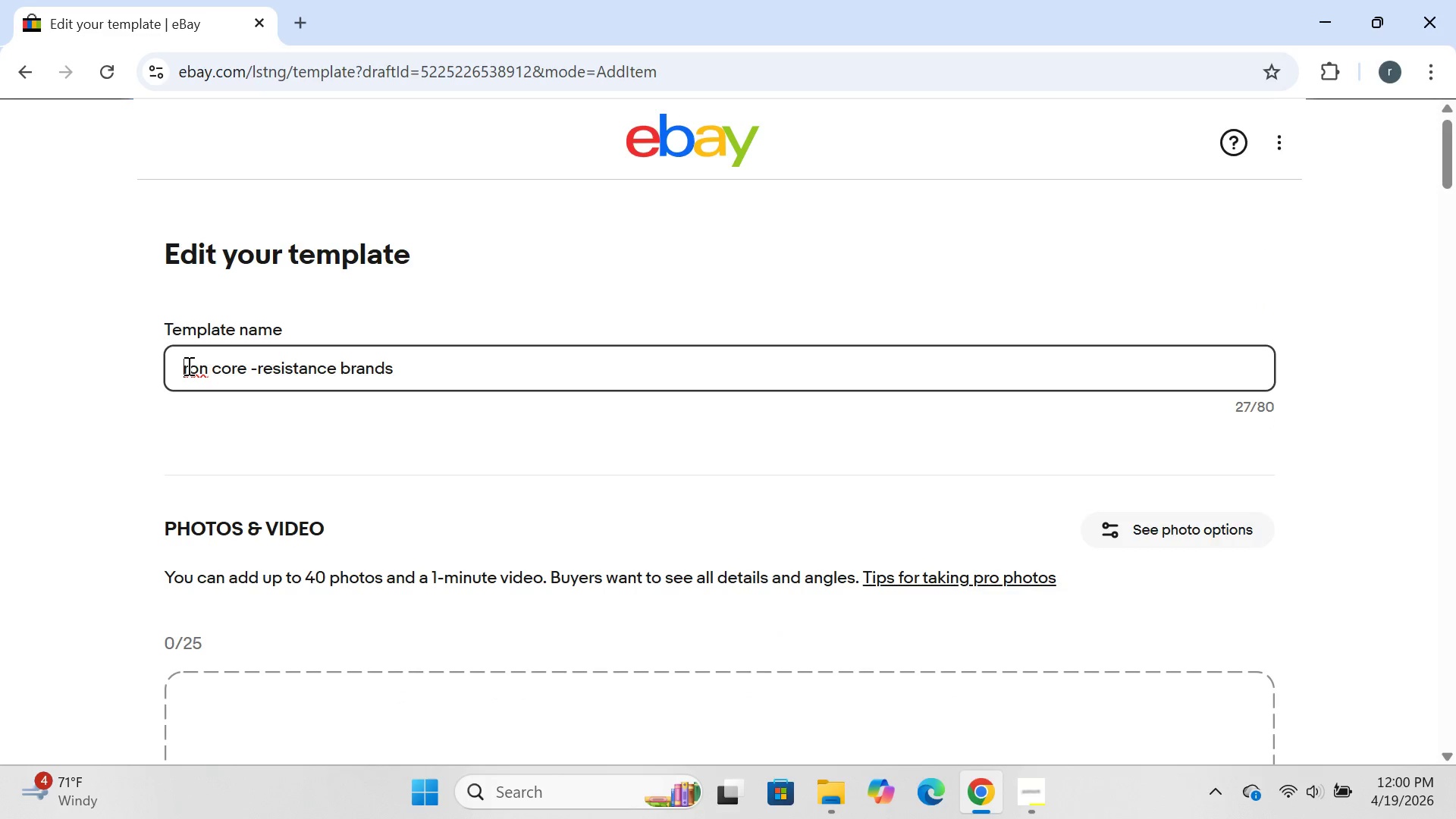 
key(I)
 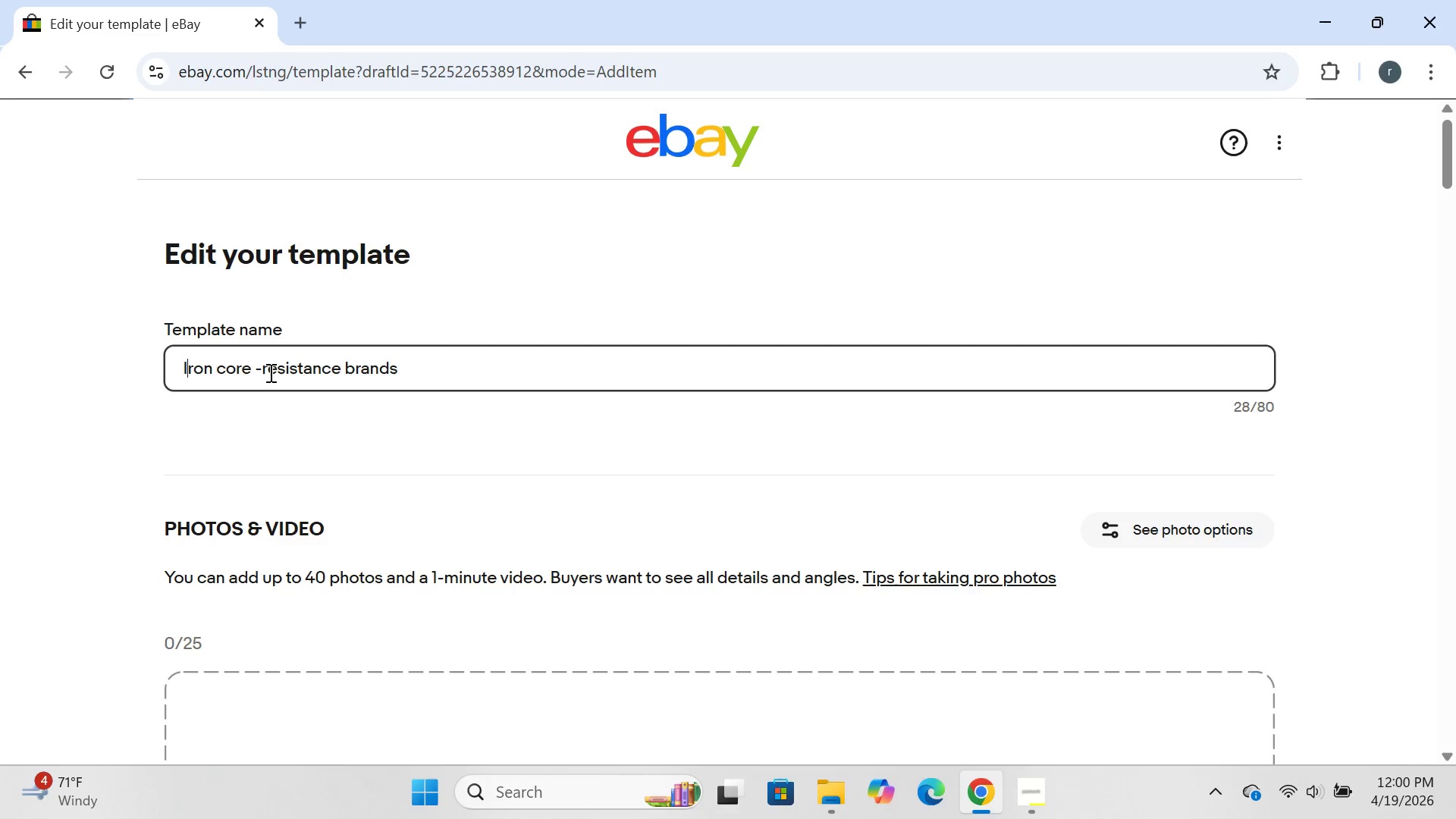 
left_click([269, 368])
 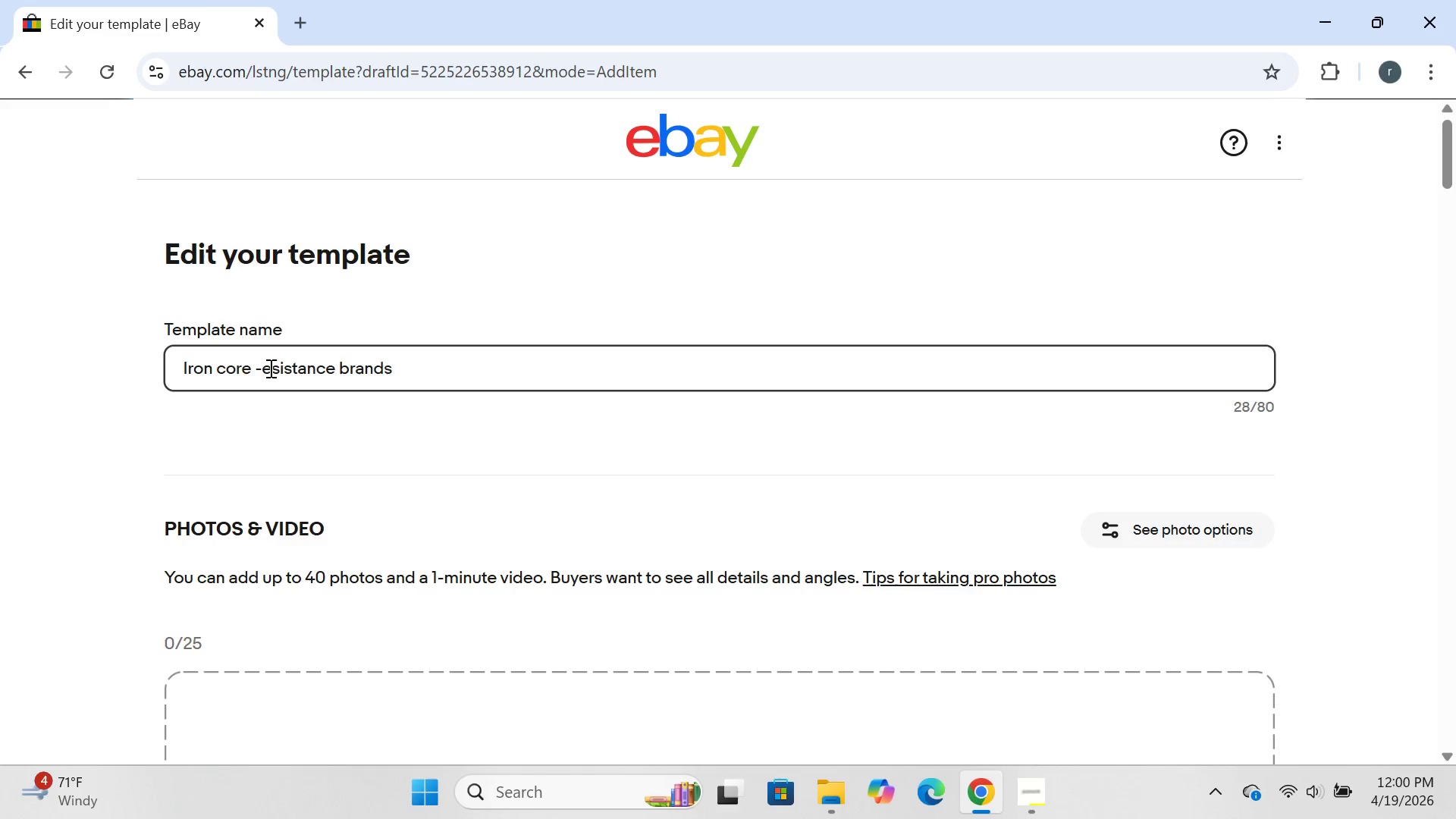 
key(Backspace)
 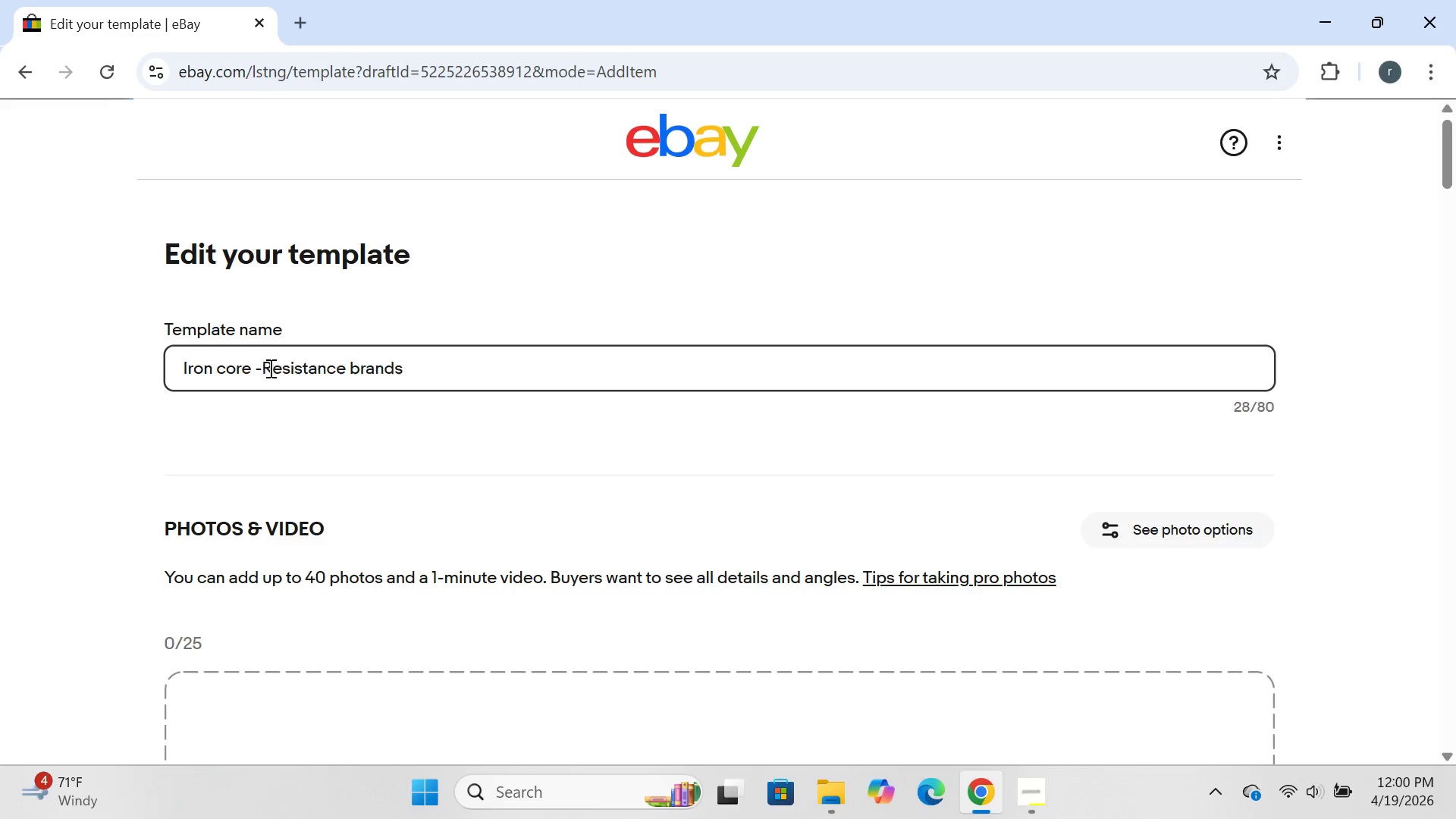 
key(R)
 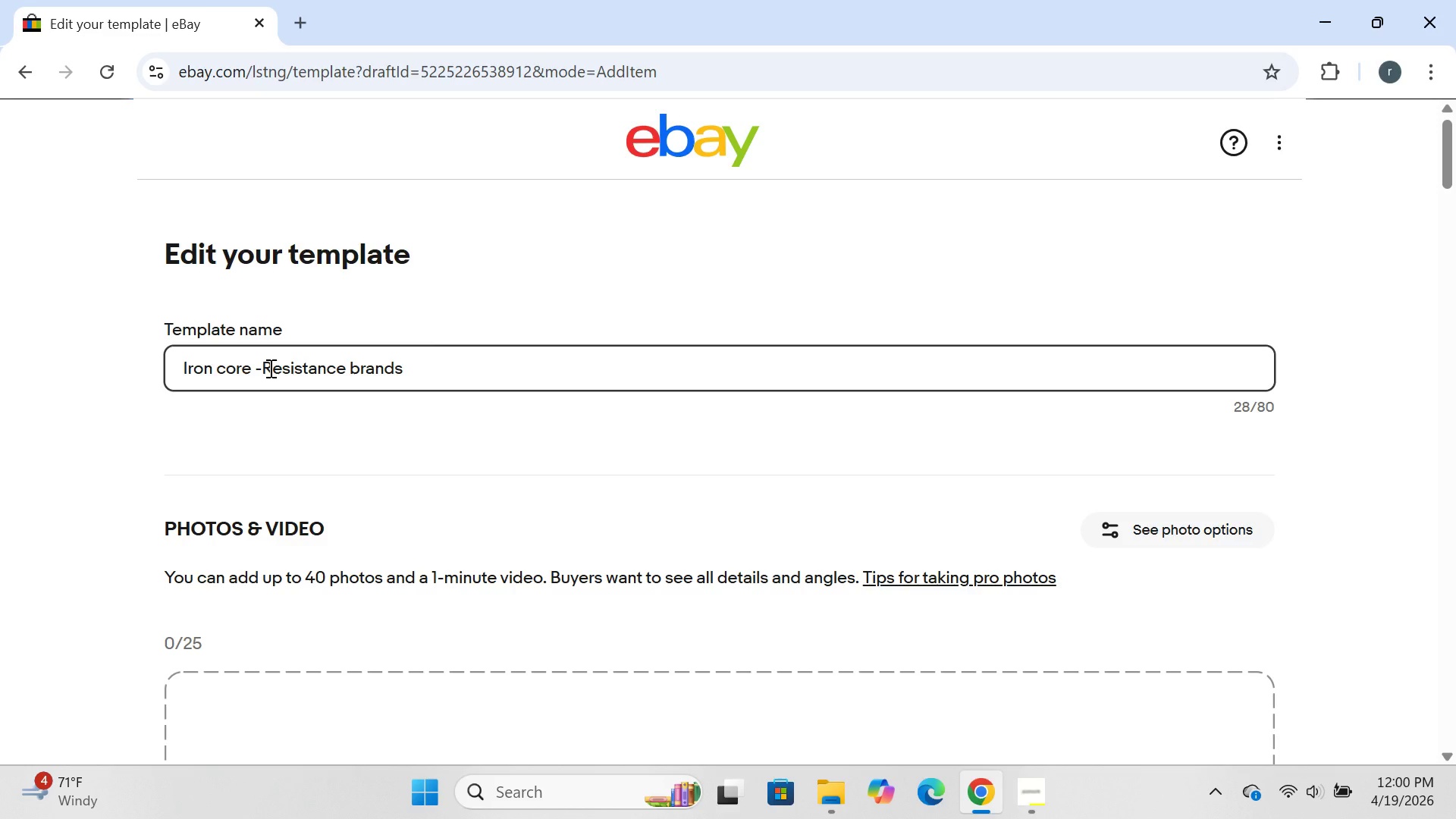 
key(CapsLock)
 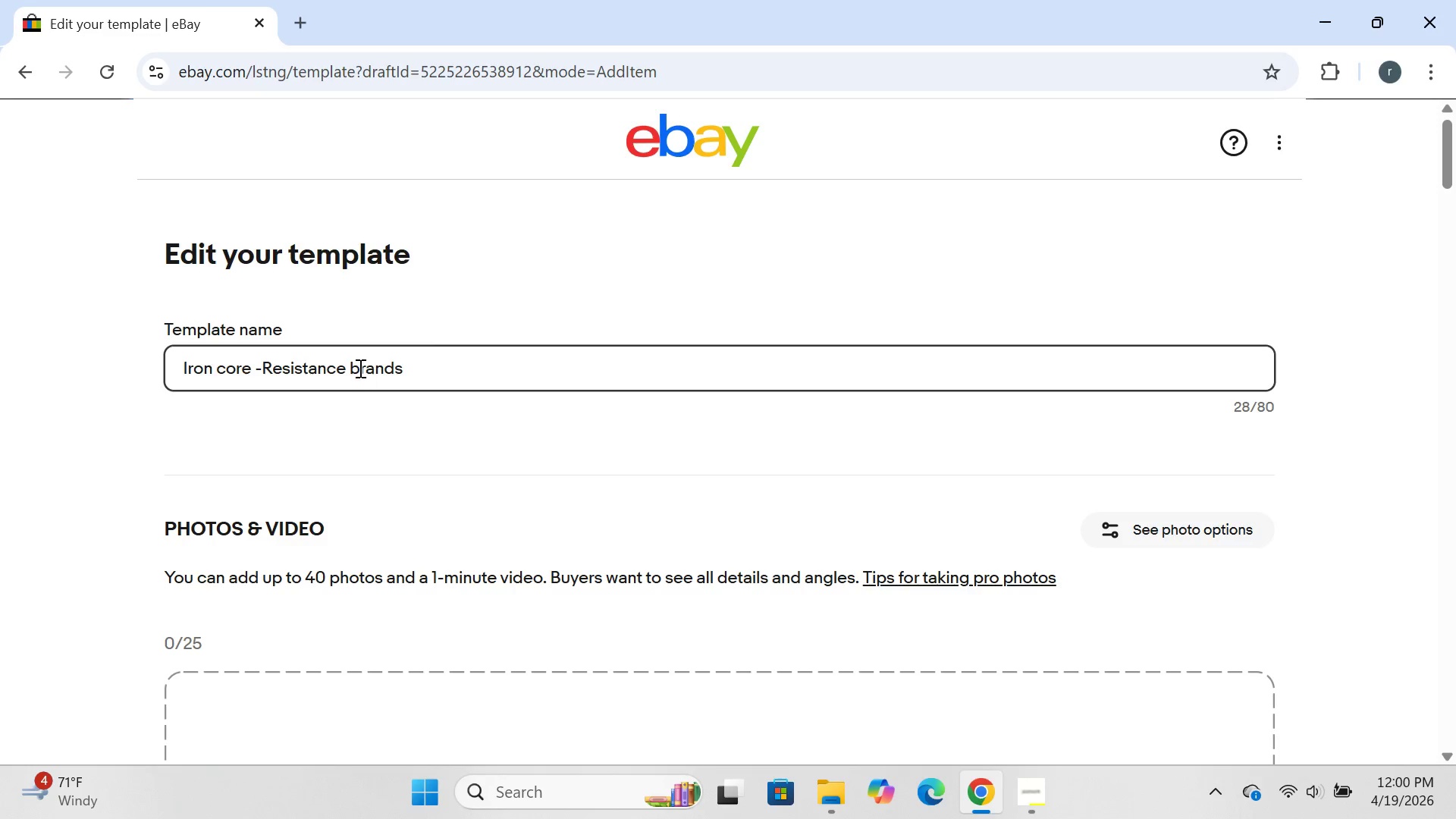 
left_click([358, 366])
 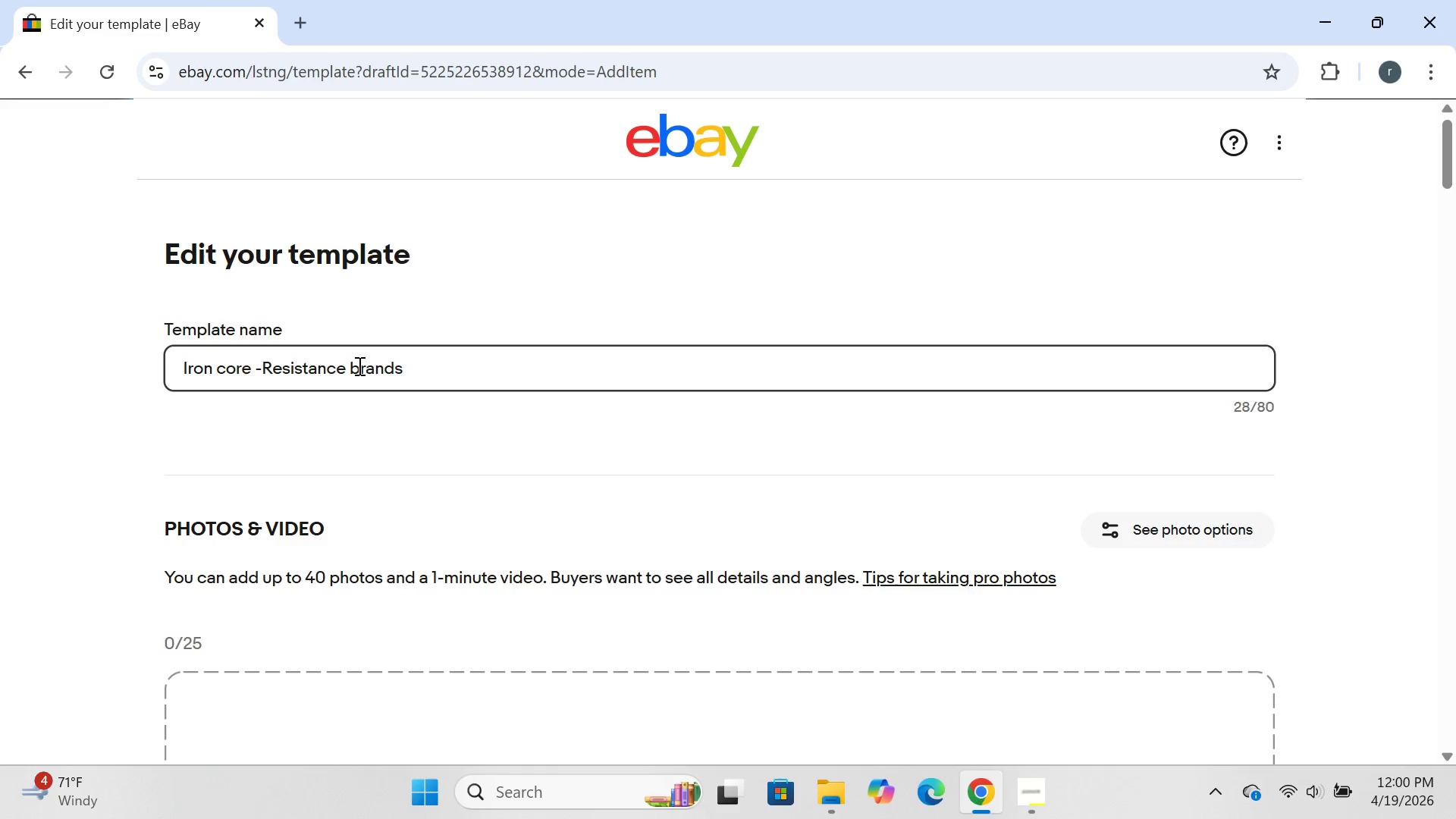 
key(Backspace)
 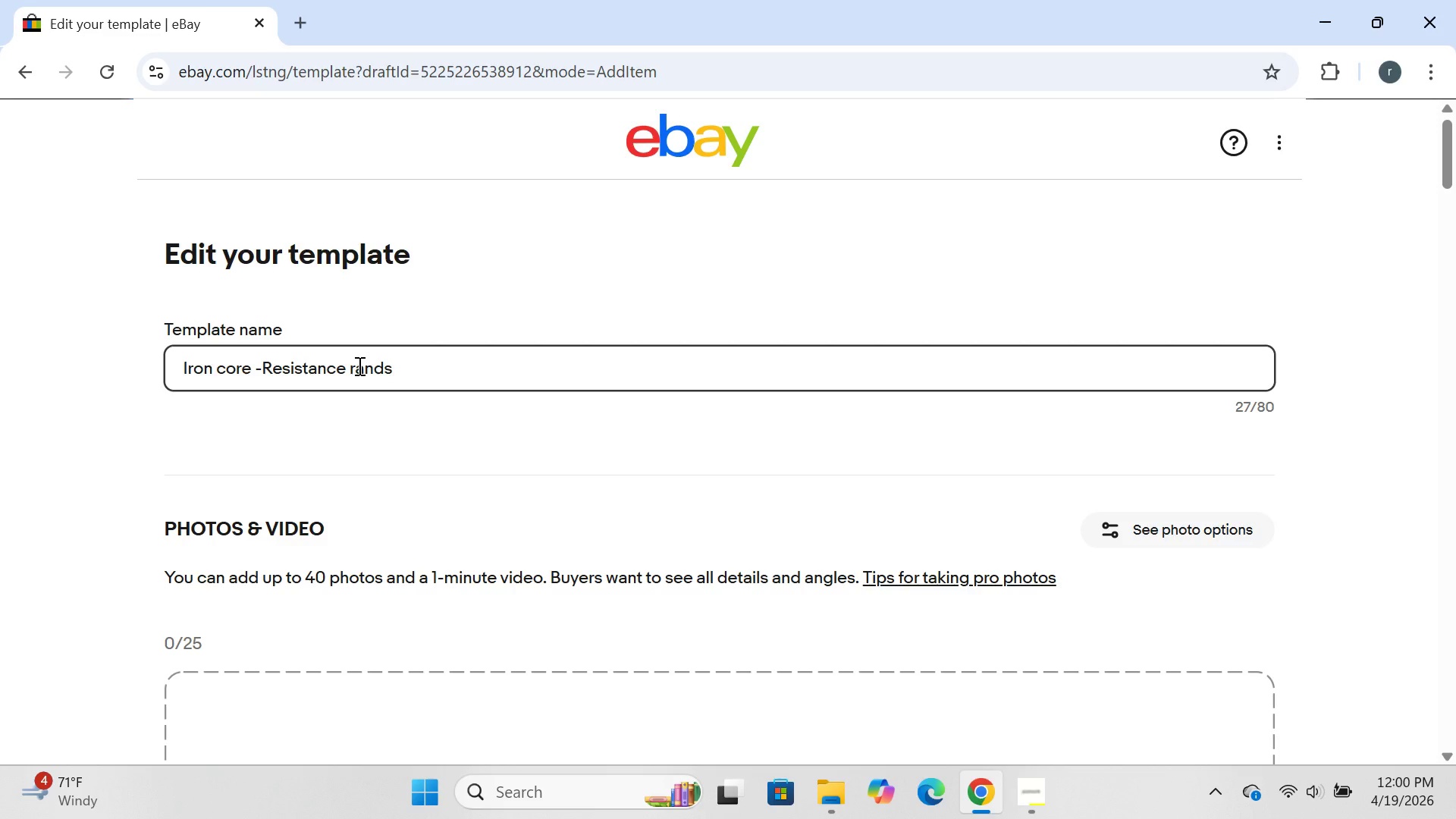 
key(CapsLock)
 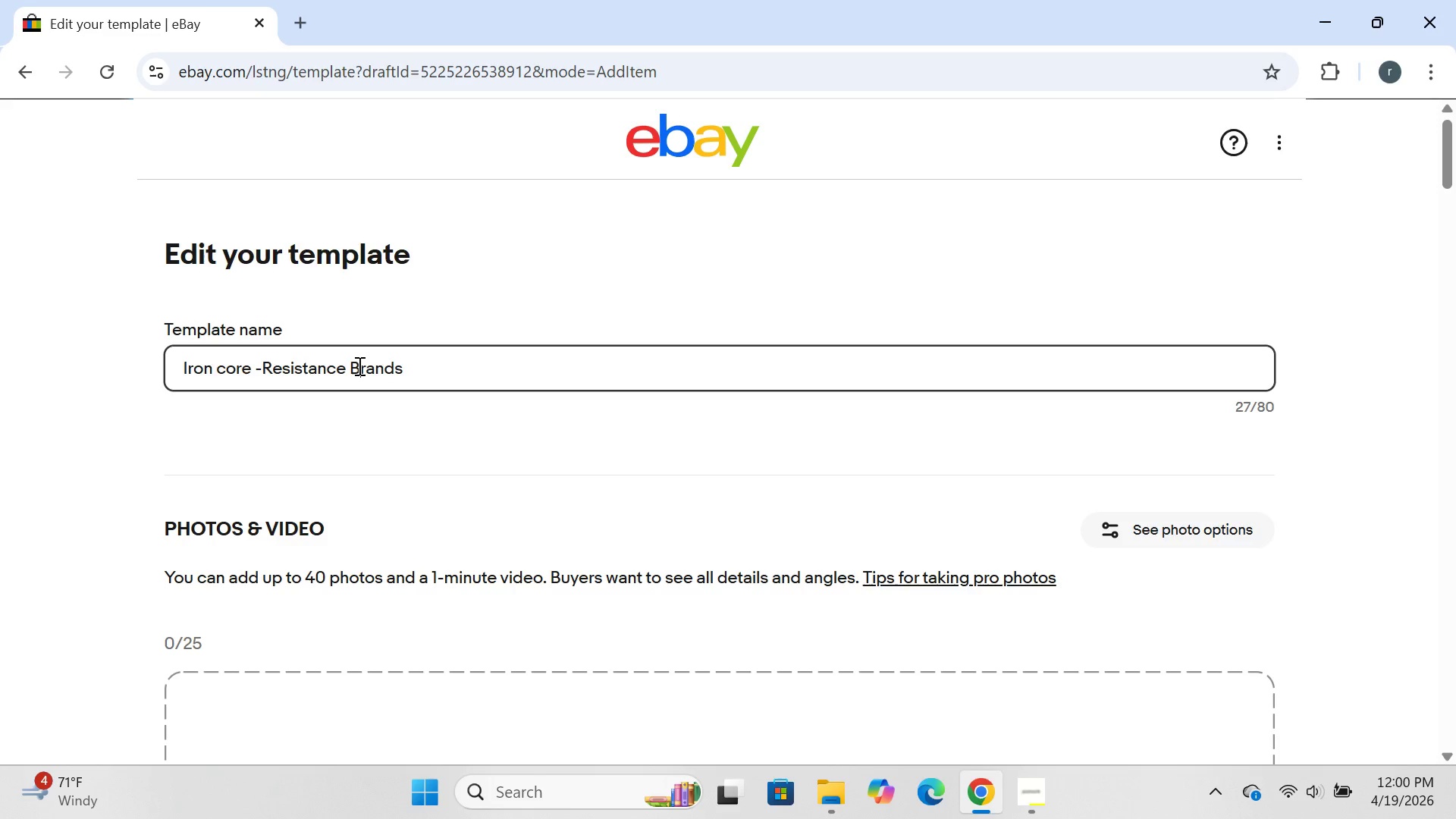 
key(B)
 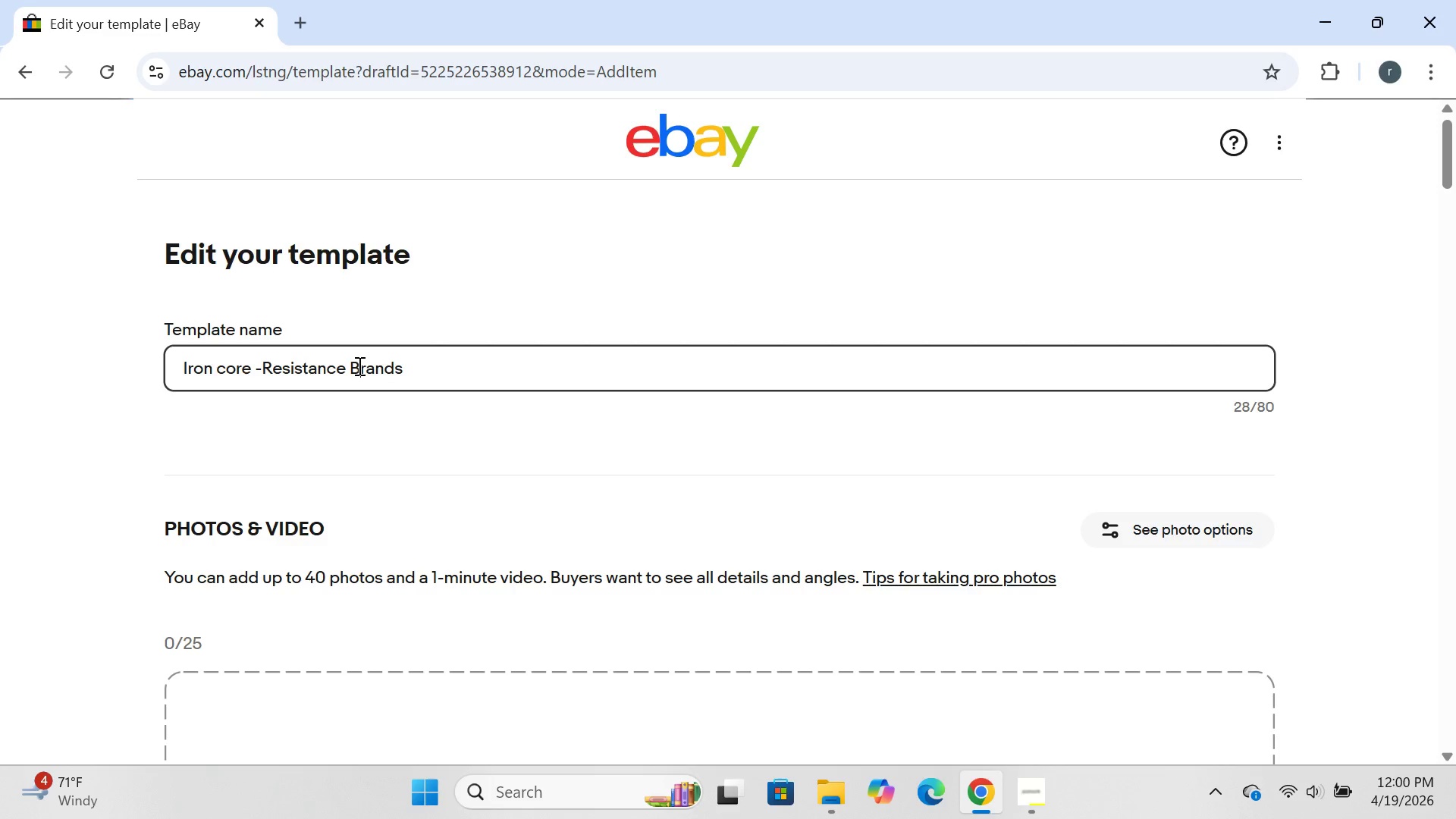 
key(CapsLock)
 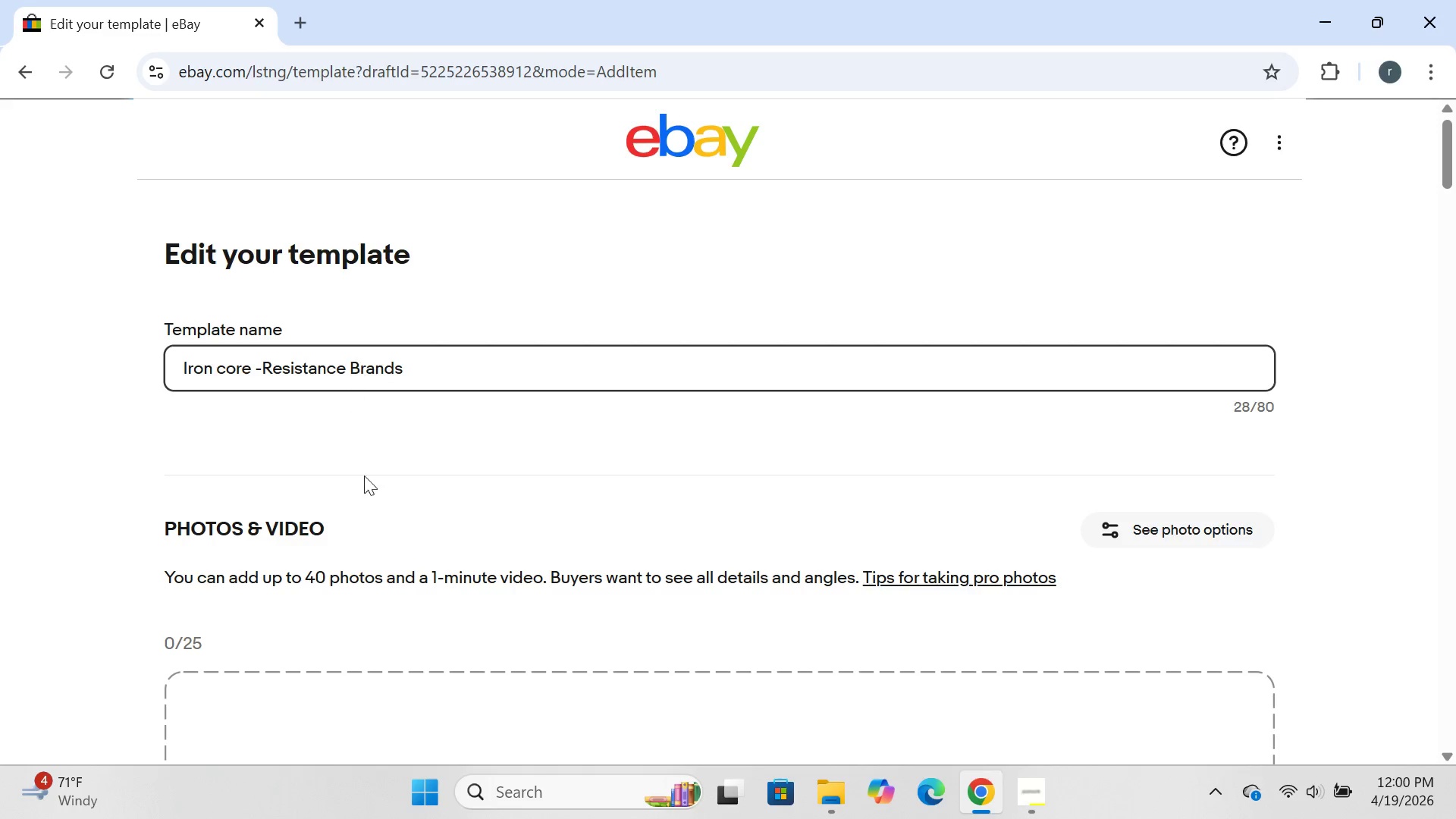 
mouse_move([371, 464])
 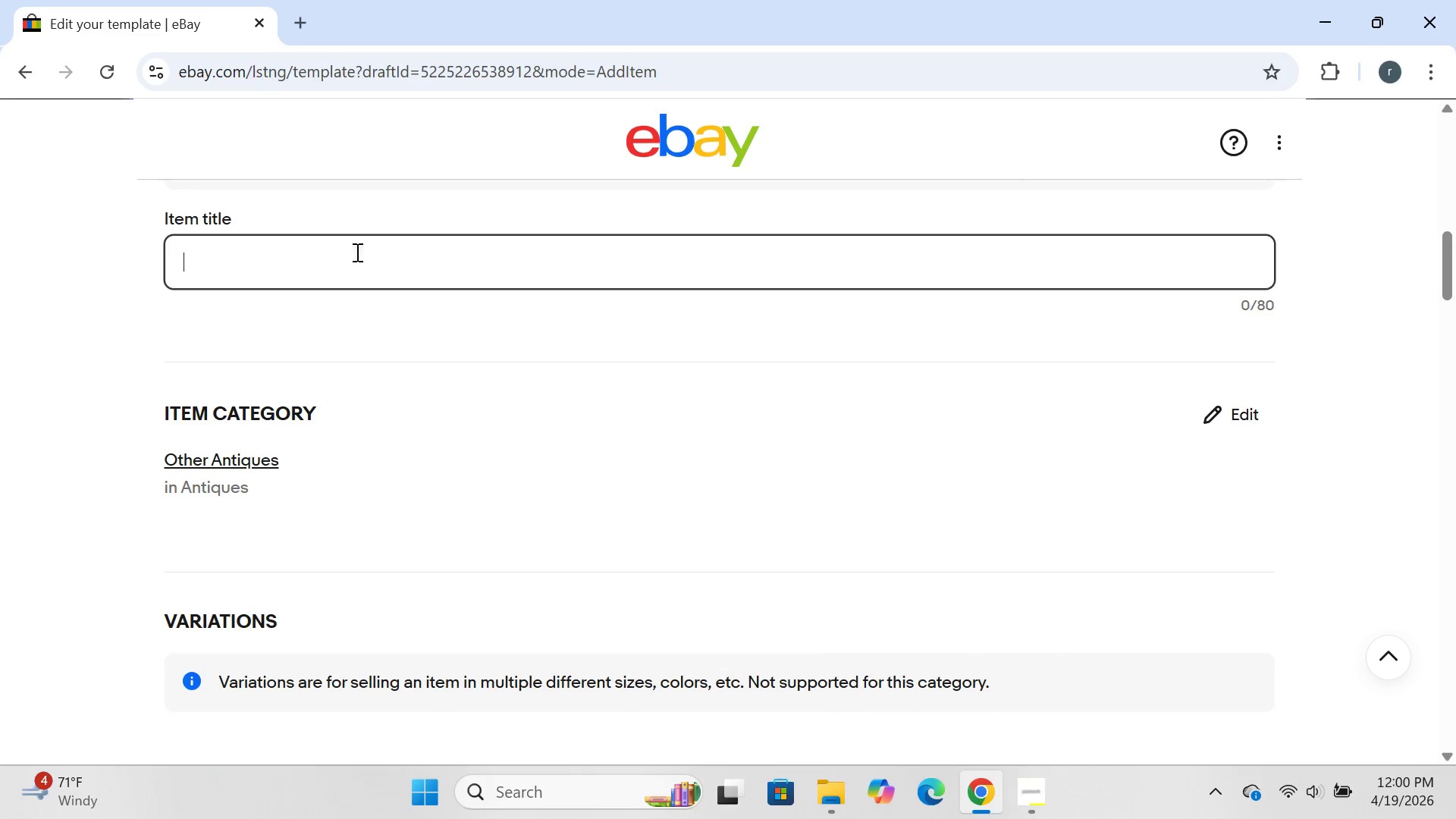 
left_click([356, 252])
 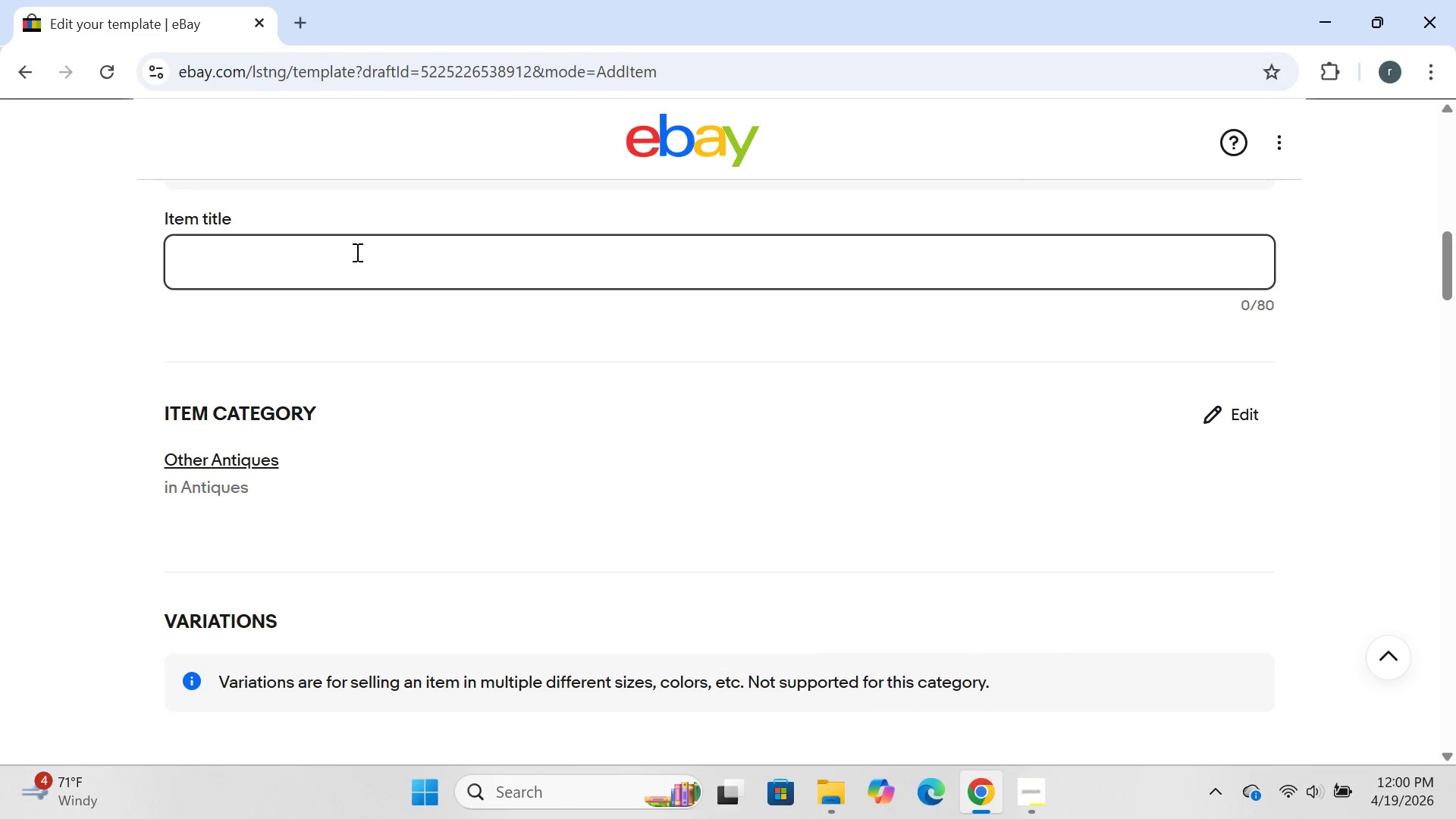 
wait(6.61)
 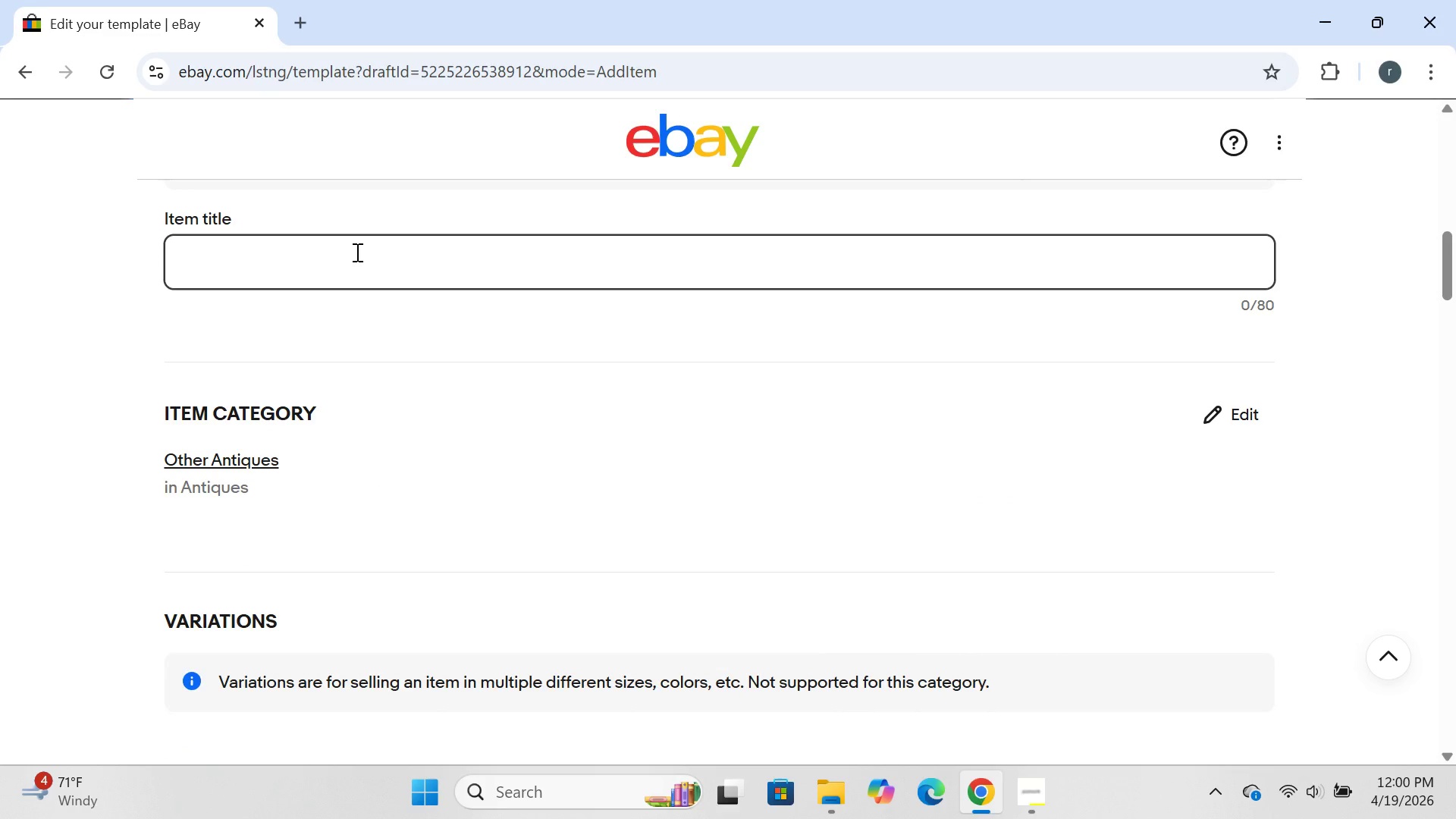 
type(resis)
 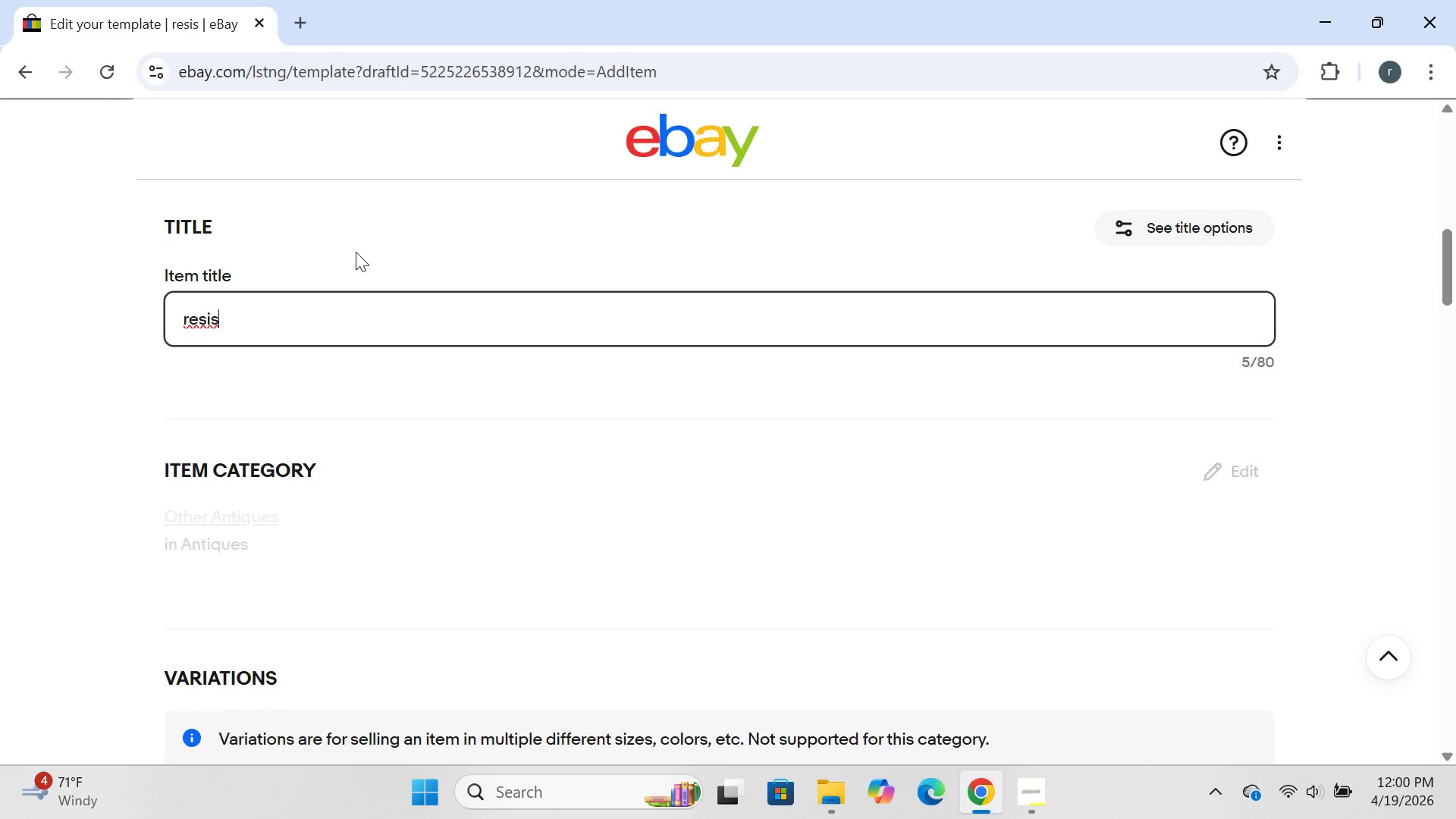 
type(tancebrand)
key(Backspace)
type(s set 5levels )
 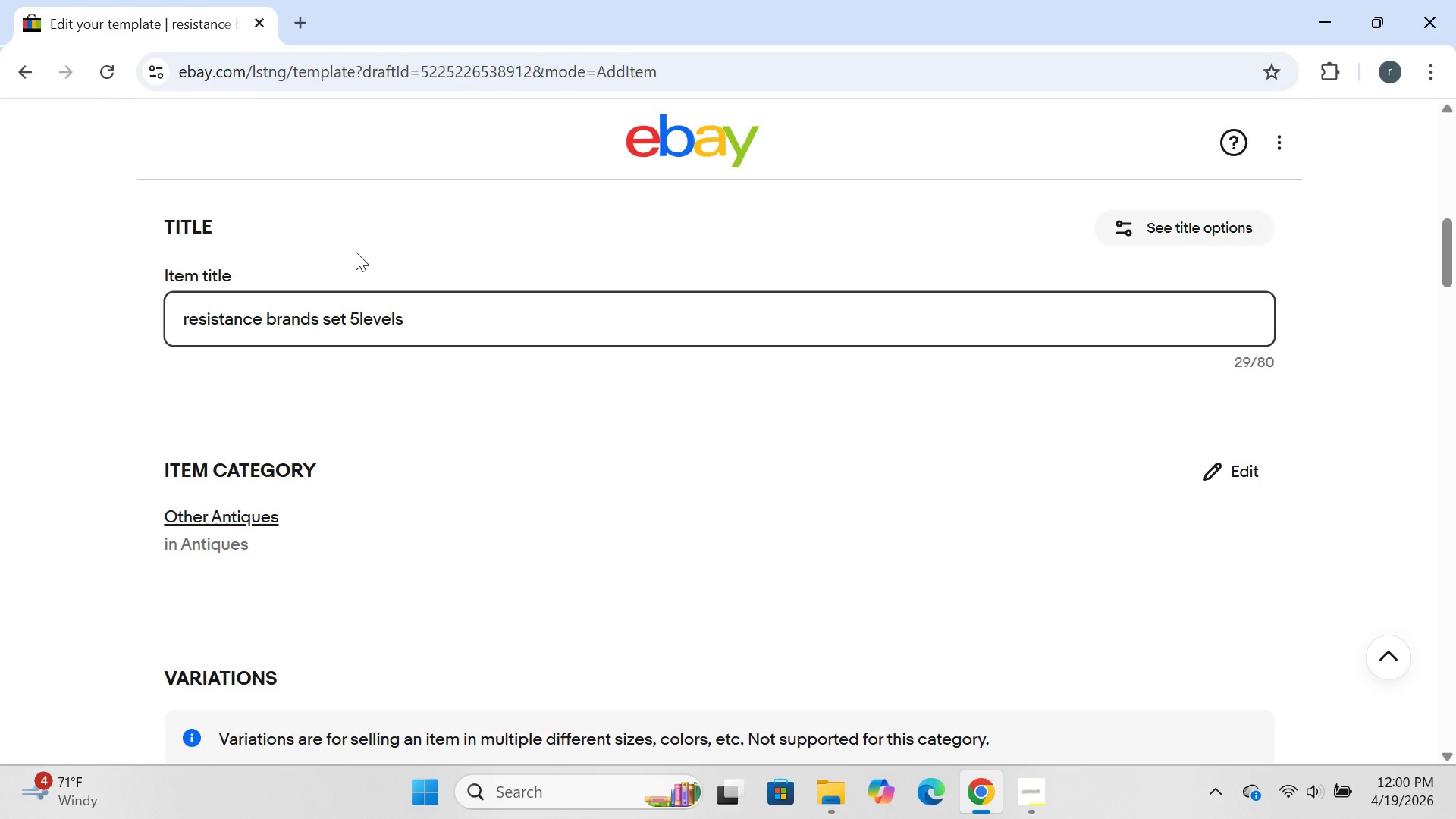 
key(ArrowLeft)
 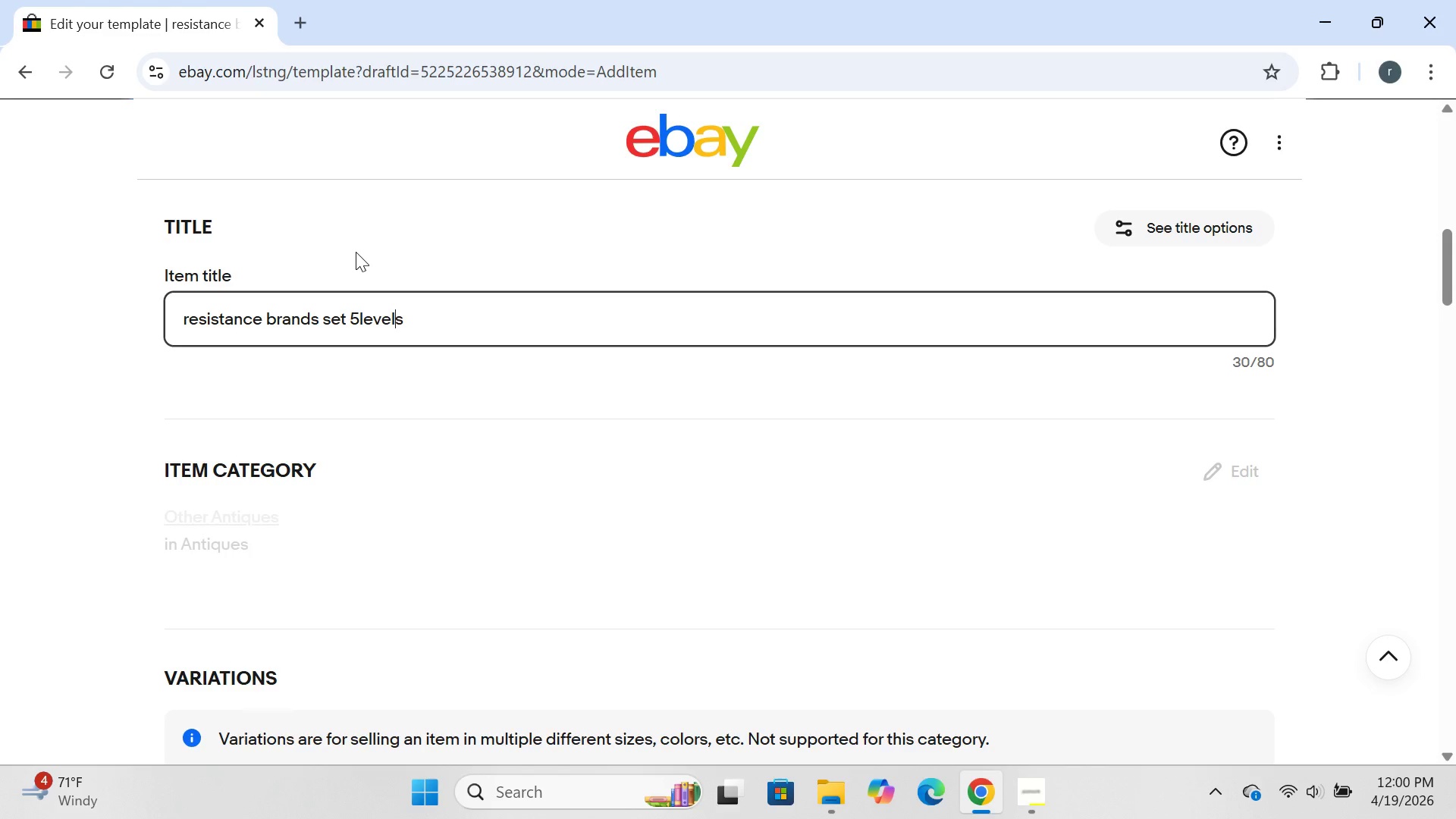 
key(ArrowLeft)
 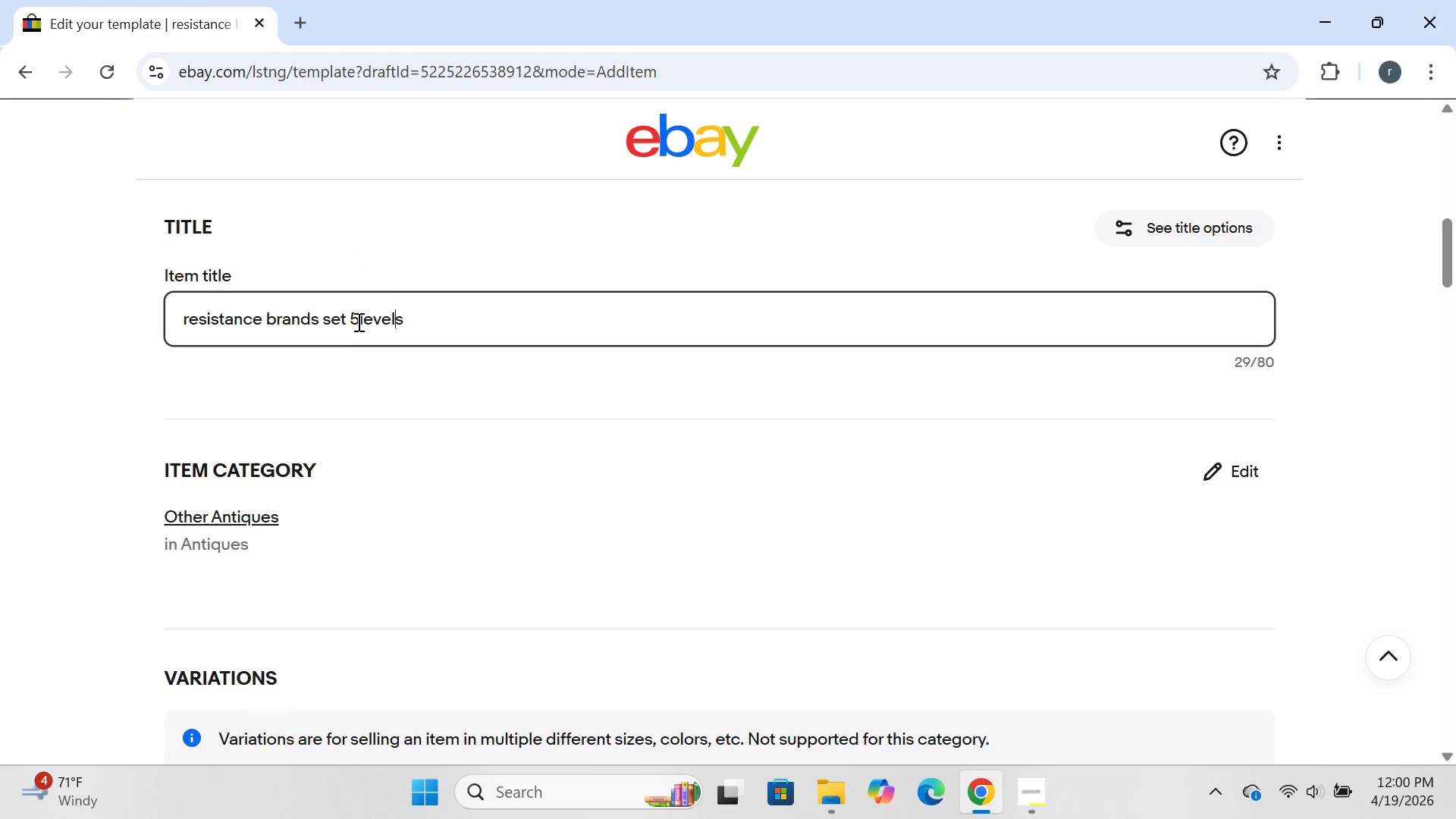 
left_click([357, 318])
 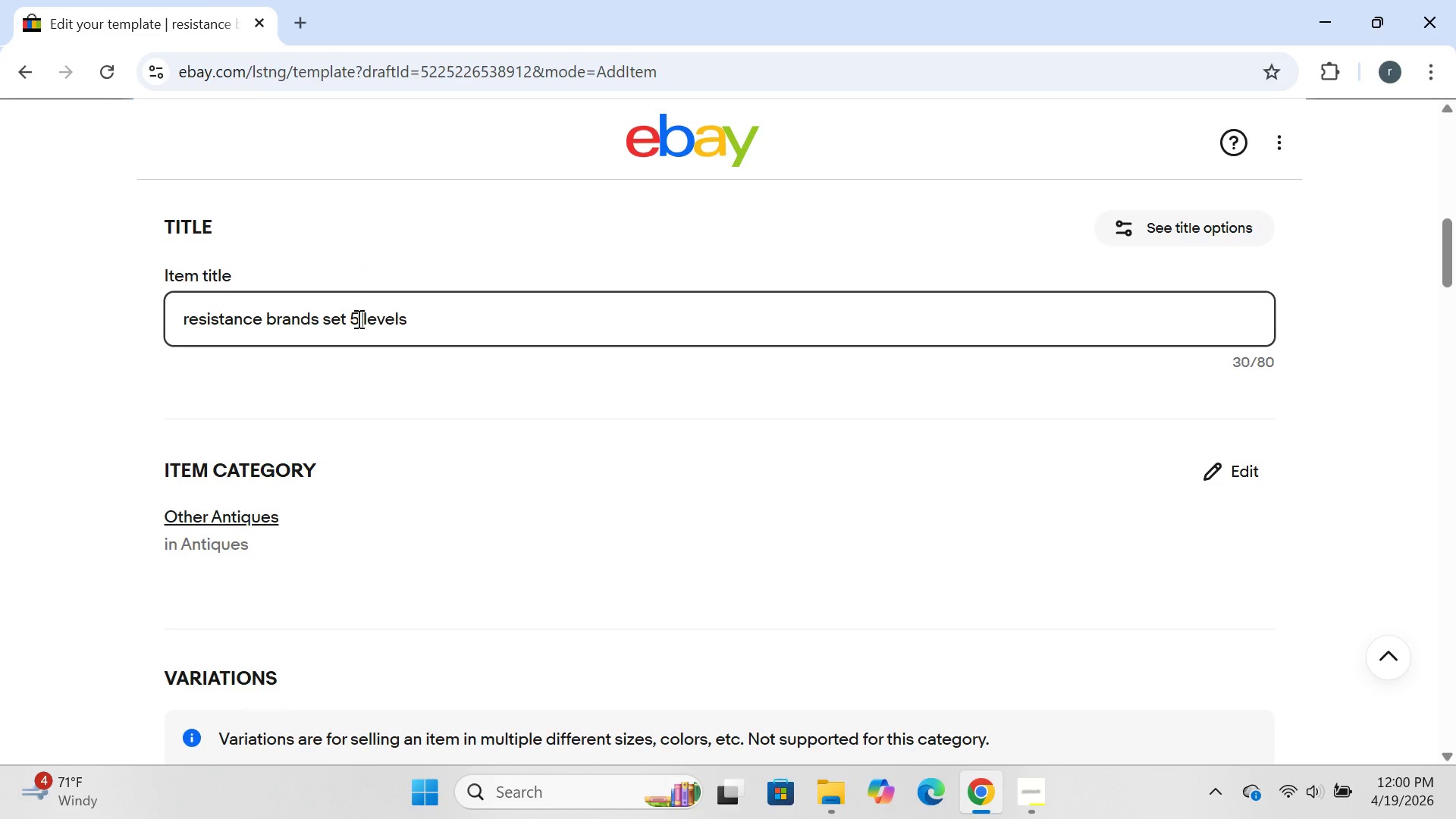 
key(Space)
 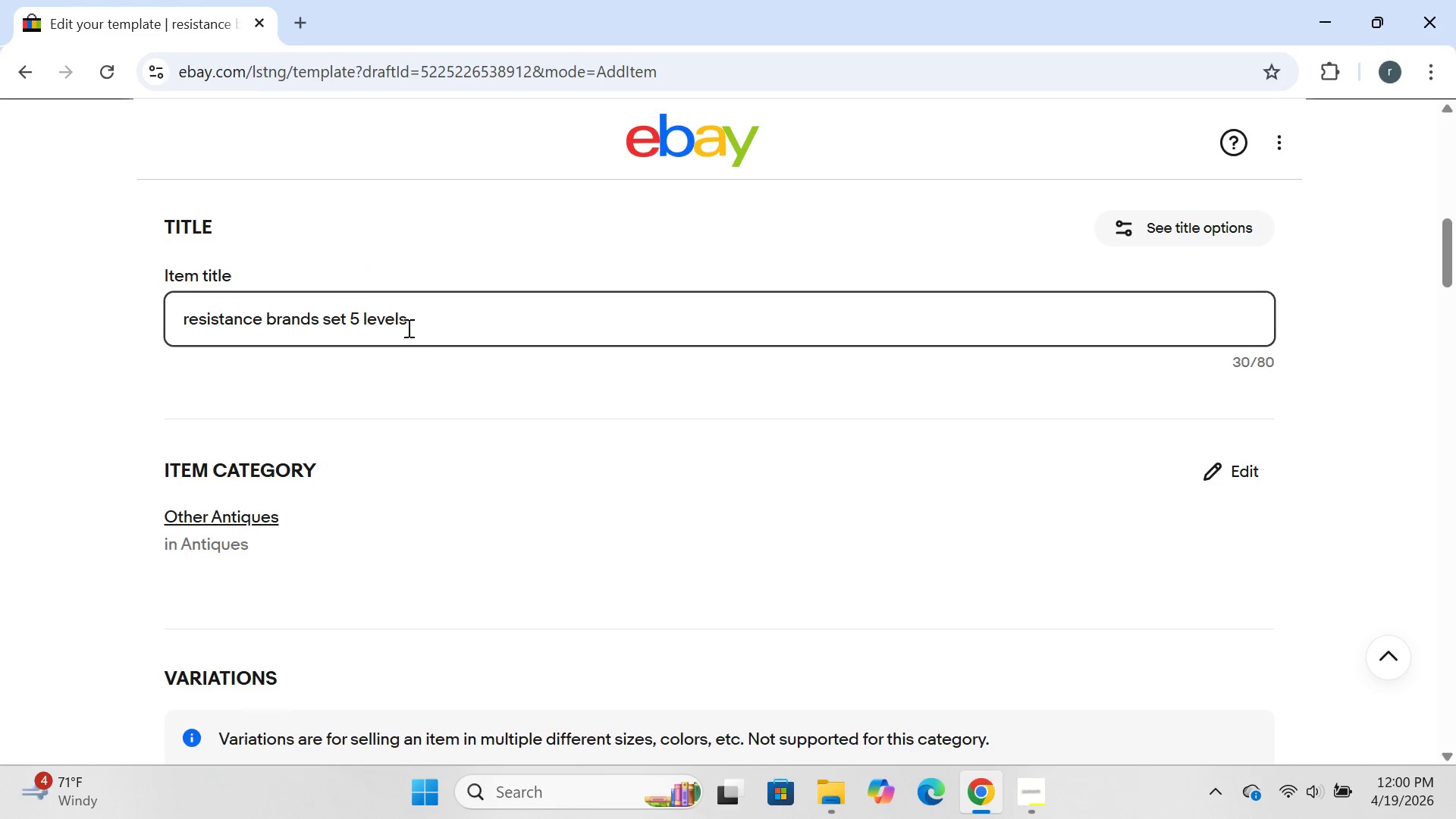 
left_click([407, 327])
 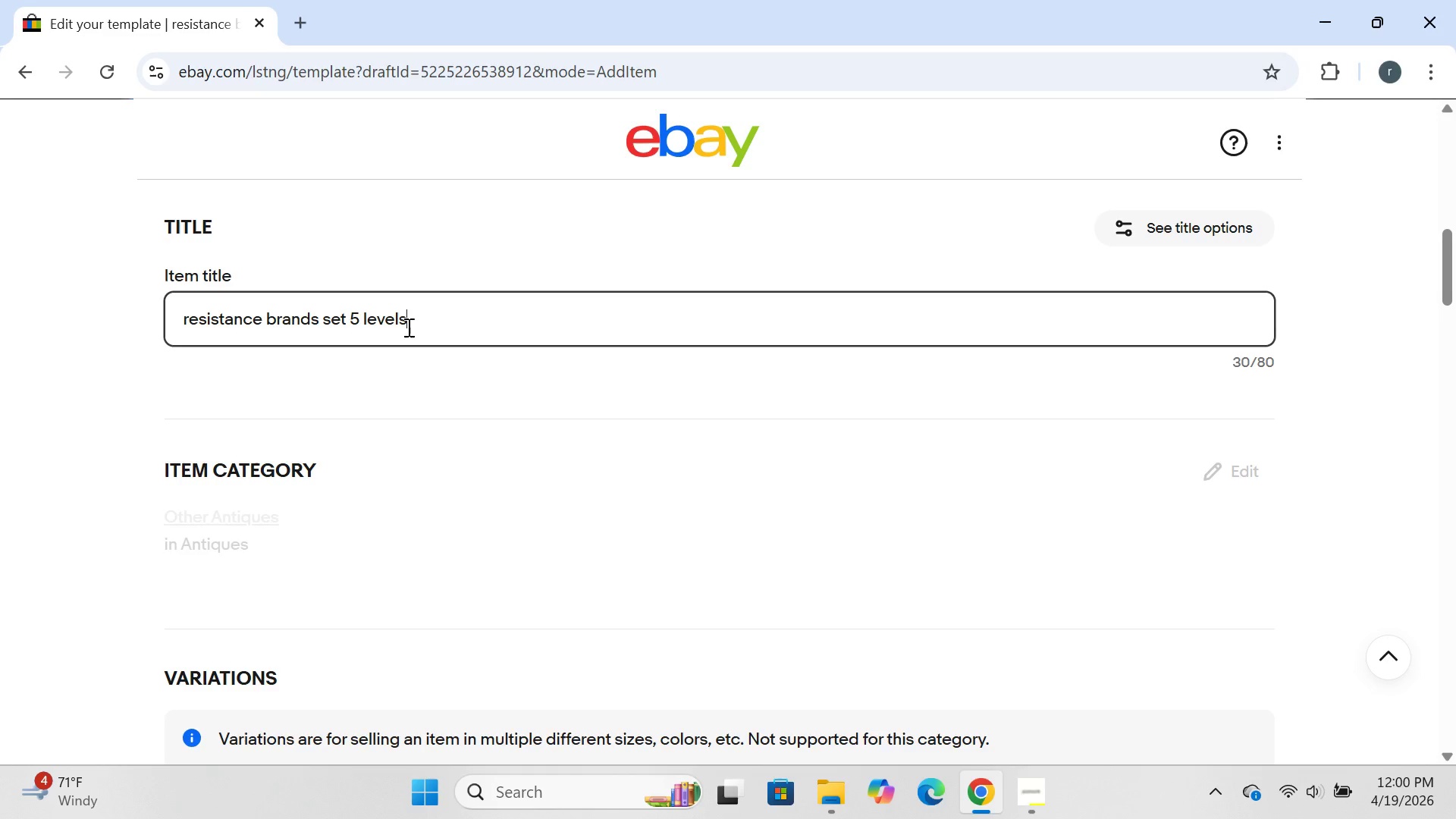 
type( booty legs o)
key(Backspace)
type(pull up assist home gym fitness)
 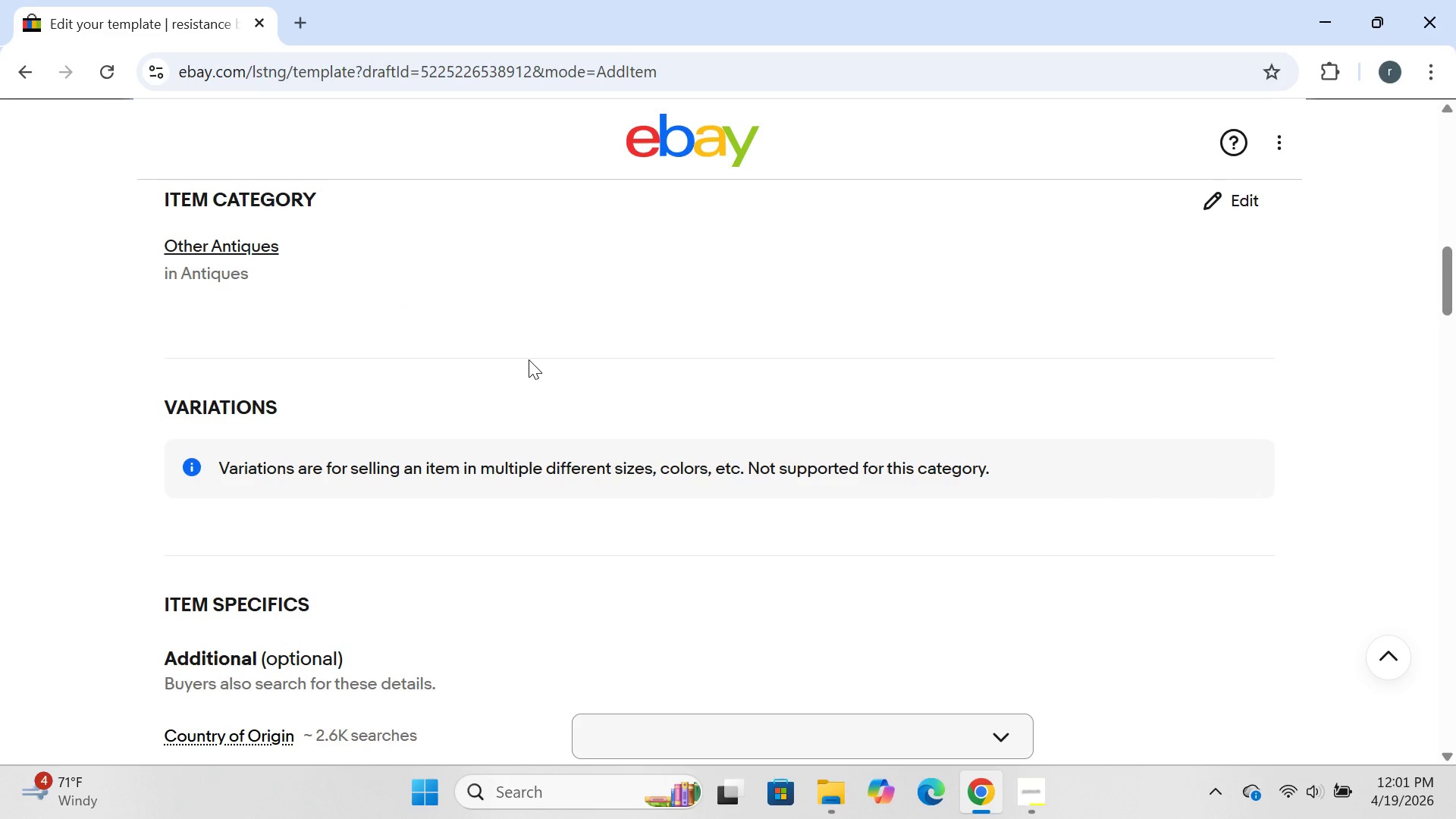 
wait(16.12)
 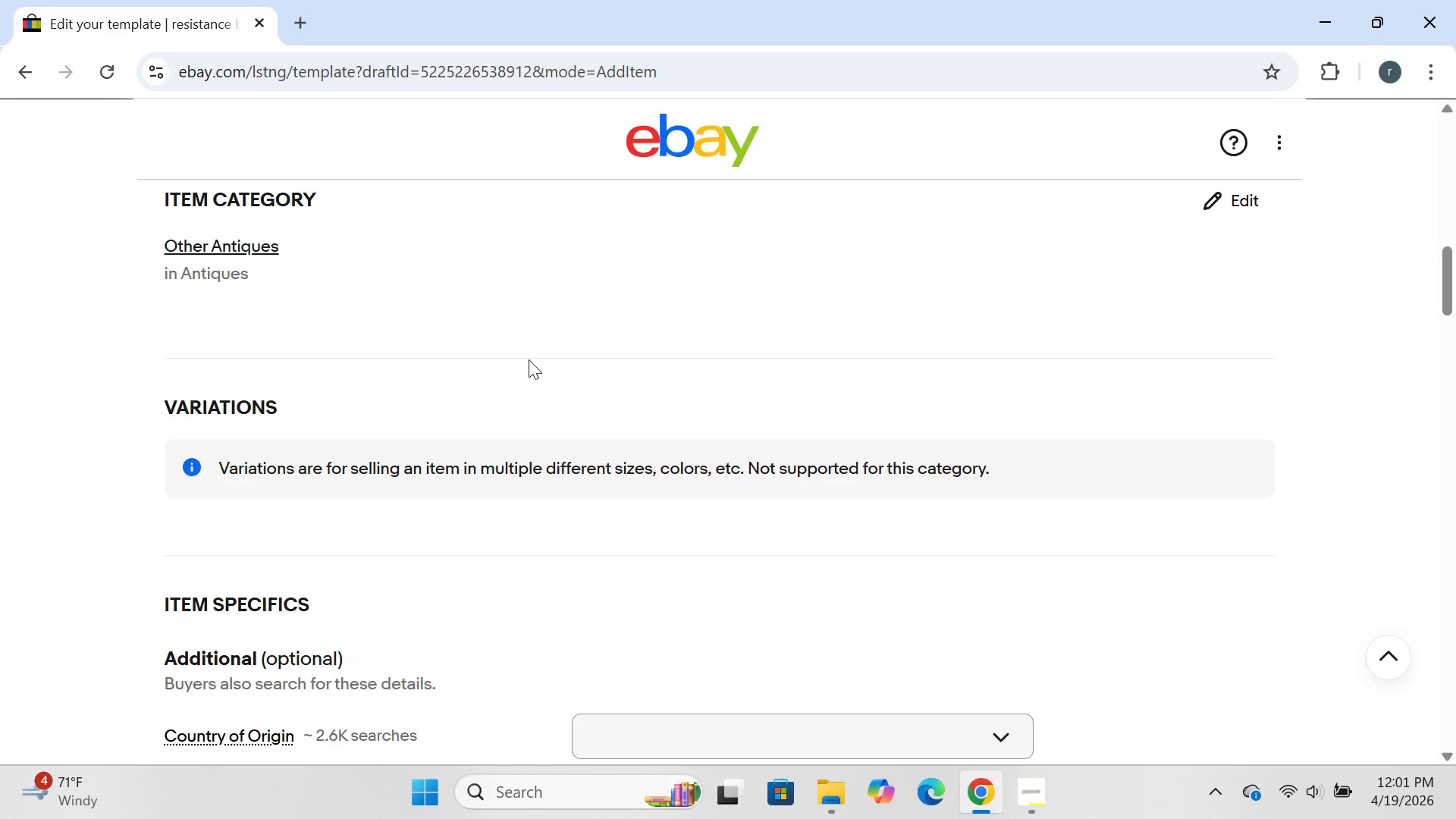 
left_click([1241, 201])
 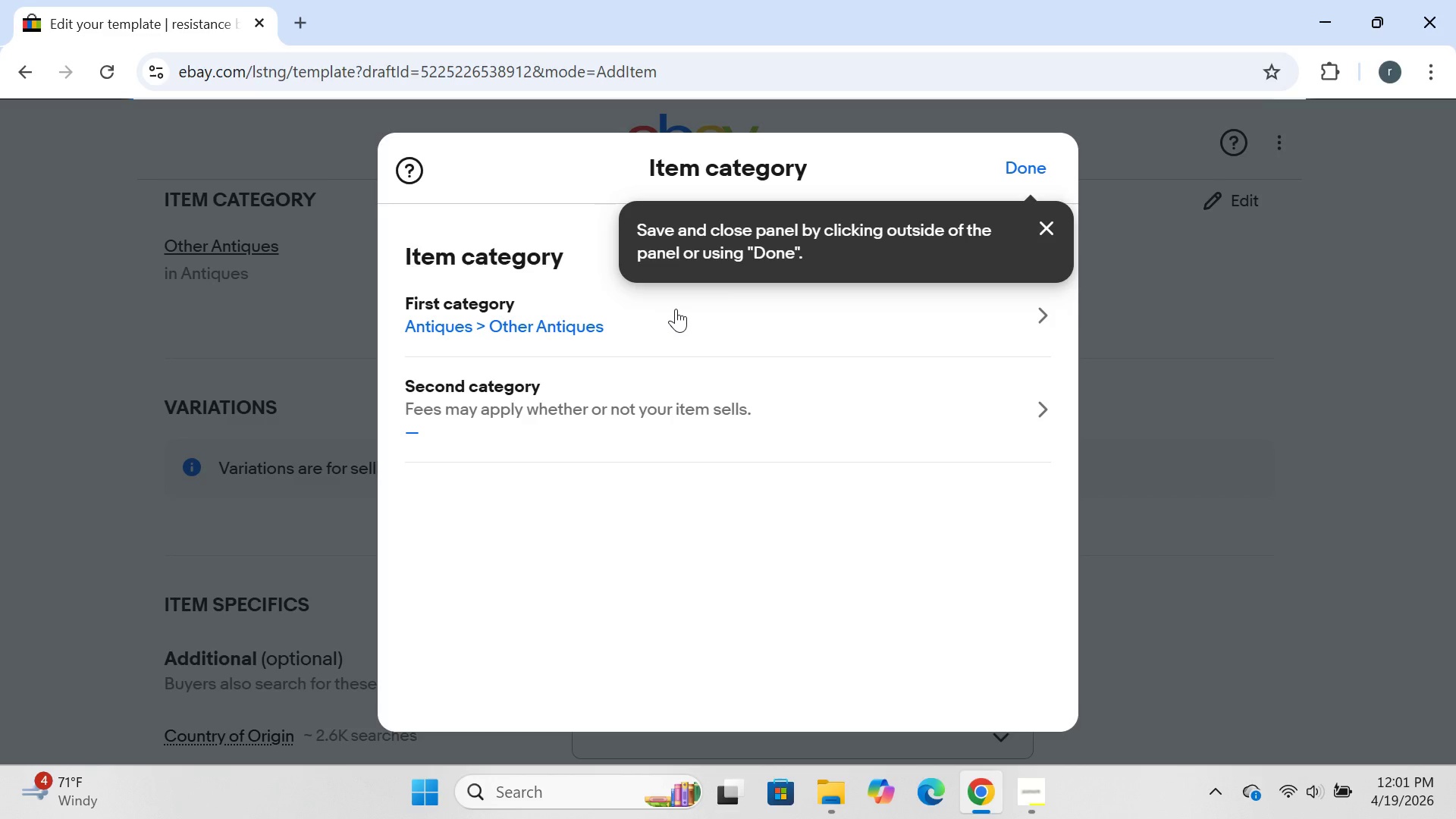 
wait(8.02)
 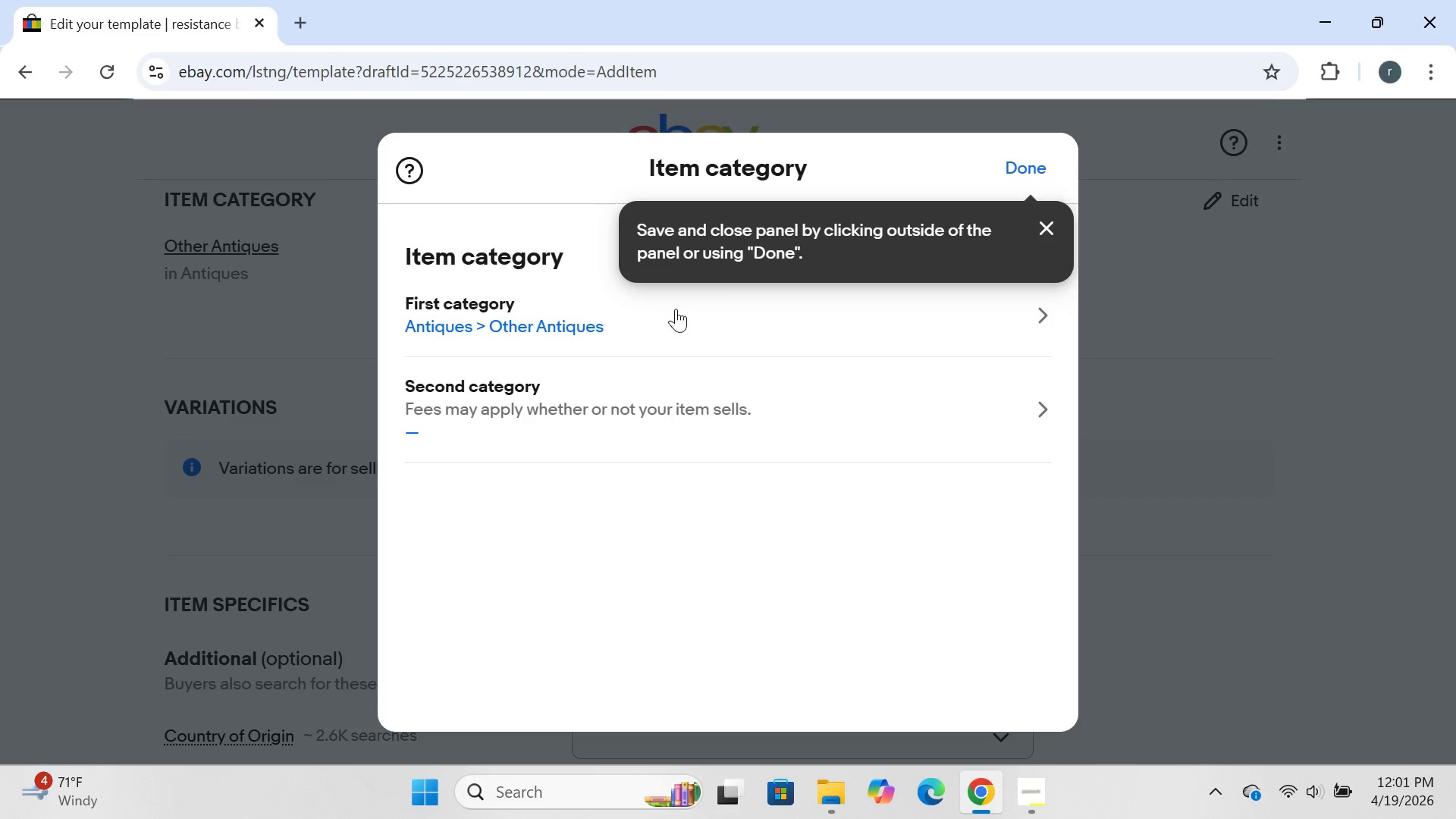 
left_click([534, 328])
 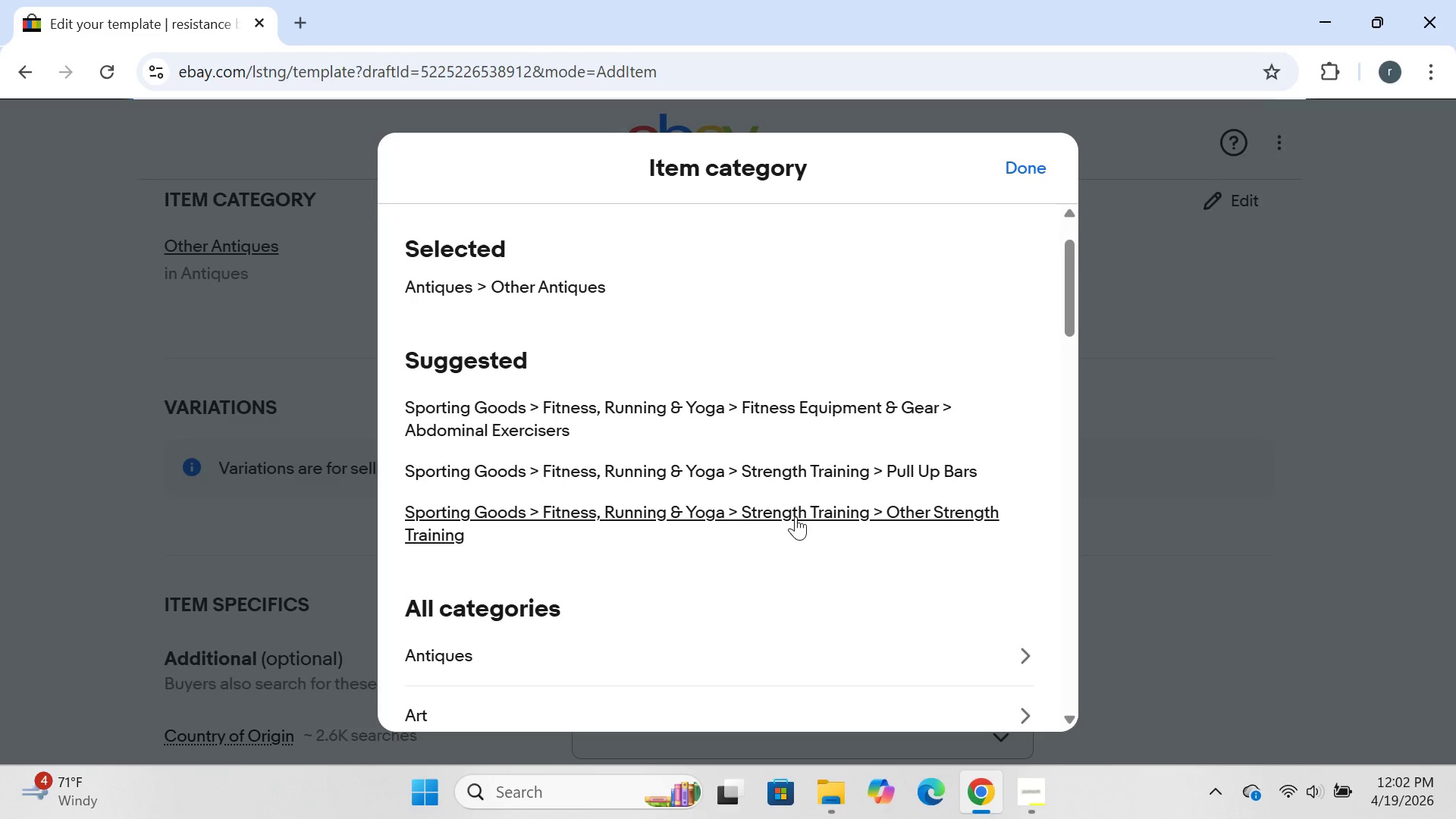 
wait(46.41)
 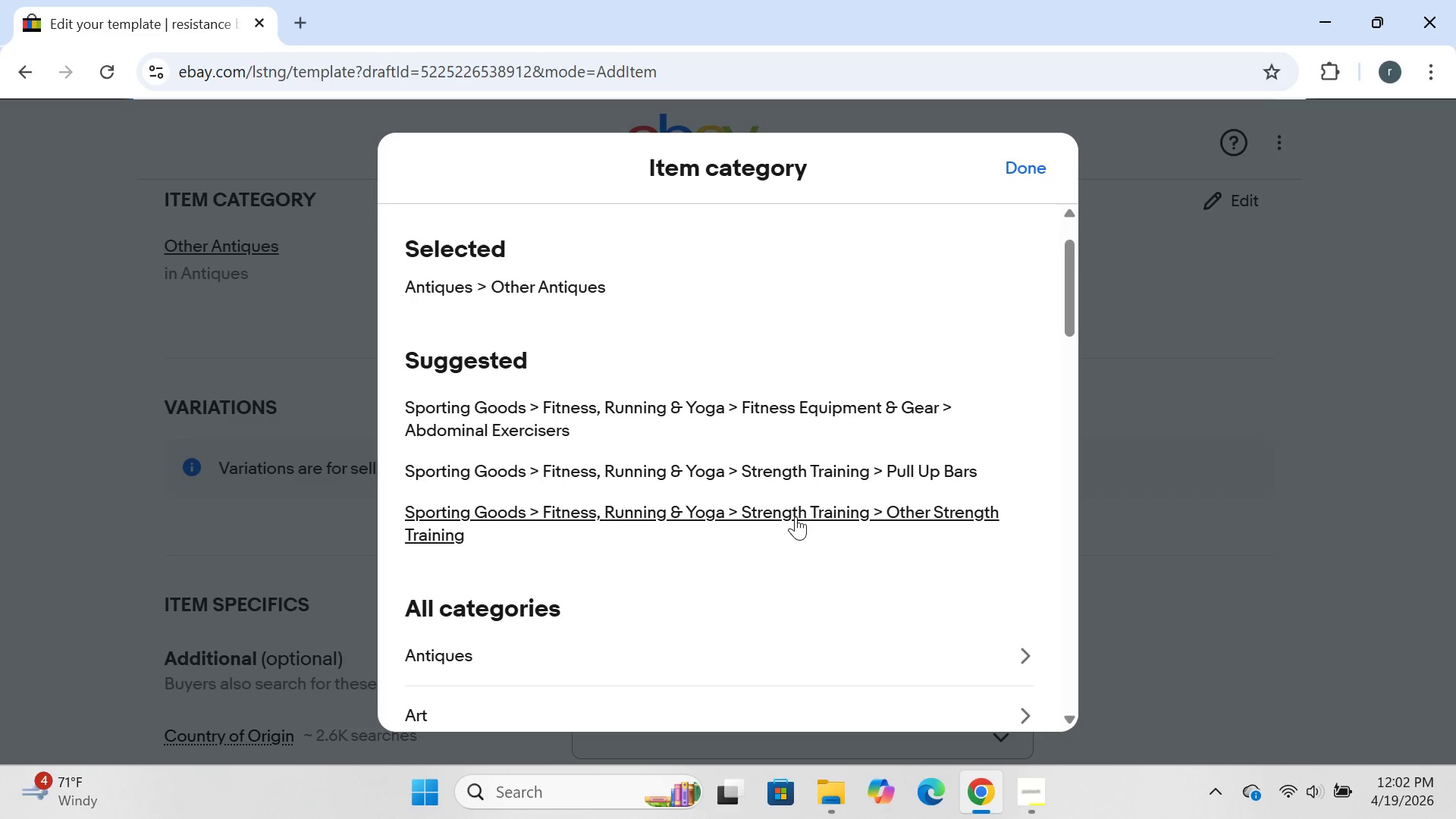 
left_click([806, 477])
 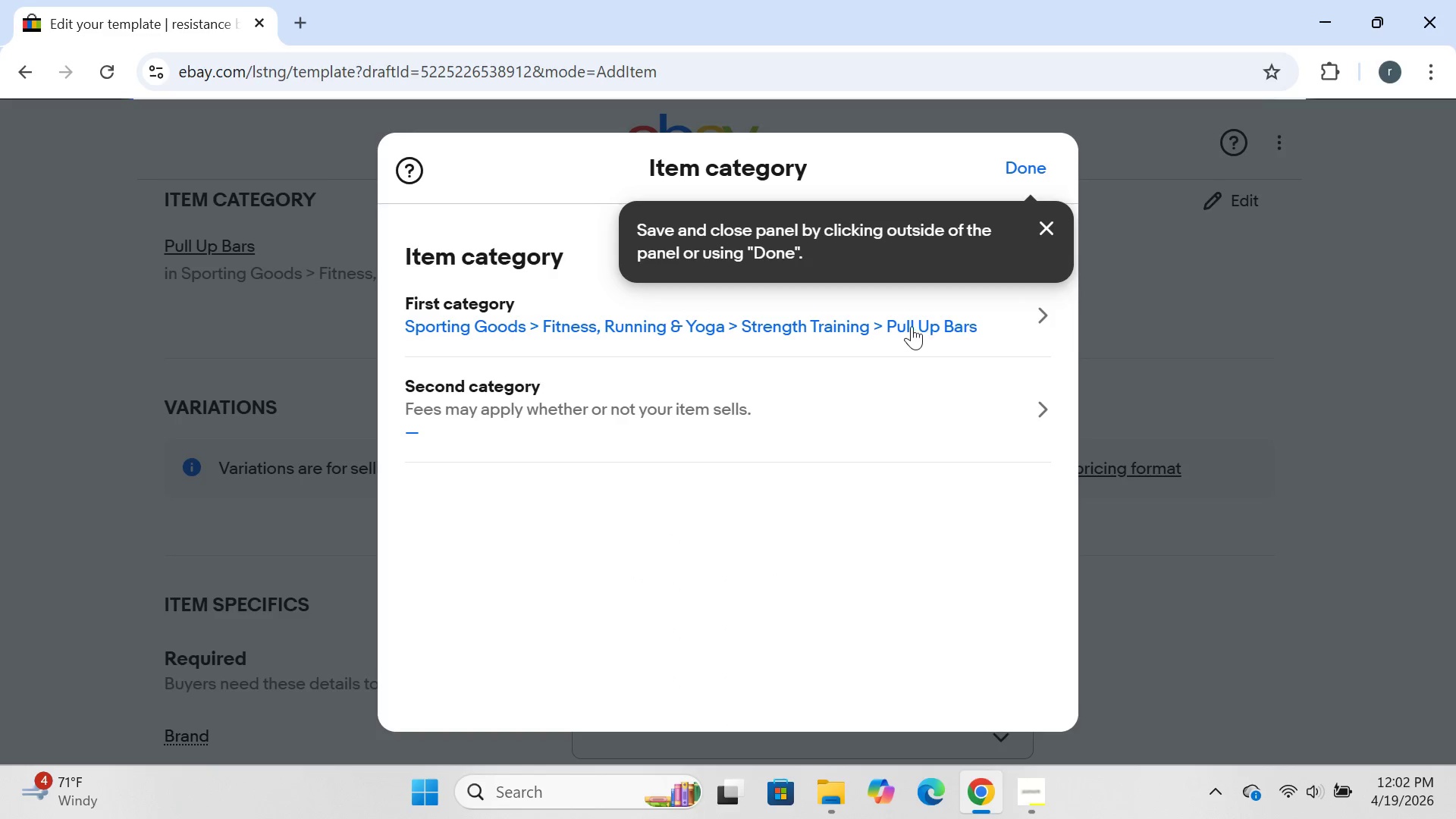 
wait(7.36)
 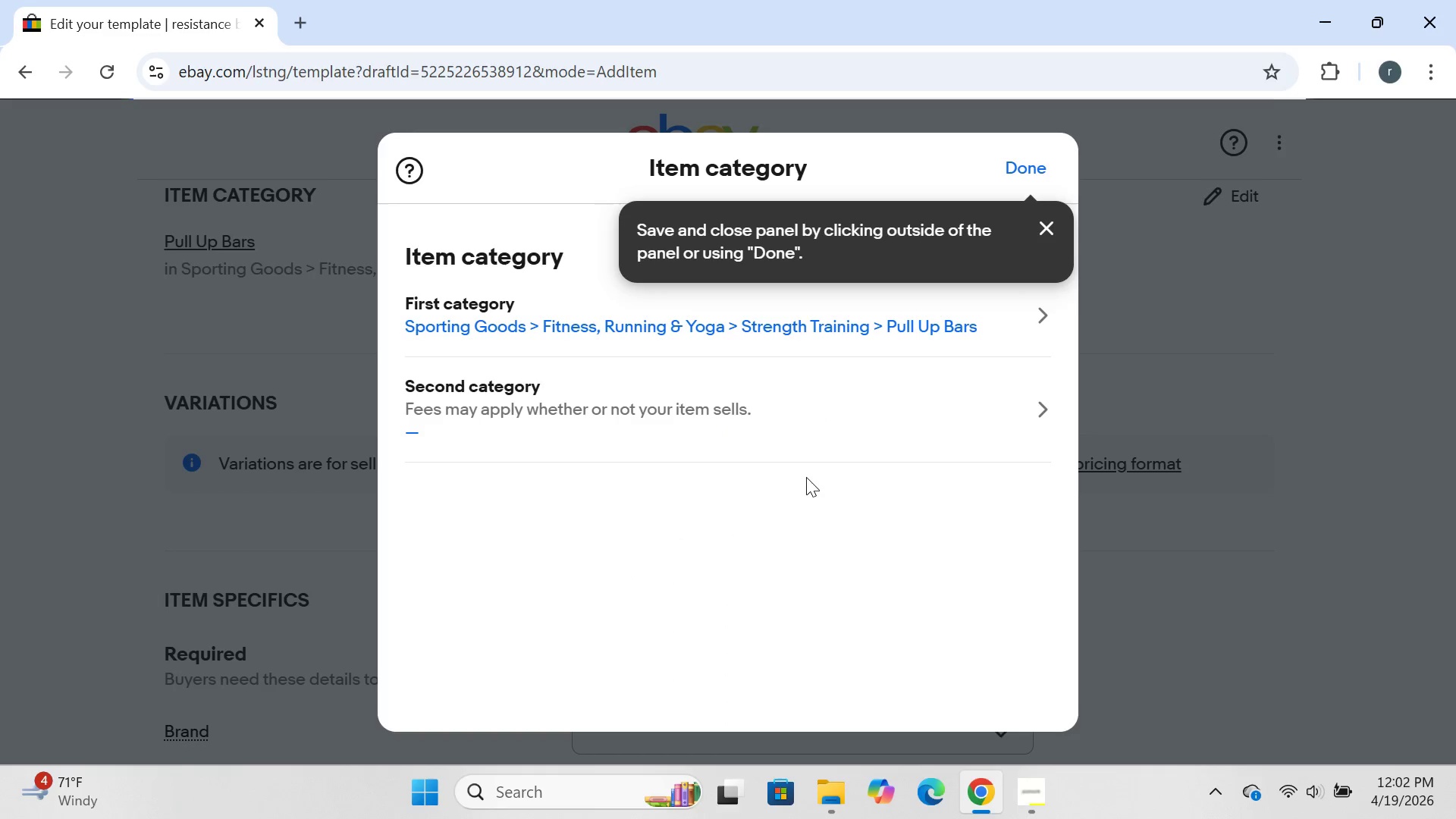 
left_click([786, 328])
 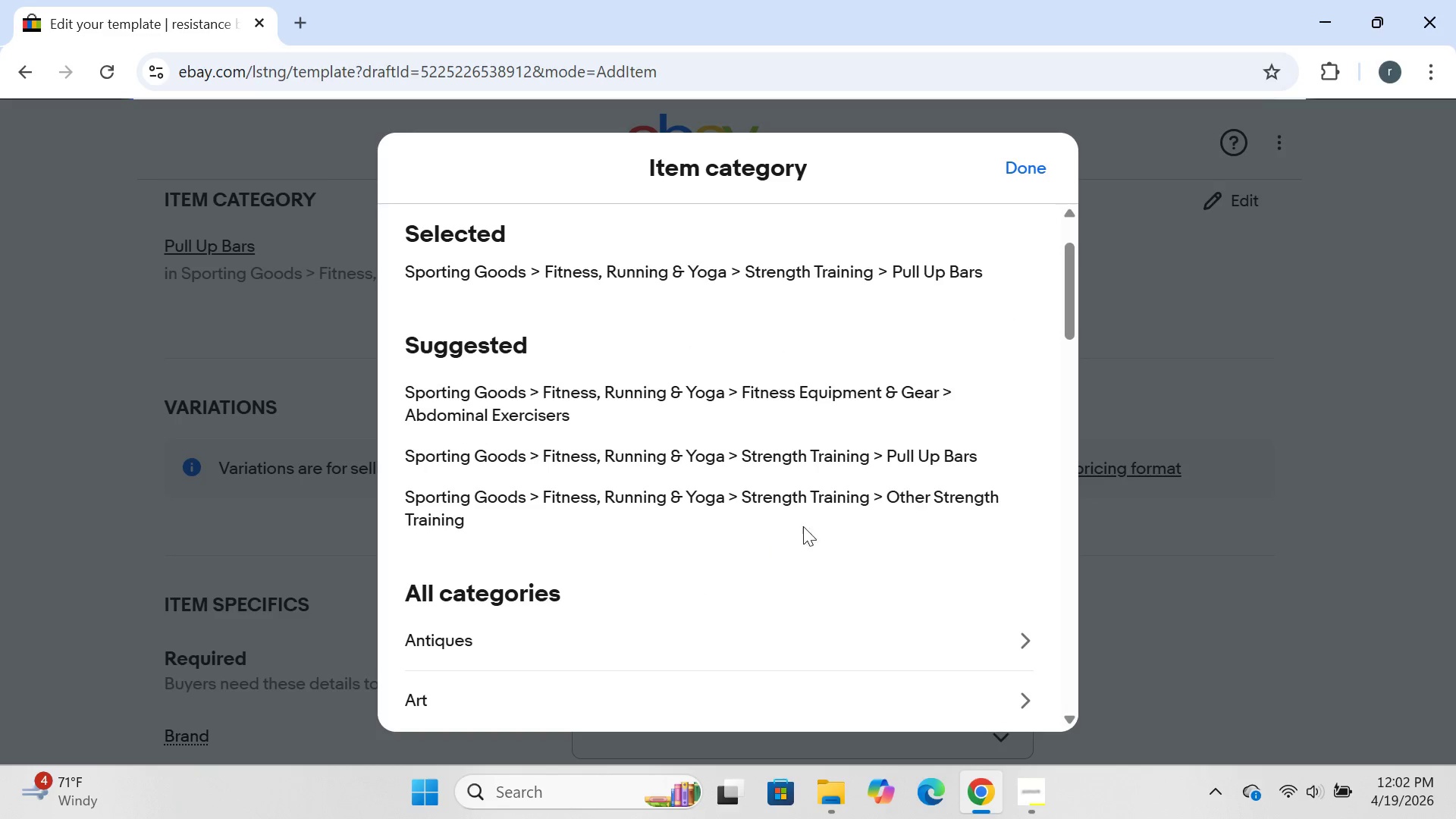 
left_click([921, 497])
 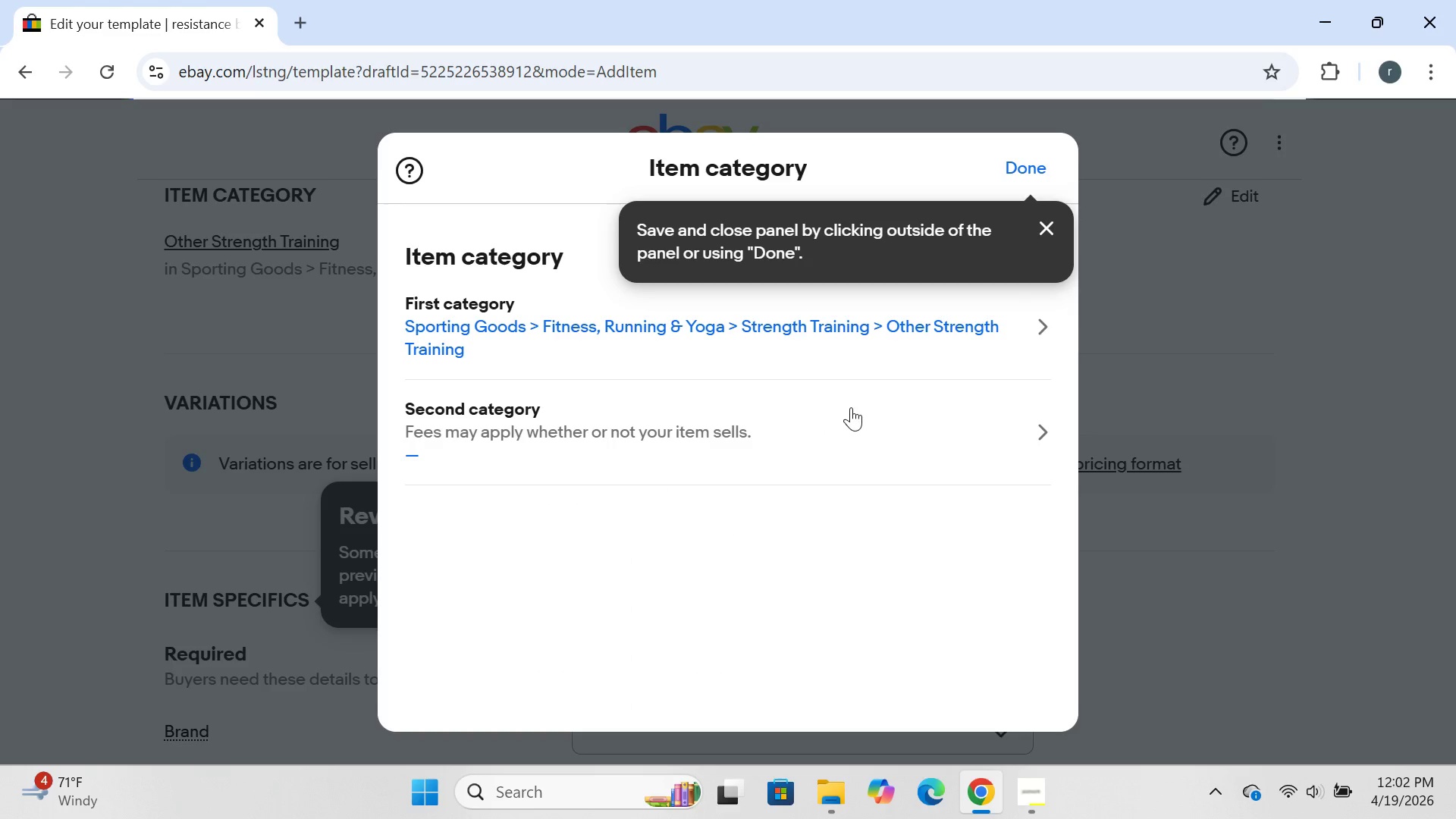 
left_click([801, 318])
 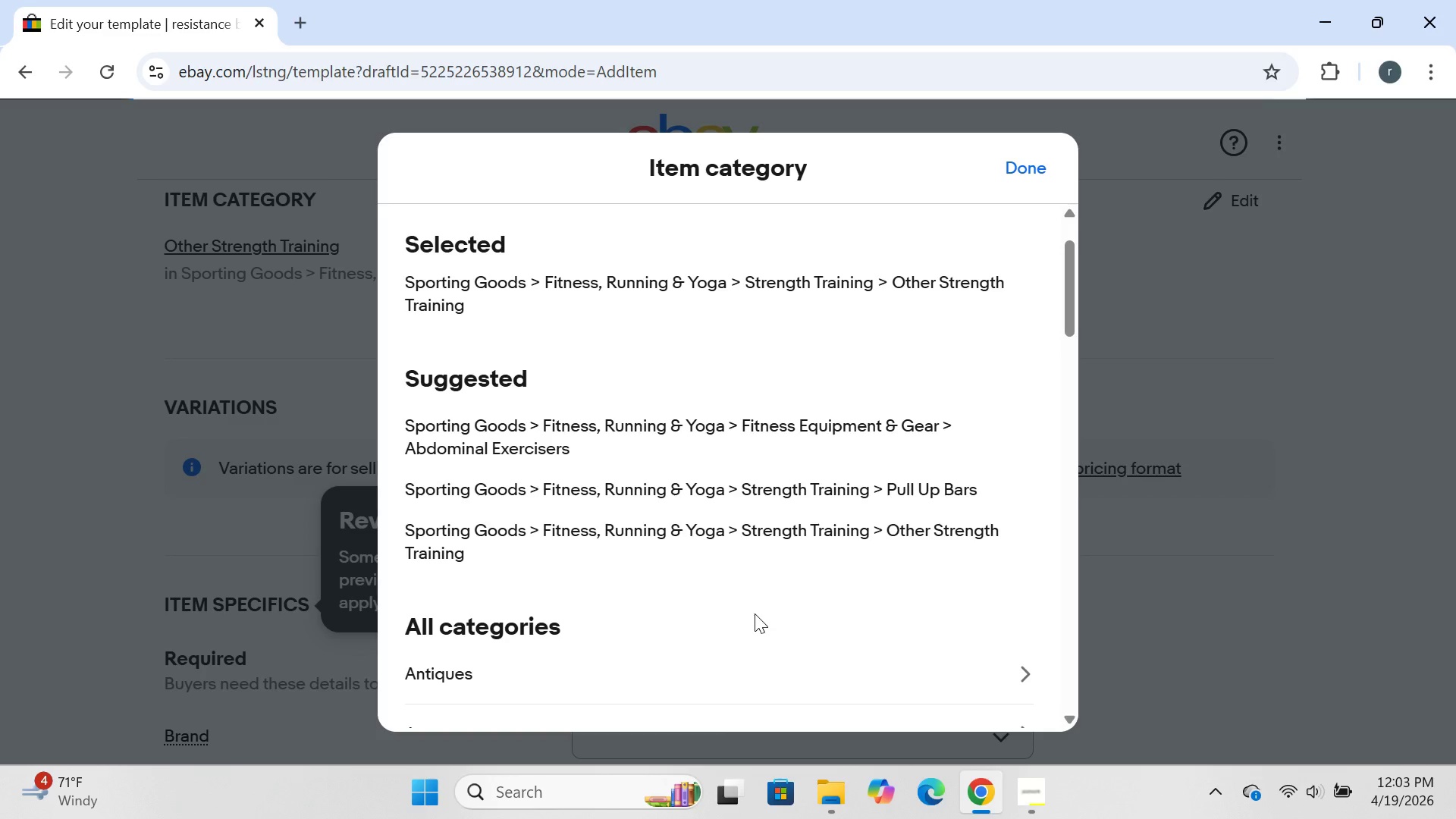 
wait(47.64)
 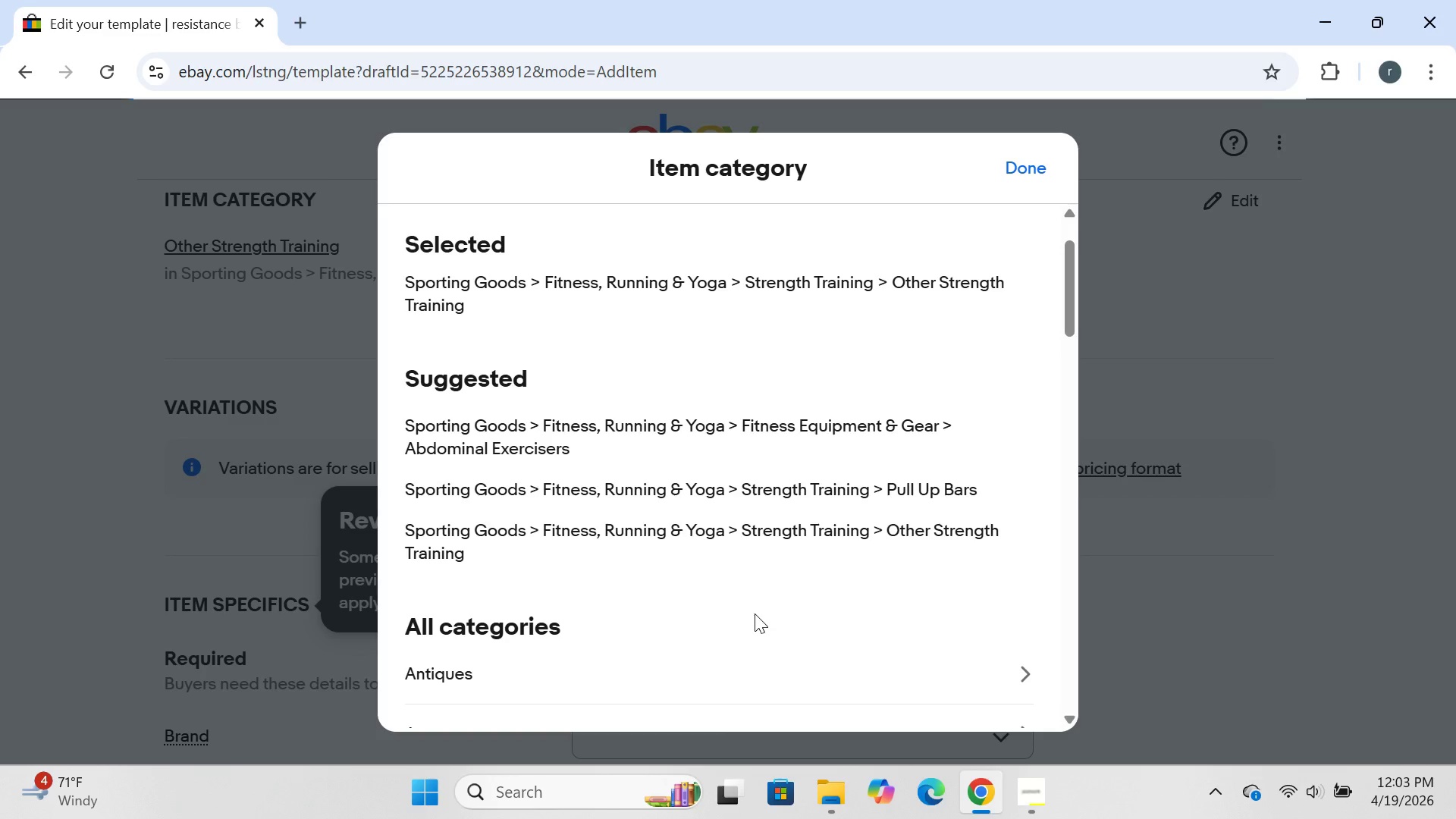 
left_click([545, 271])
 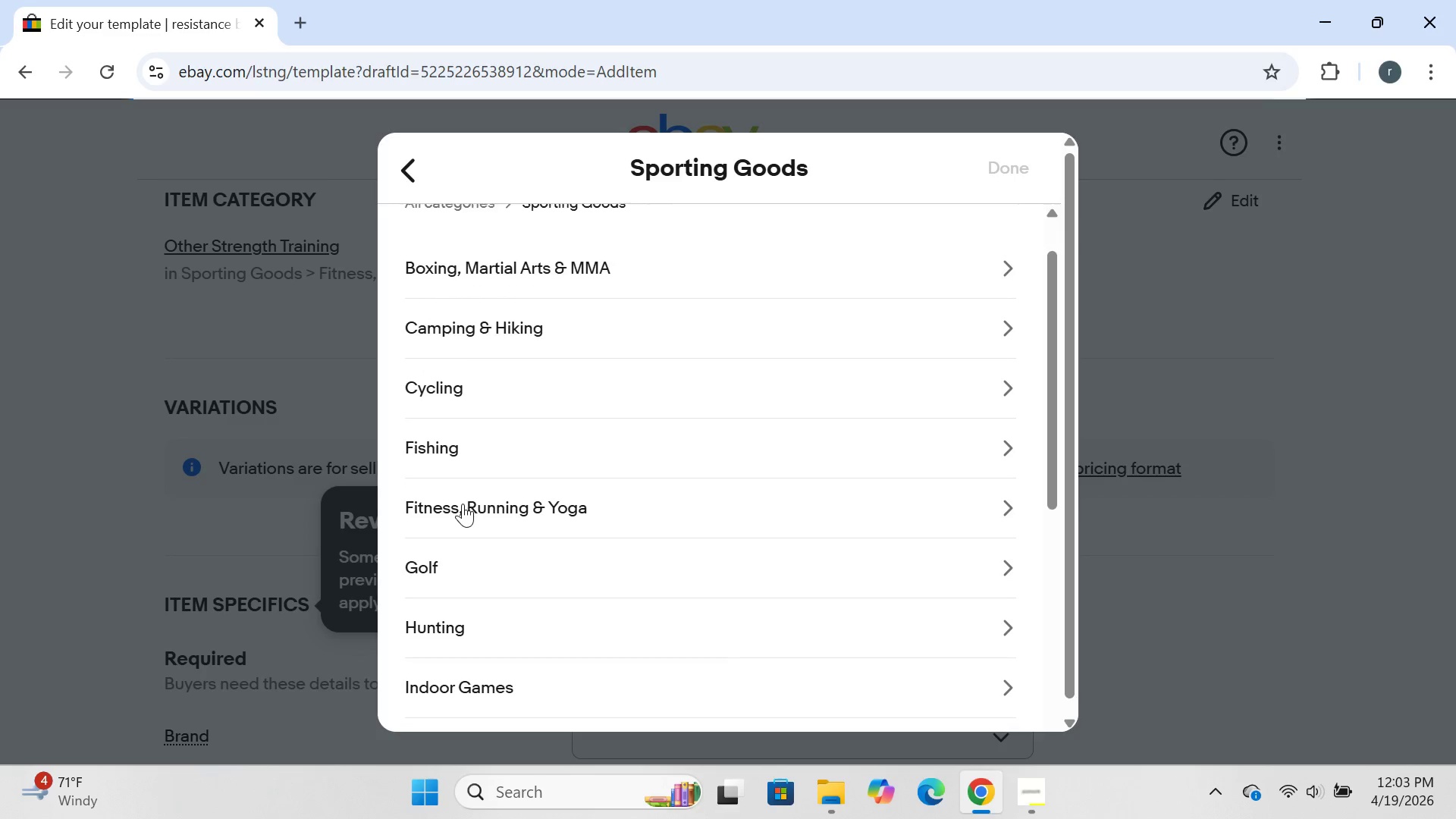 
wait(5.78)
 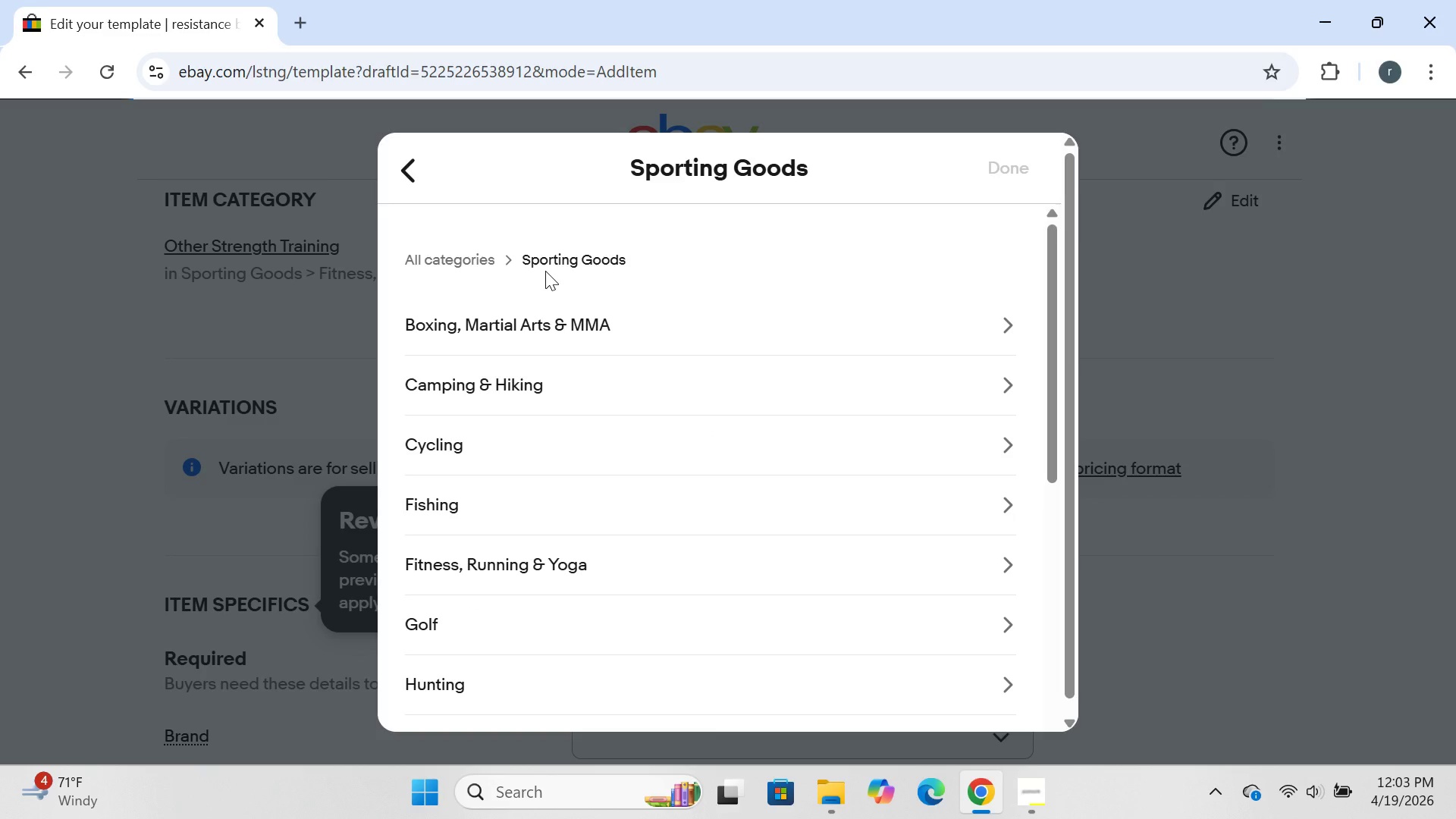 
left_click([463, 504])
 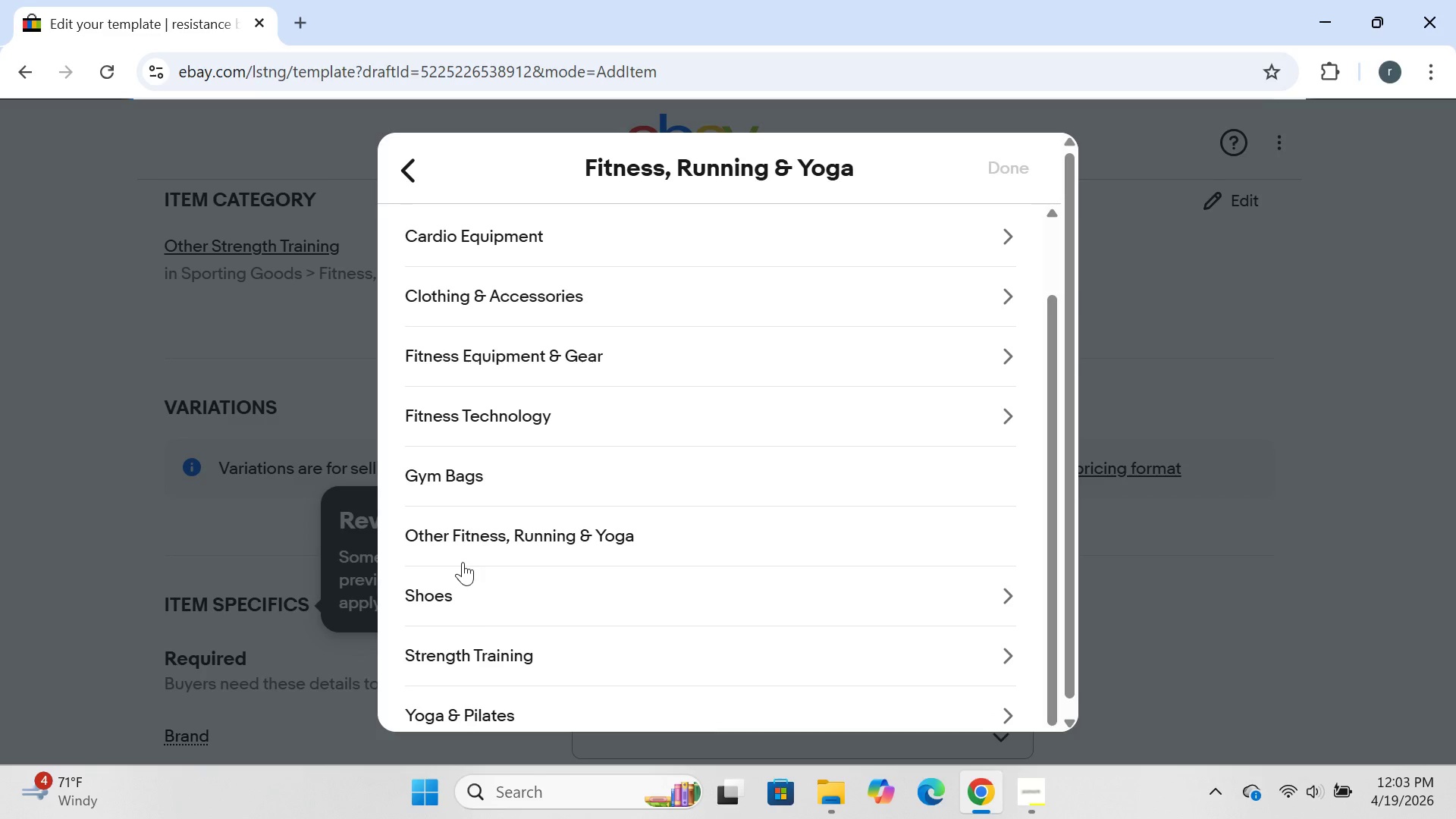 
left_click([438, 655])
 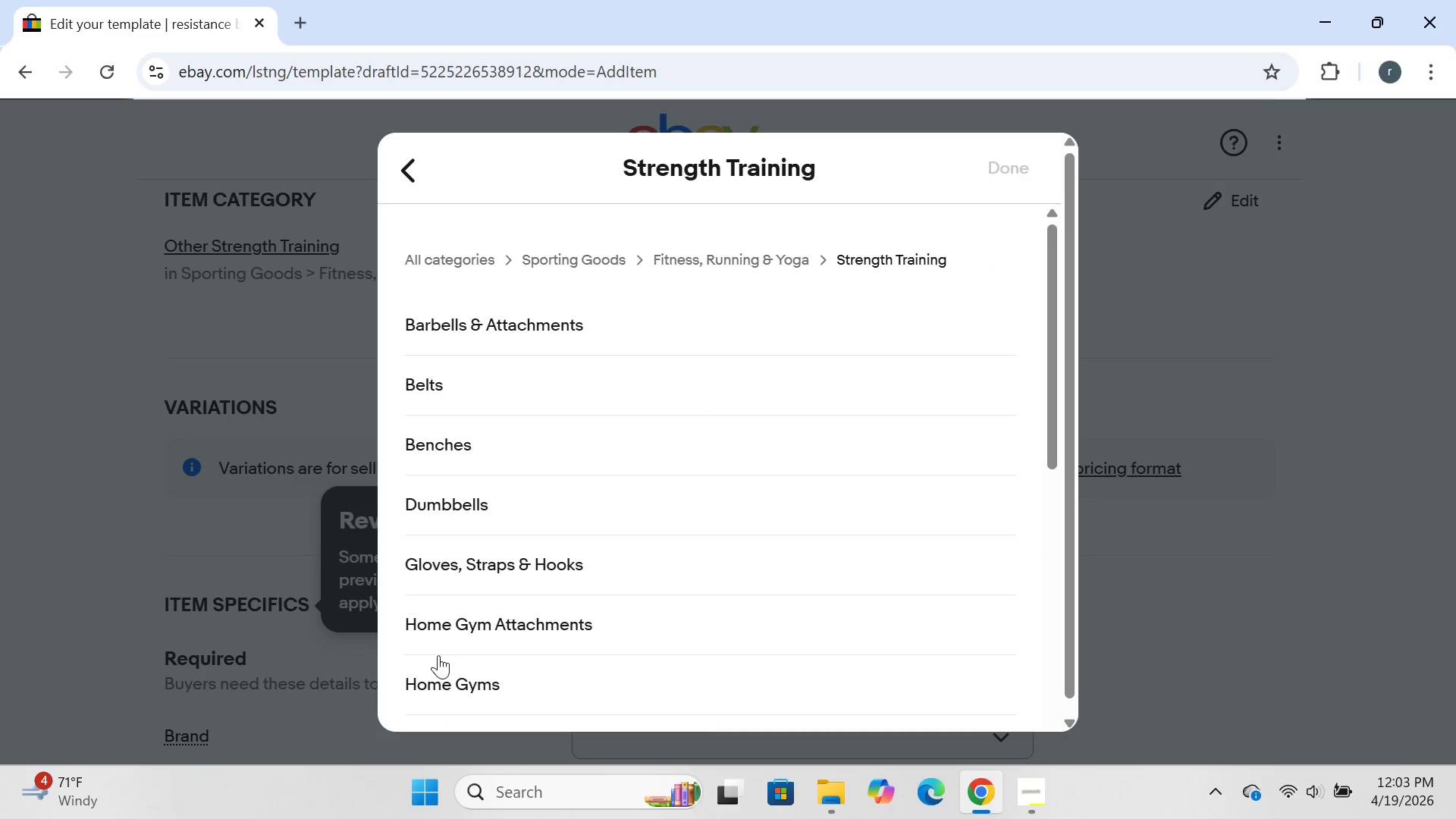 
mouse_move([515, 584])
 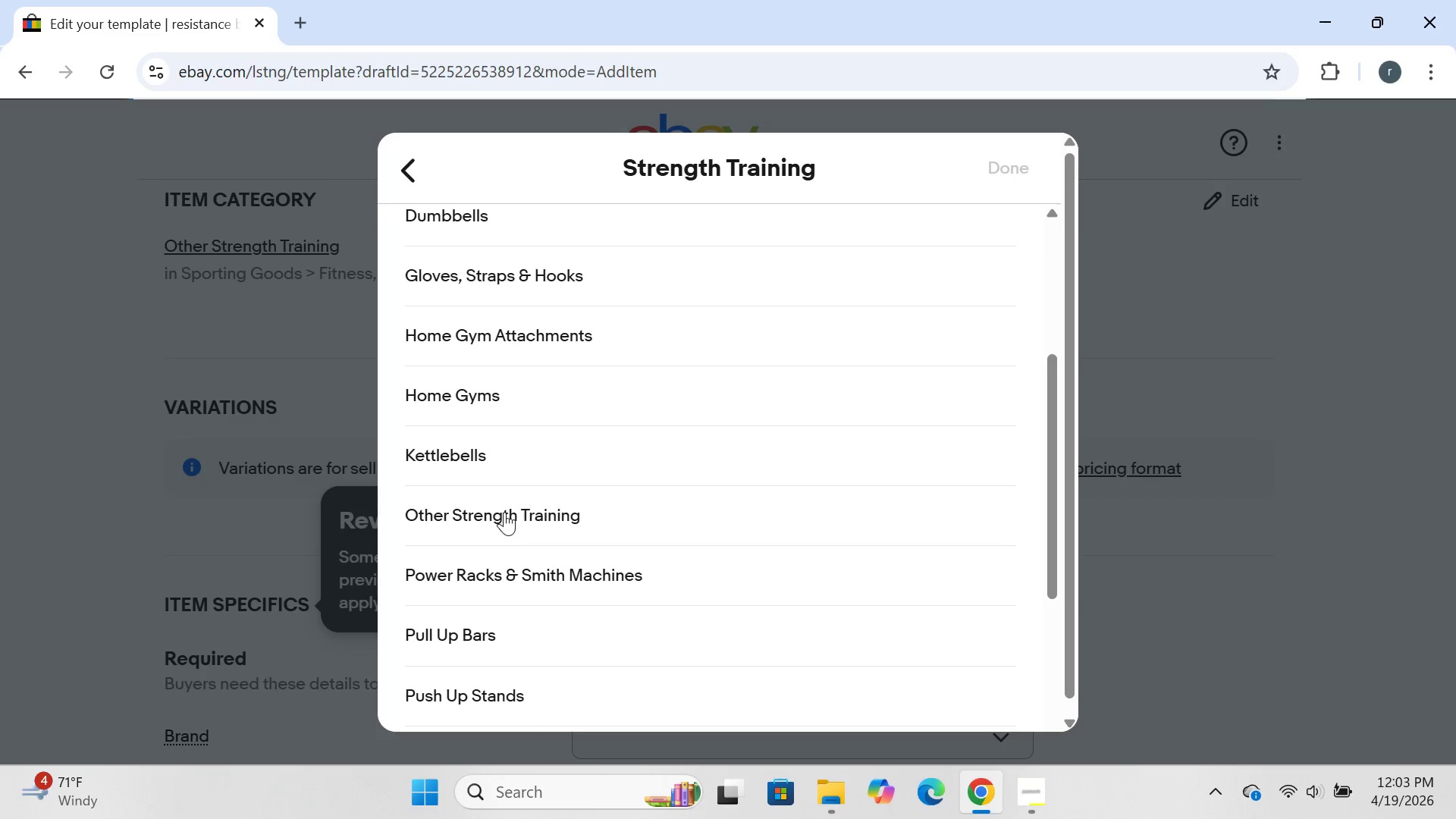 
left_click([504, 512])
 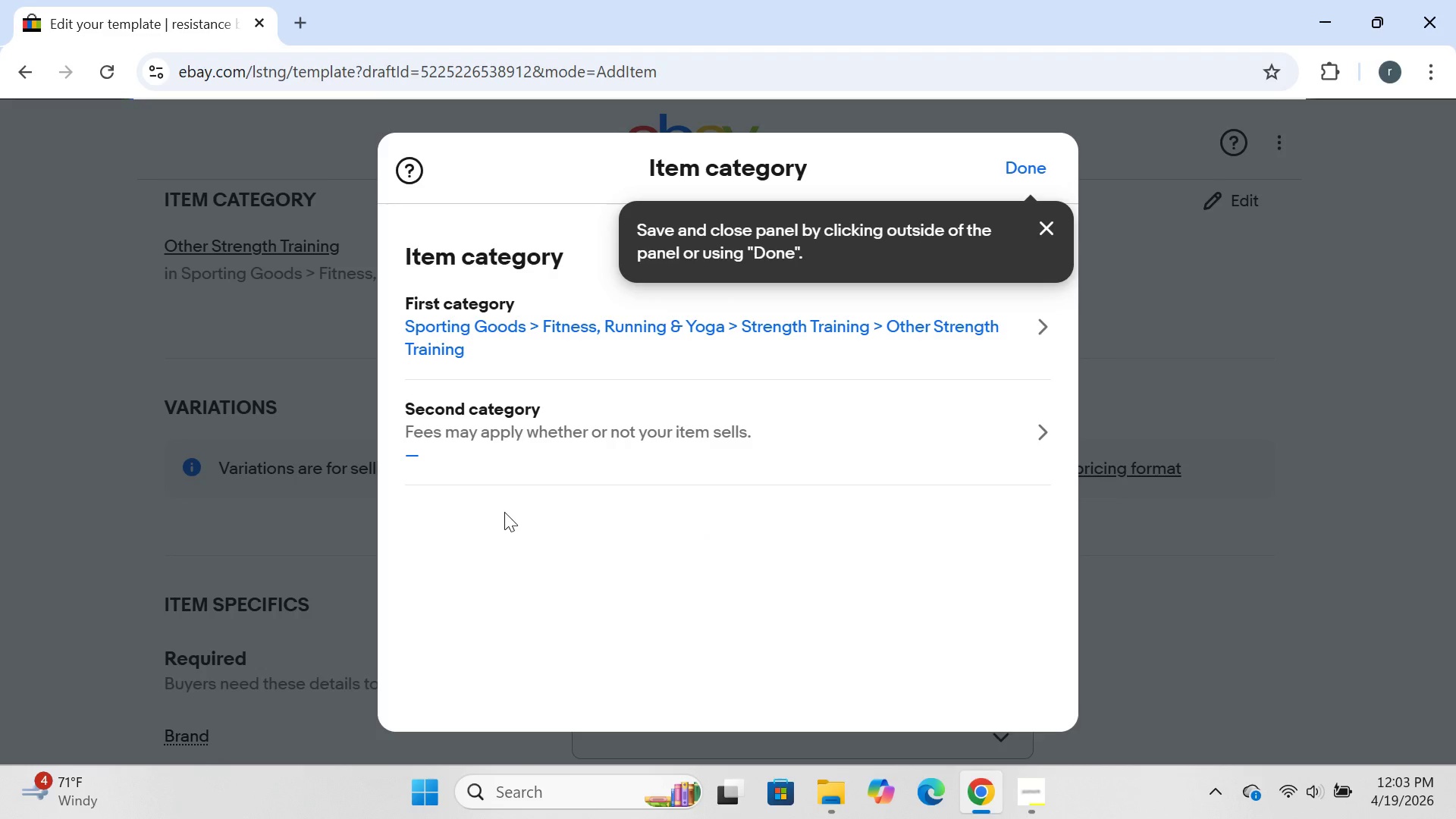 
wait(5.31)
 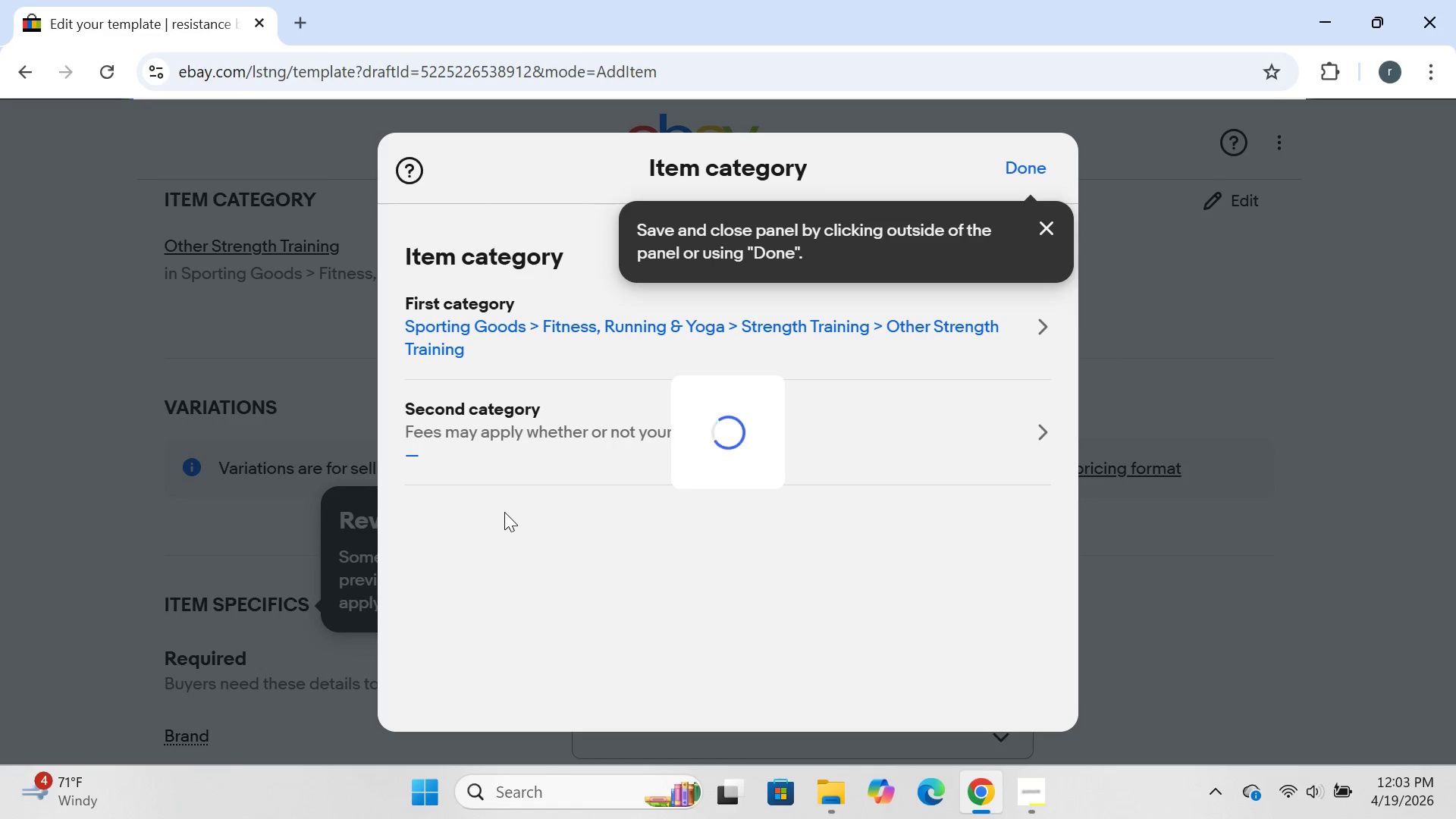 
left_click([1016, 168])
 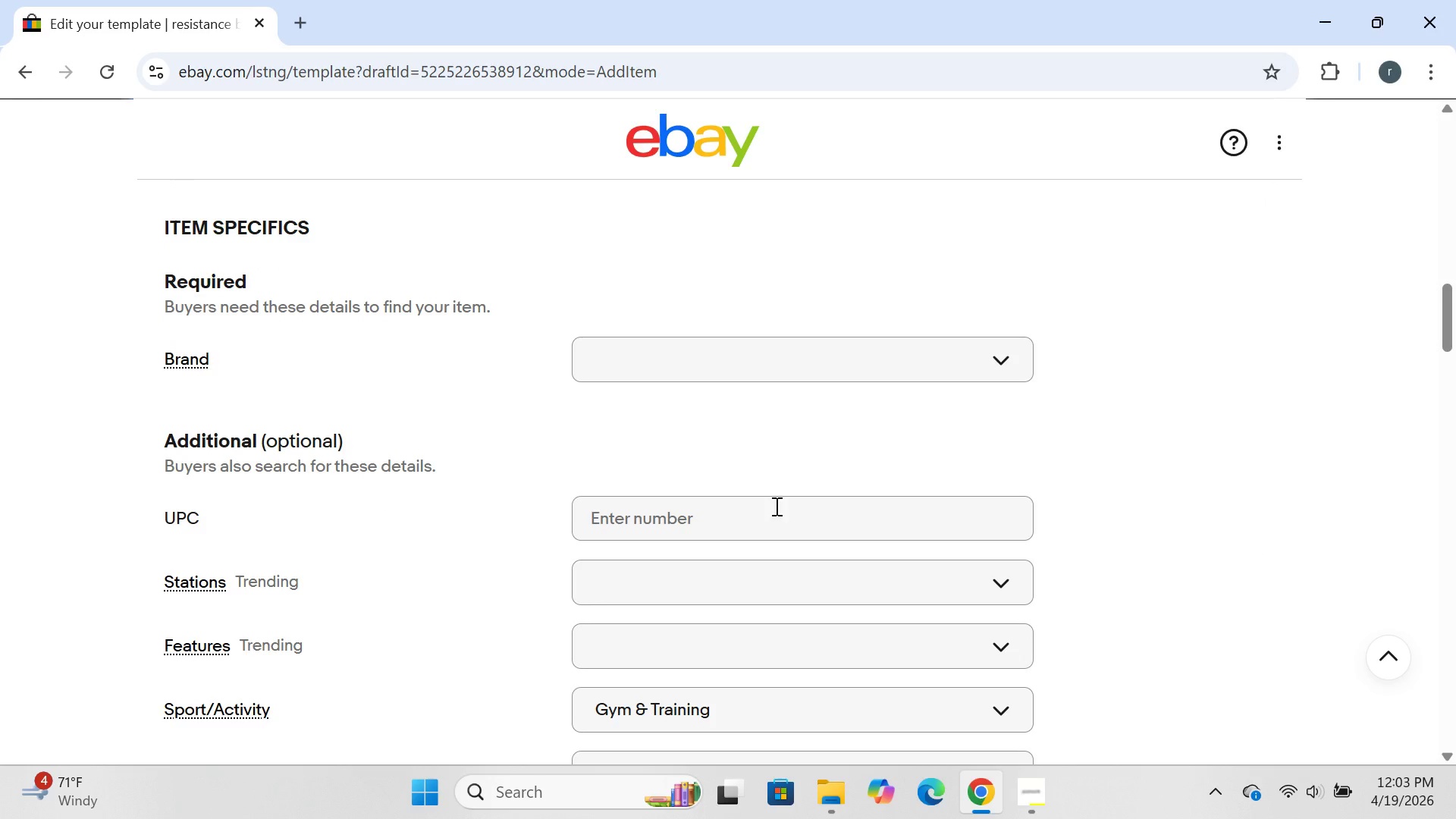 
wait(10.99)
 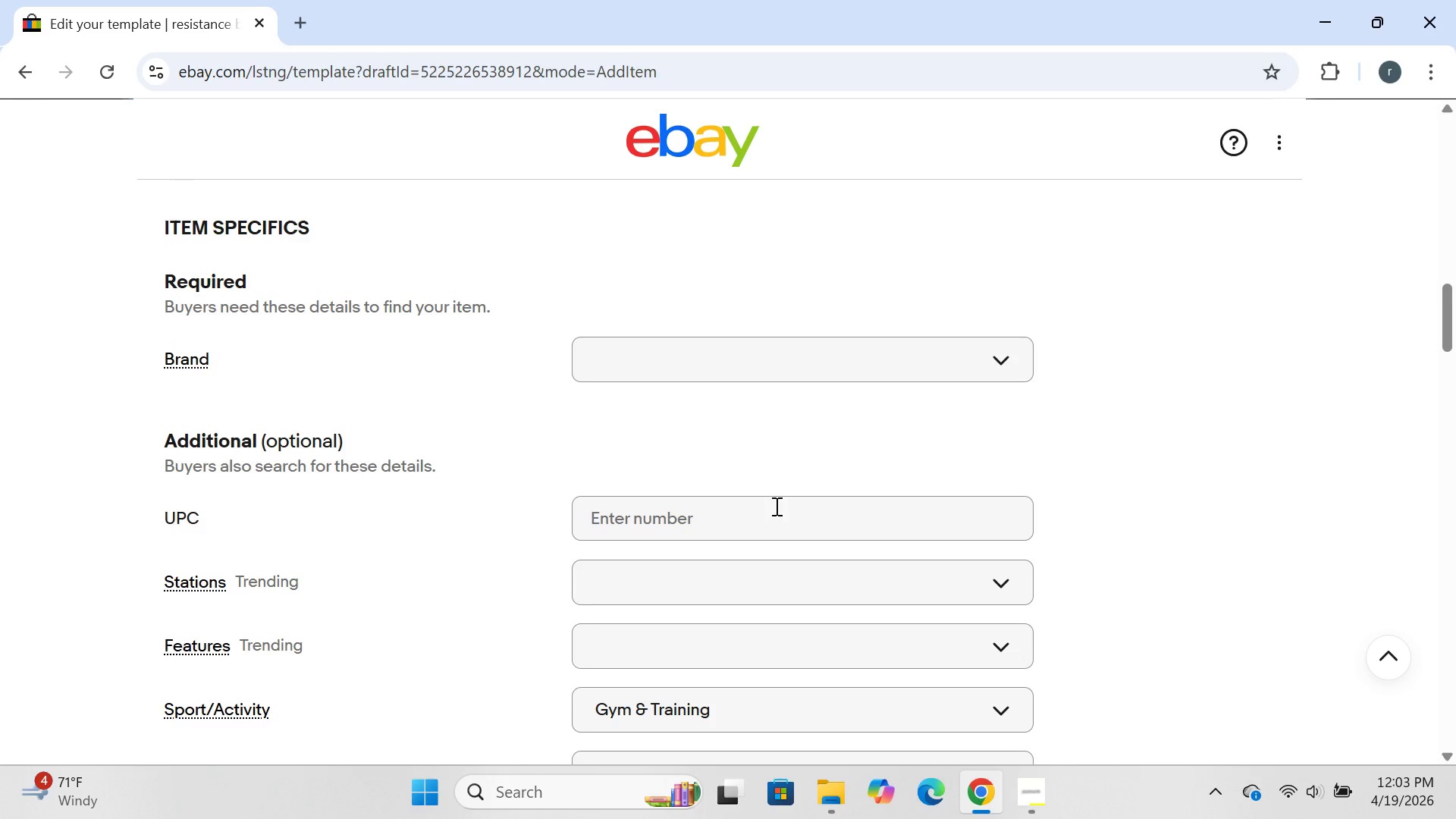 
left_click([780, 349])
 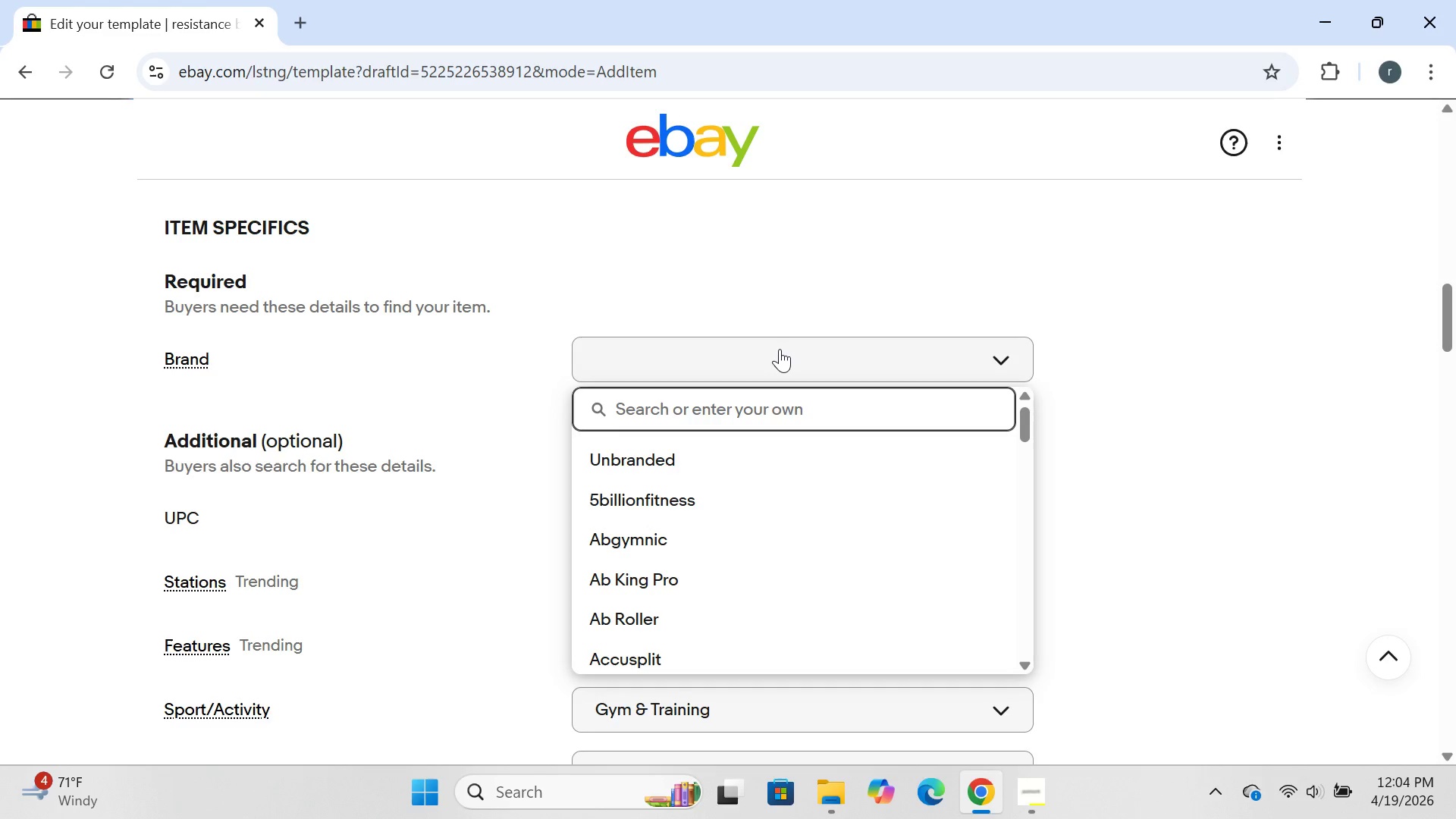 
type(iron cor e)
key(Backspace)
key(Backspace)
type(e )
 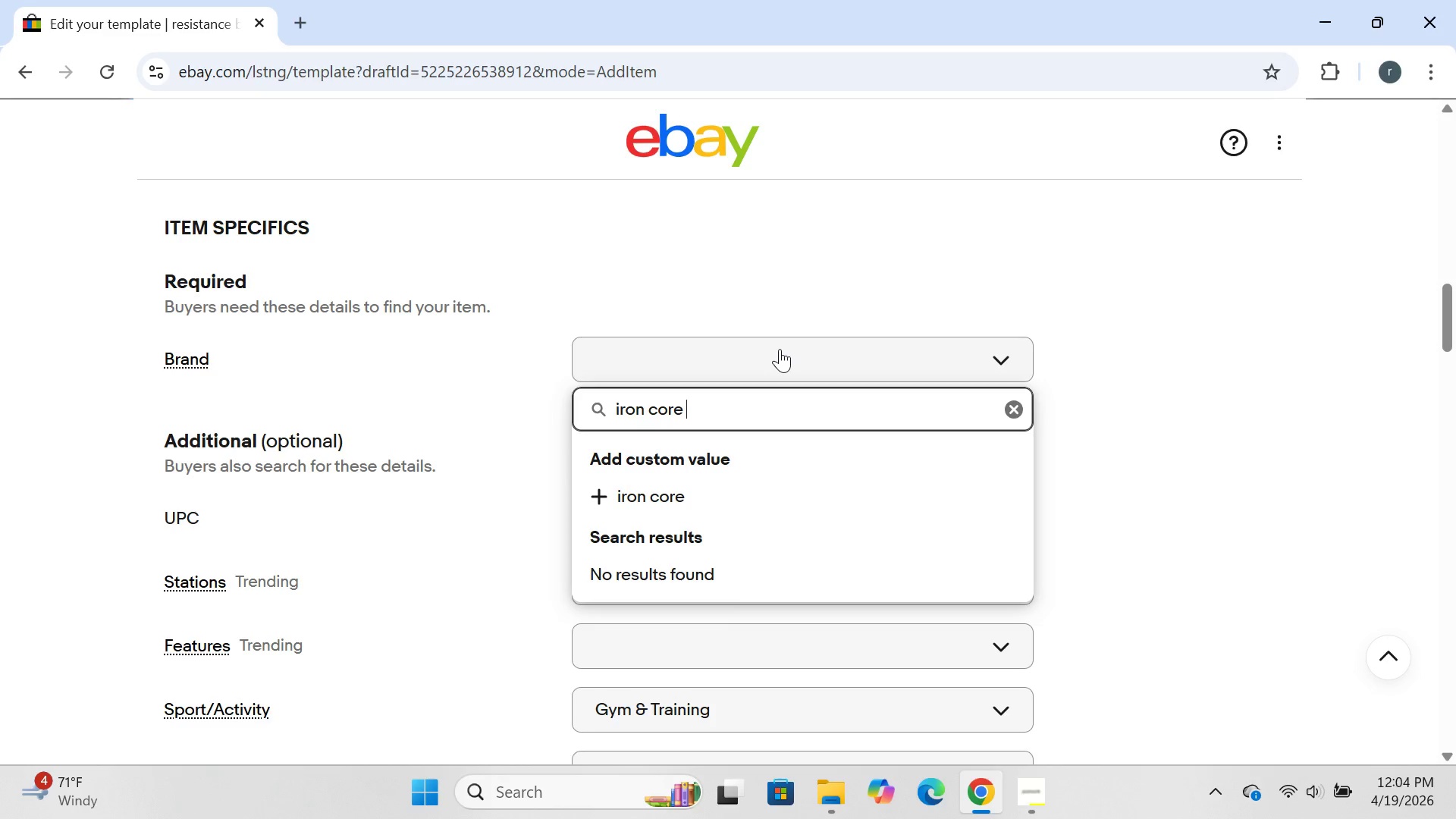 
type(provisions\)
 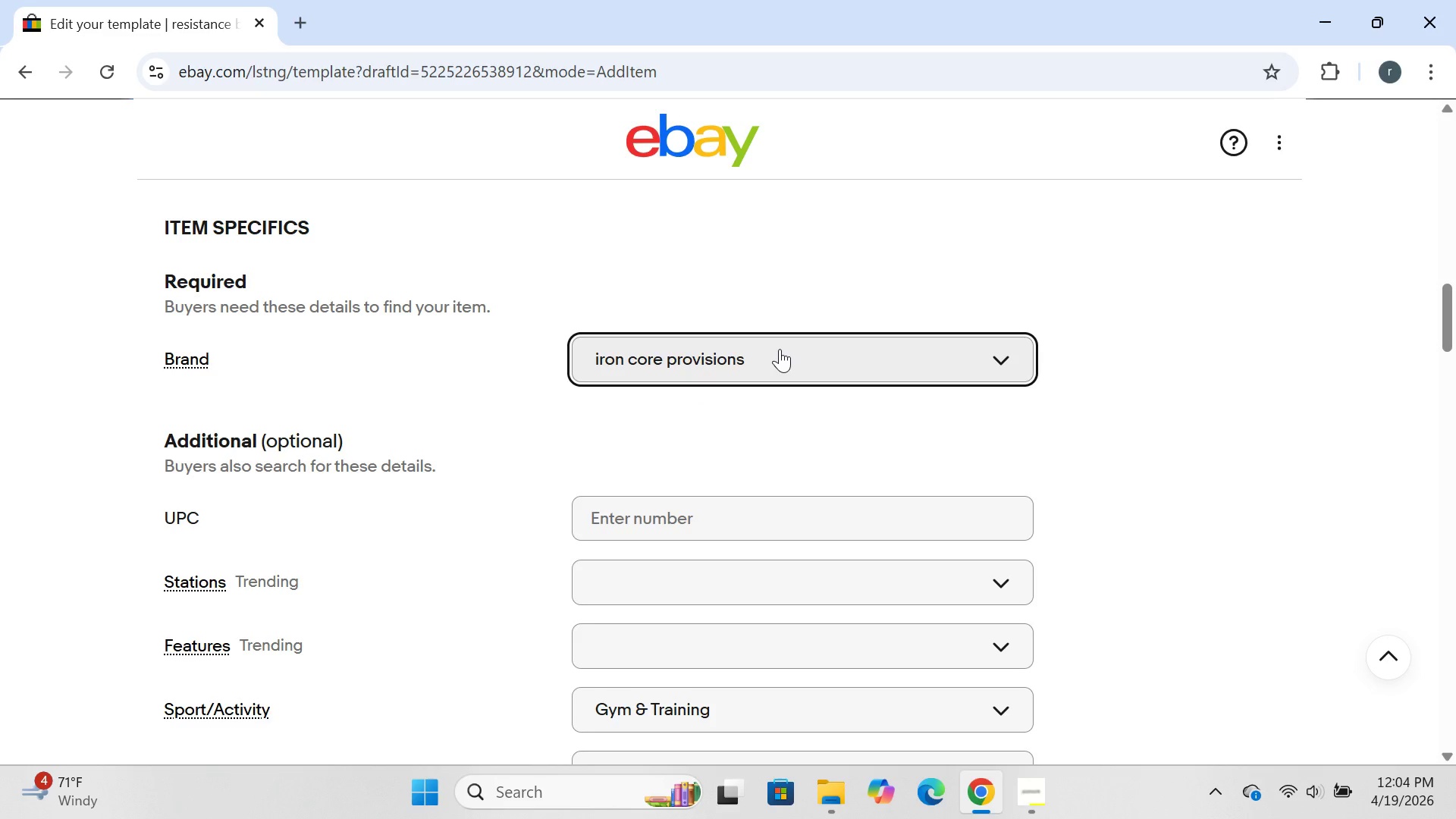 
key(Enter)
 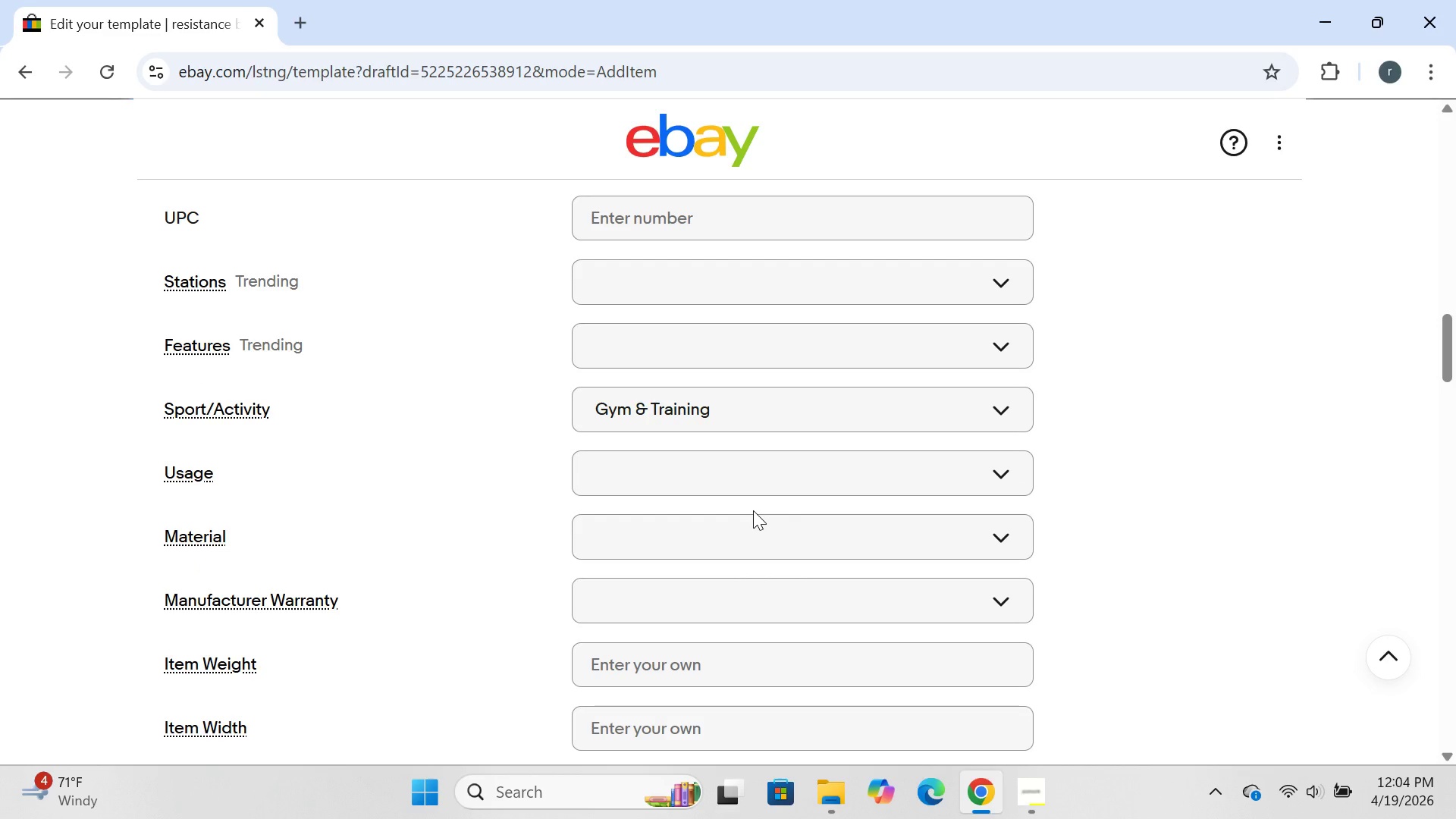 
wait(24.25)
 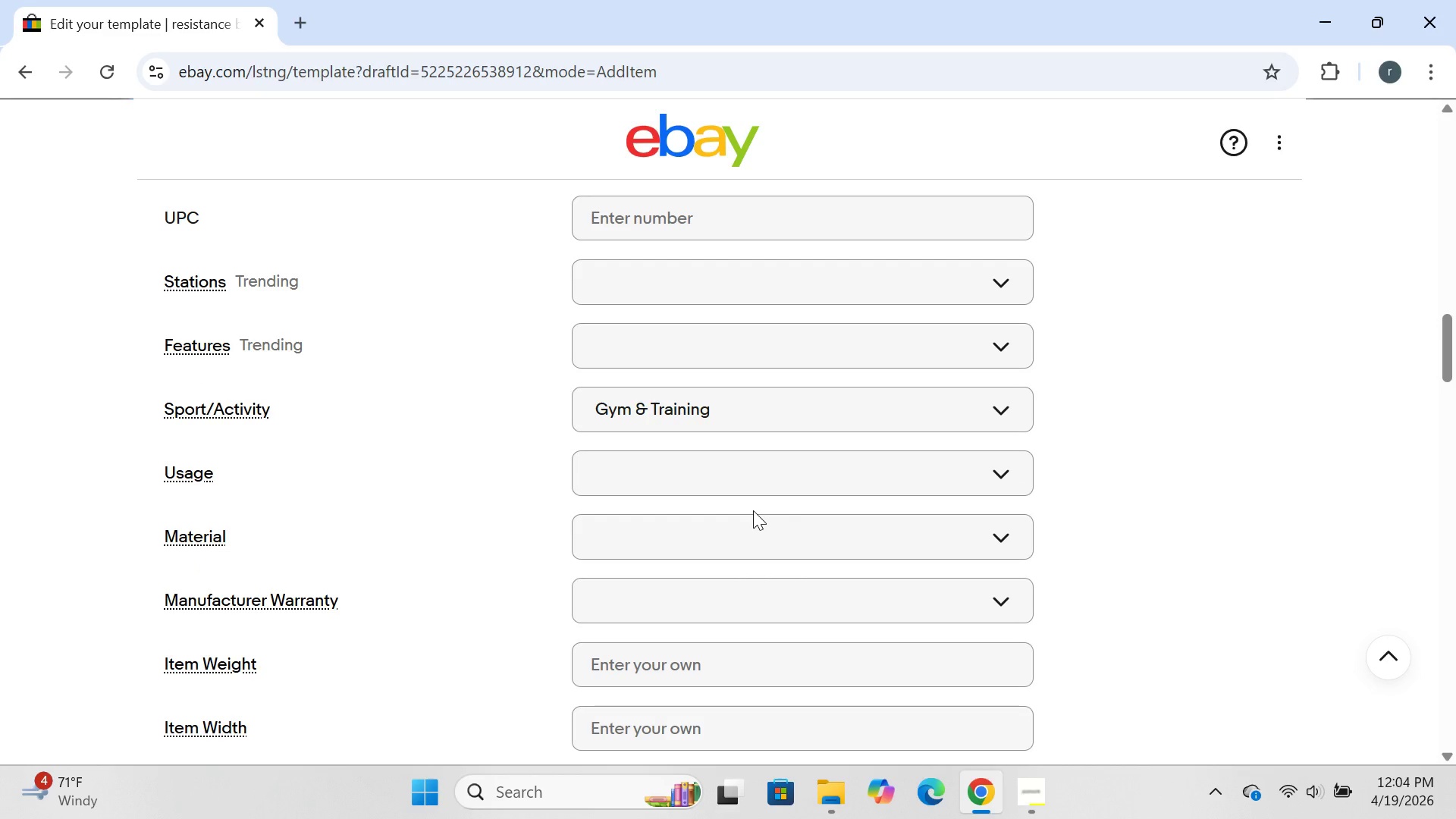 
left_click([804, 475])
 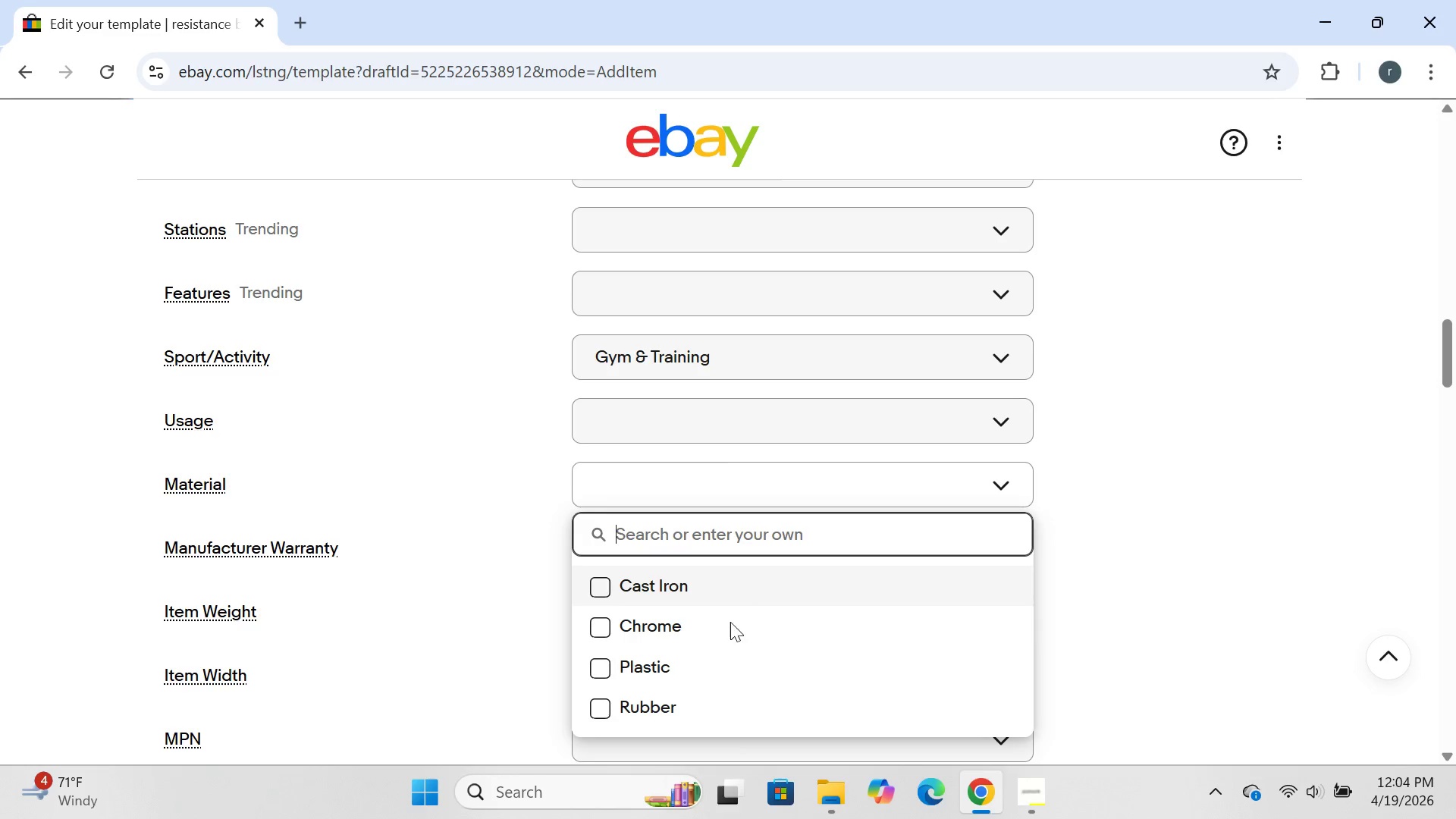 
mouse_move([716, 607])
 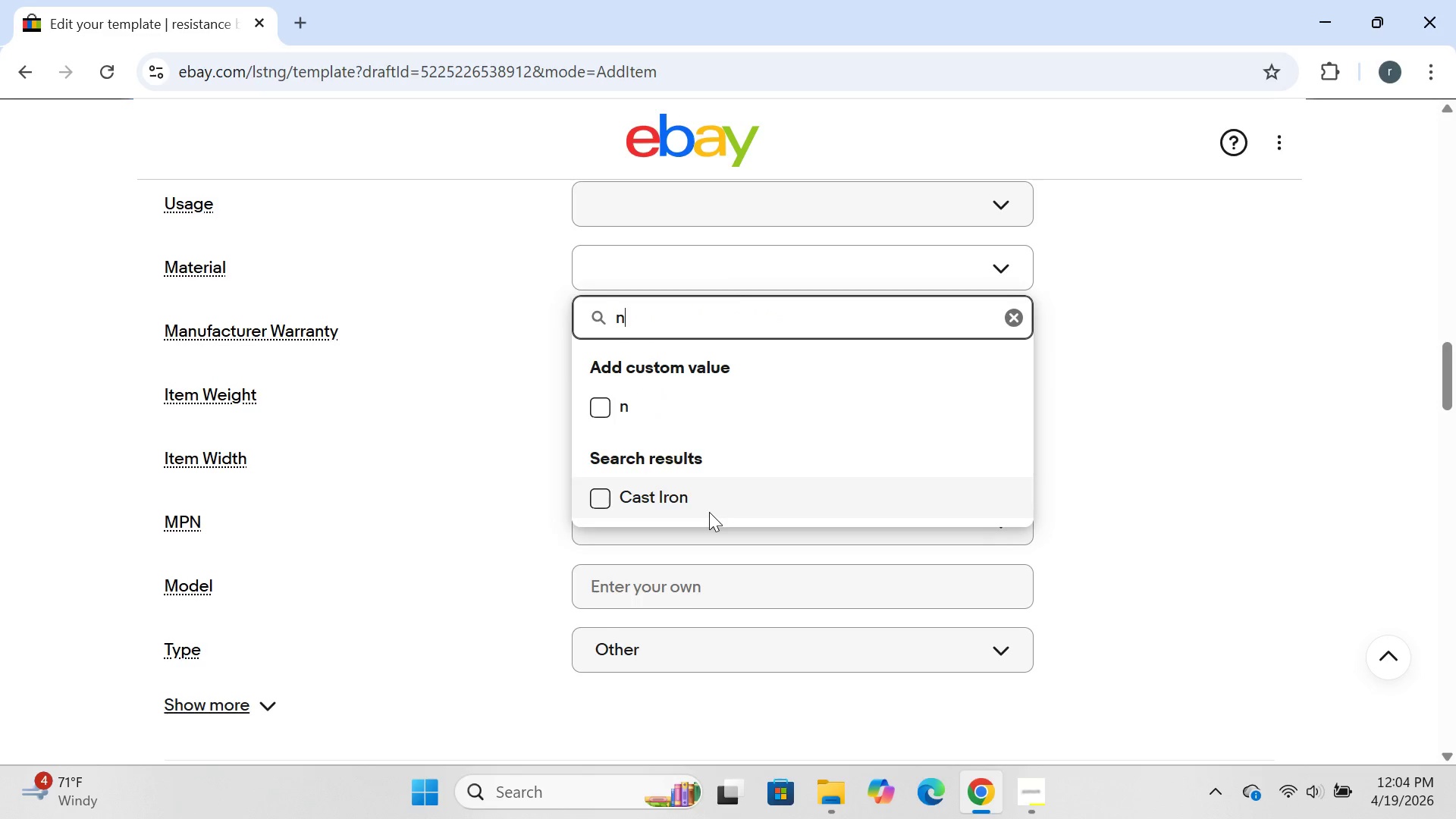 
type(natural )
 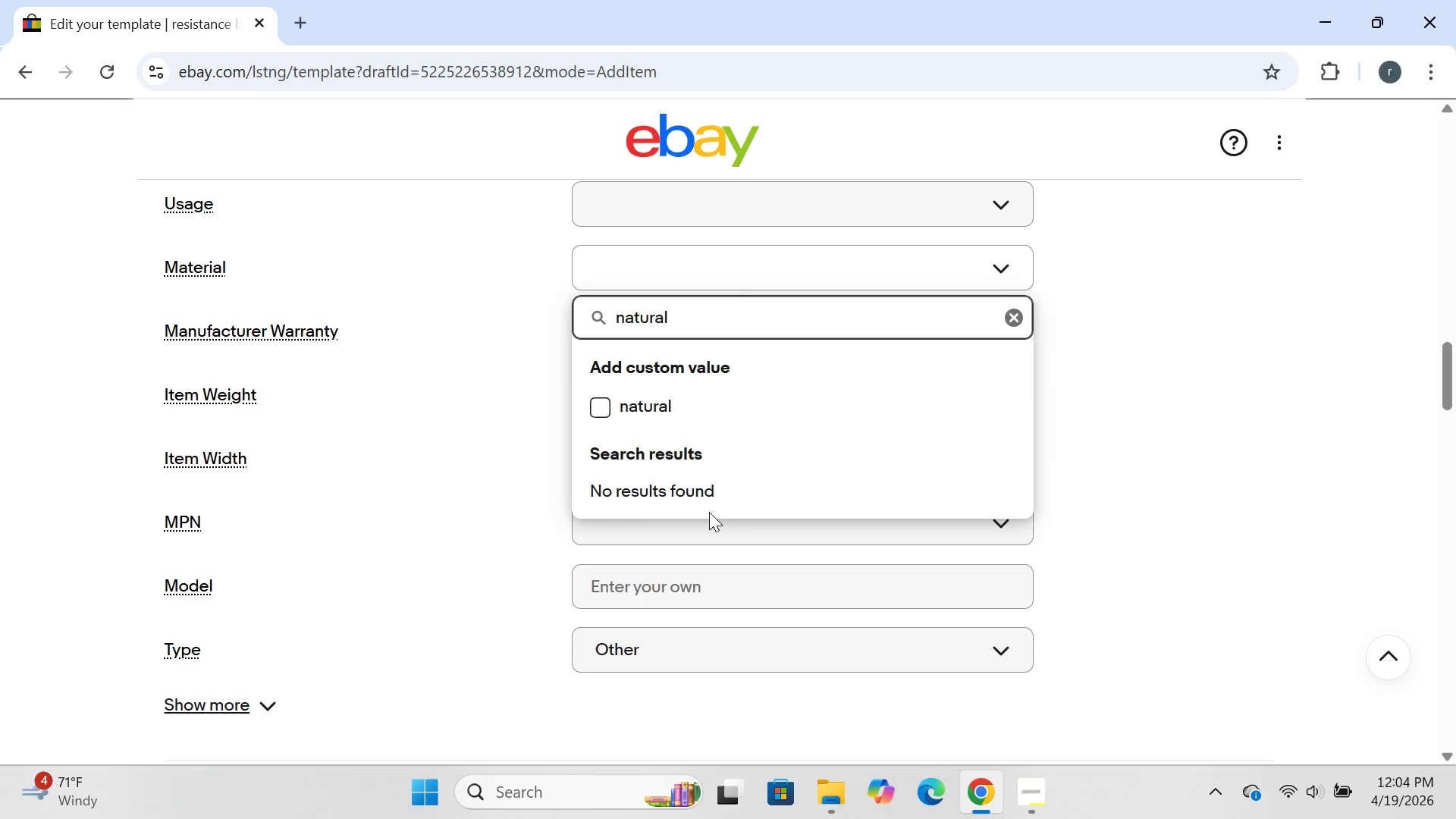 
type(latex)
 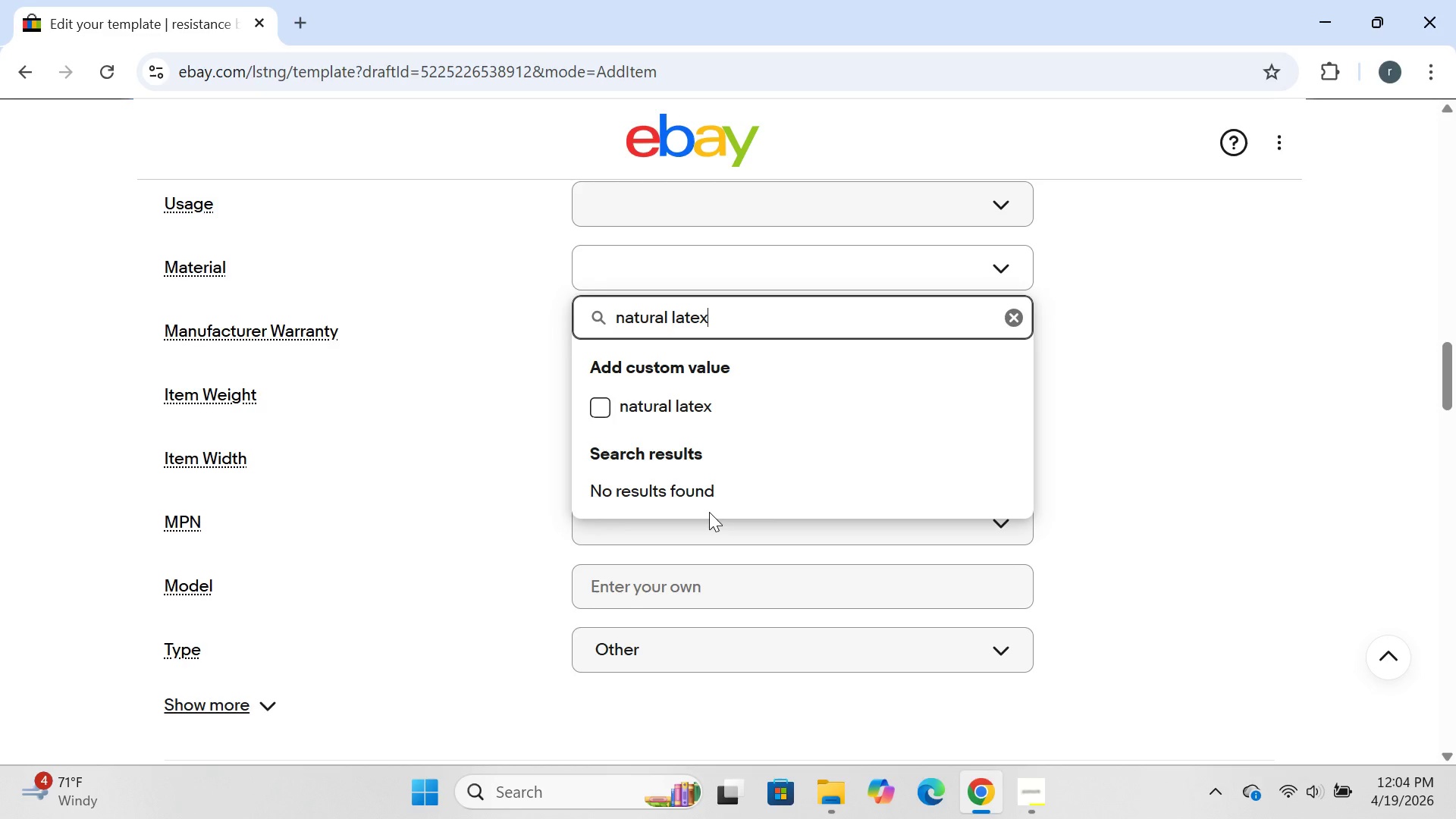 
key(Enter)
 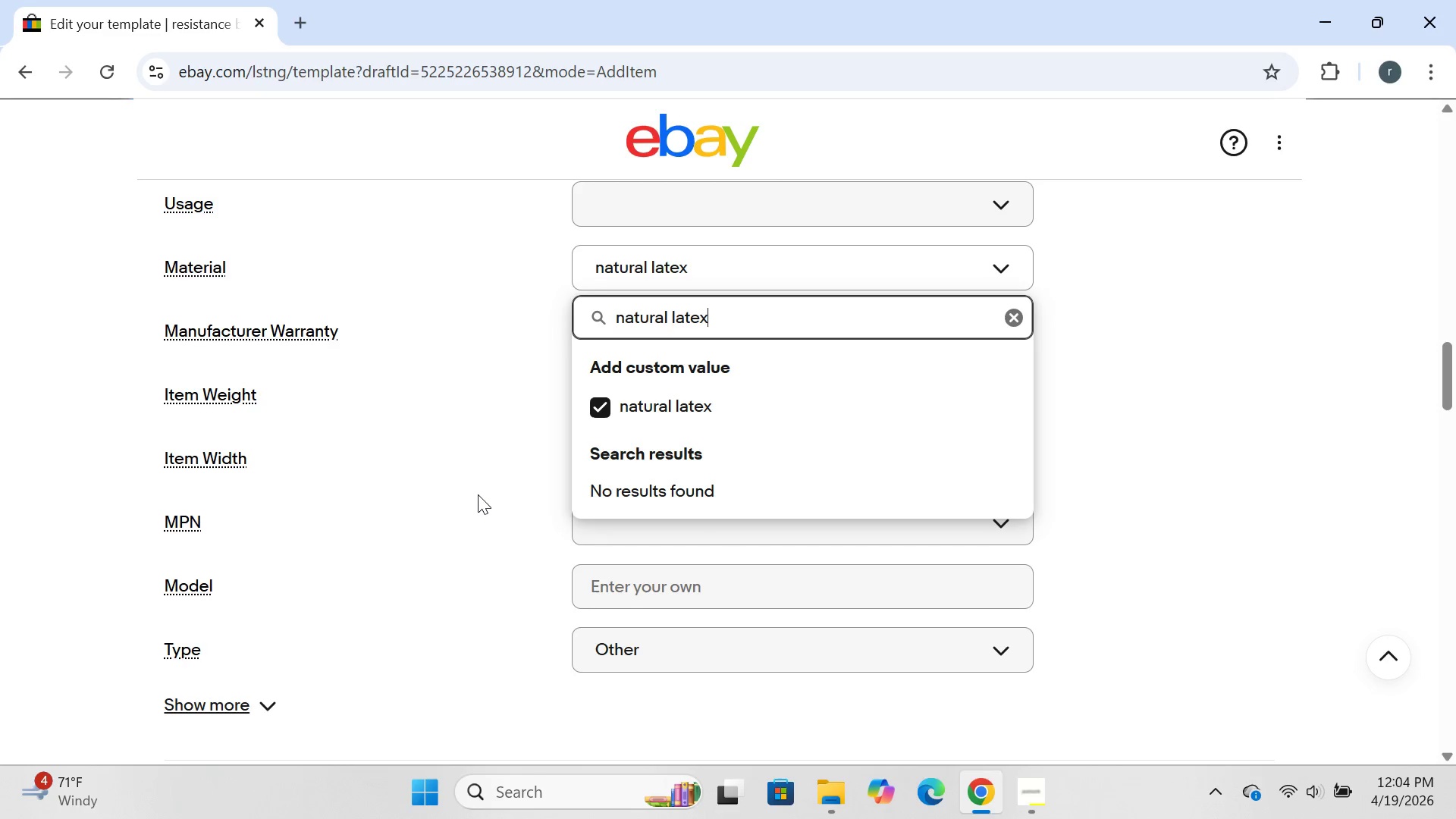 
left_click([476, 493])
 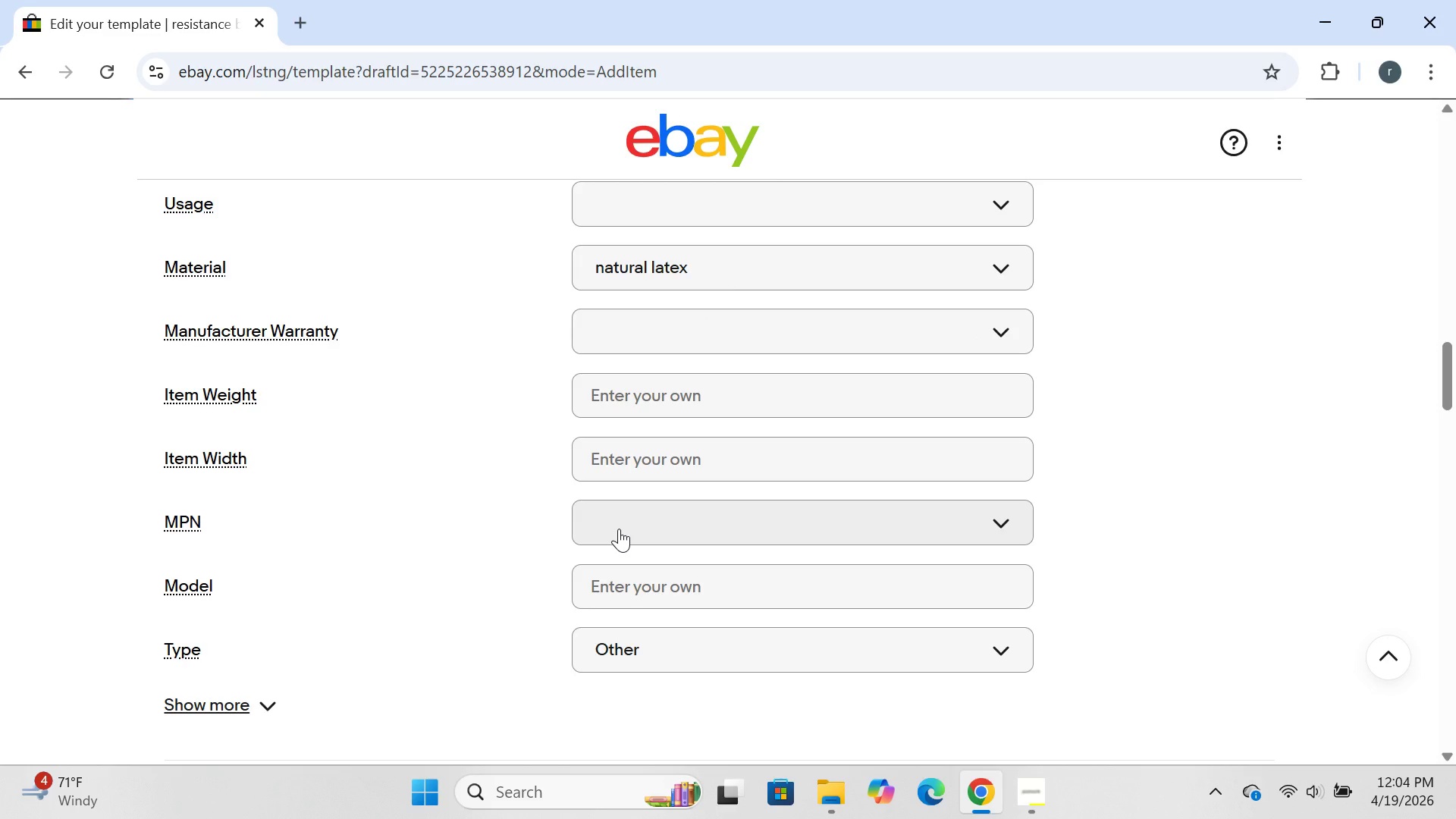 
left_click([619, 529])
 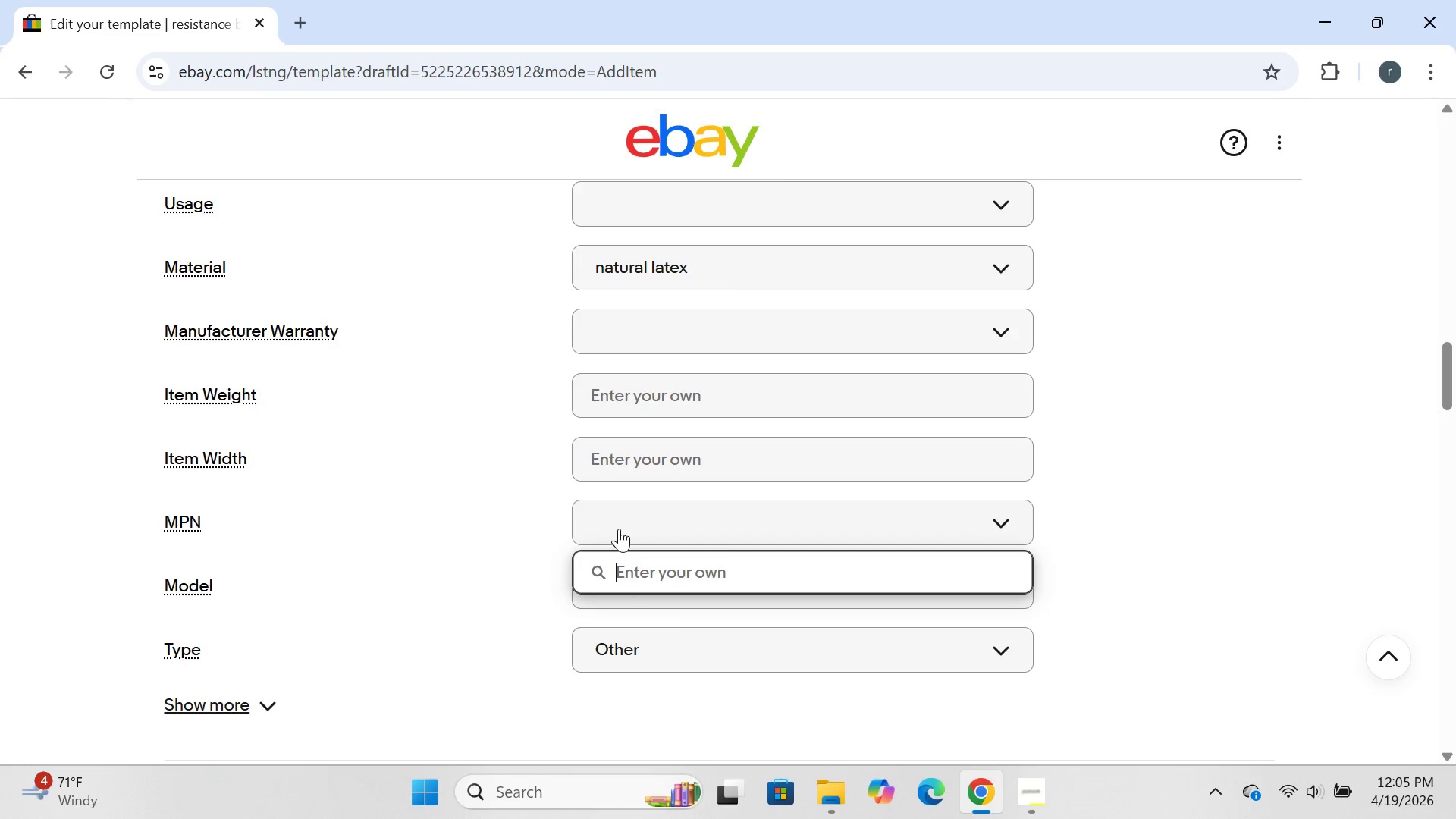 
type(ICP=)
key(Backspace)
type(-RB-01)
 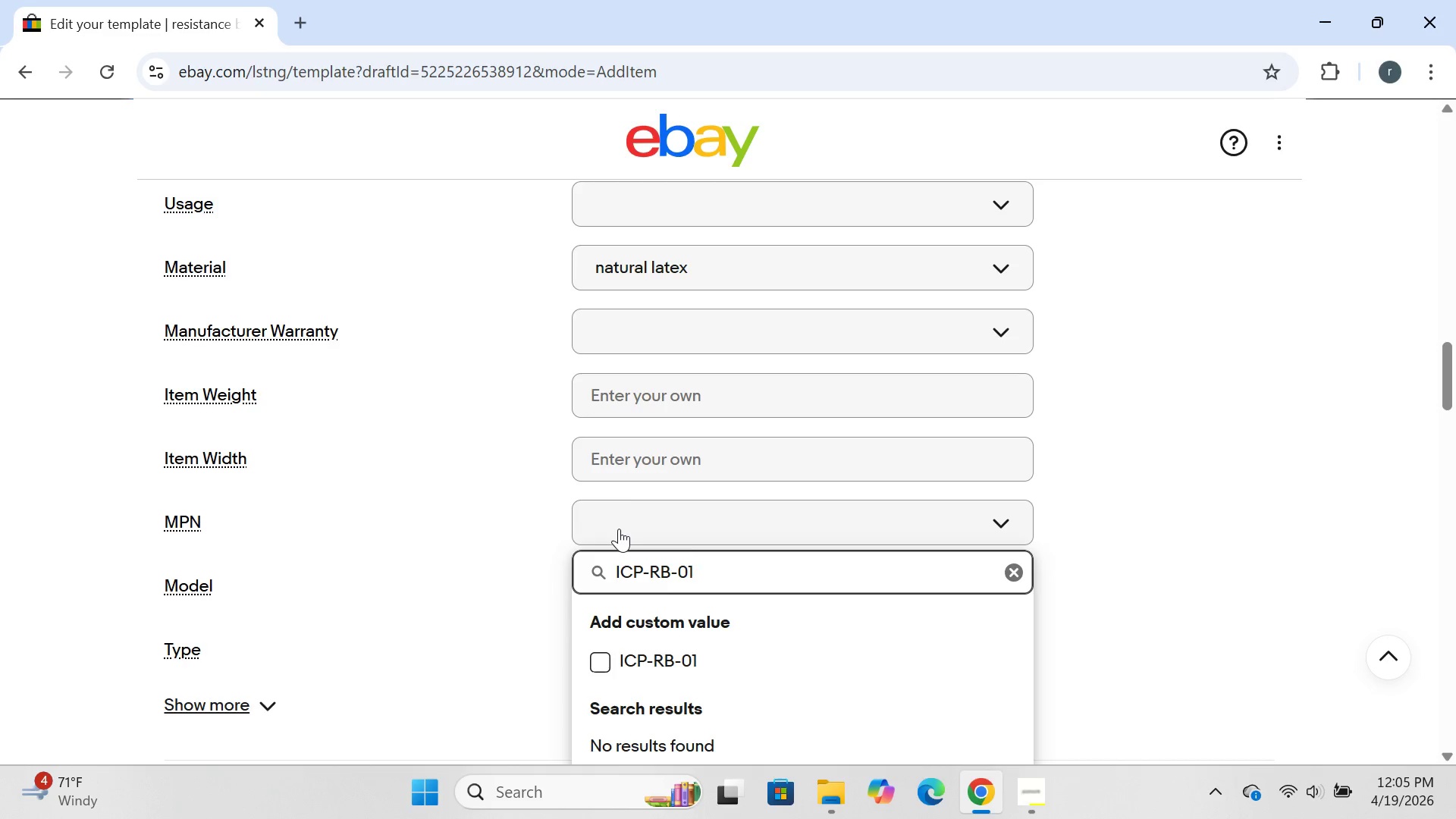 
key(Enter)
 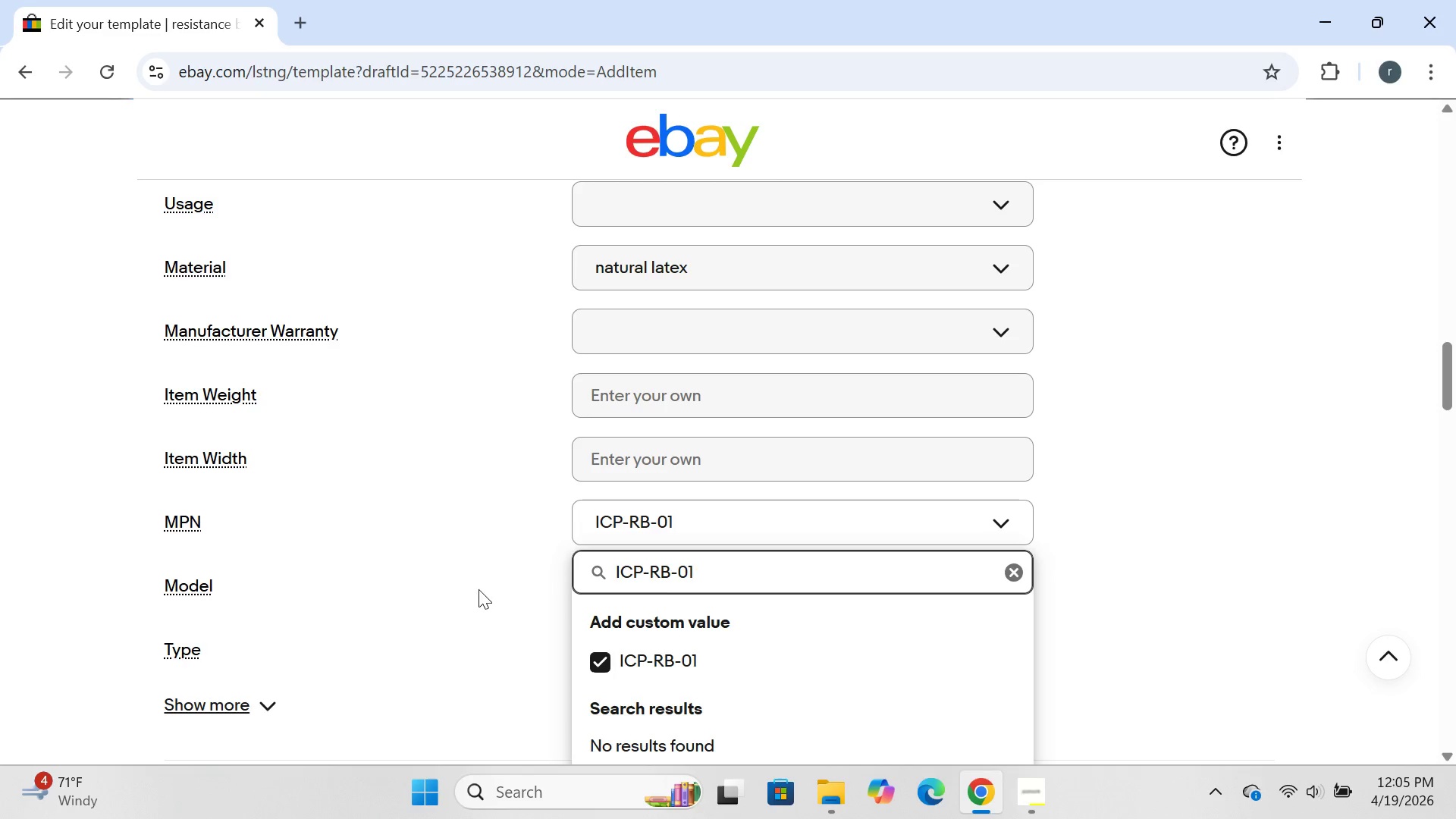 
left_click([479, 589])
 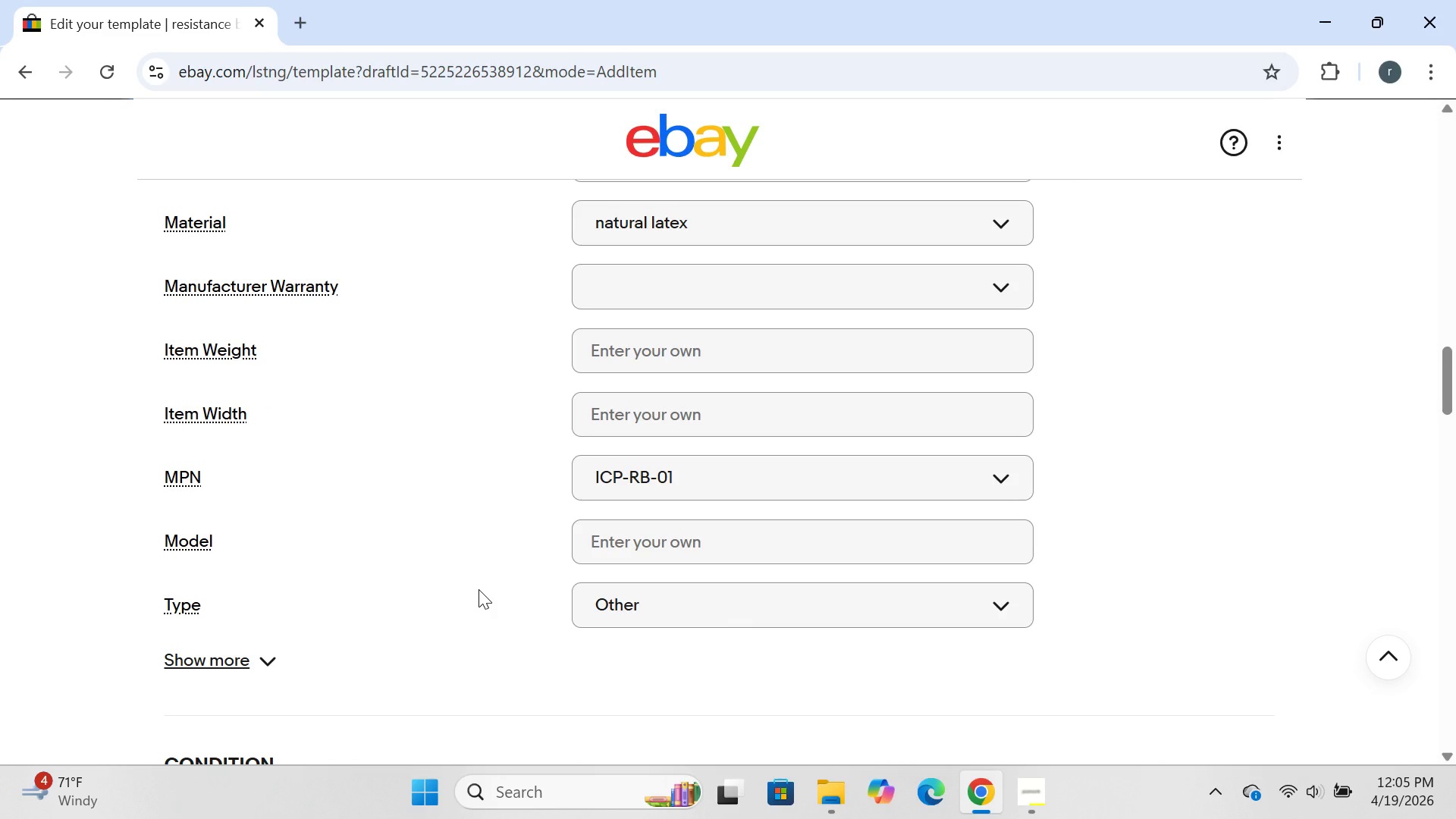 
wait(8.16)
 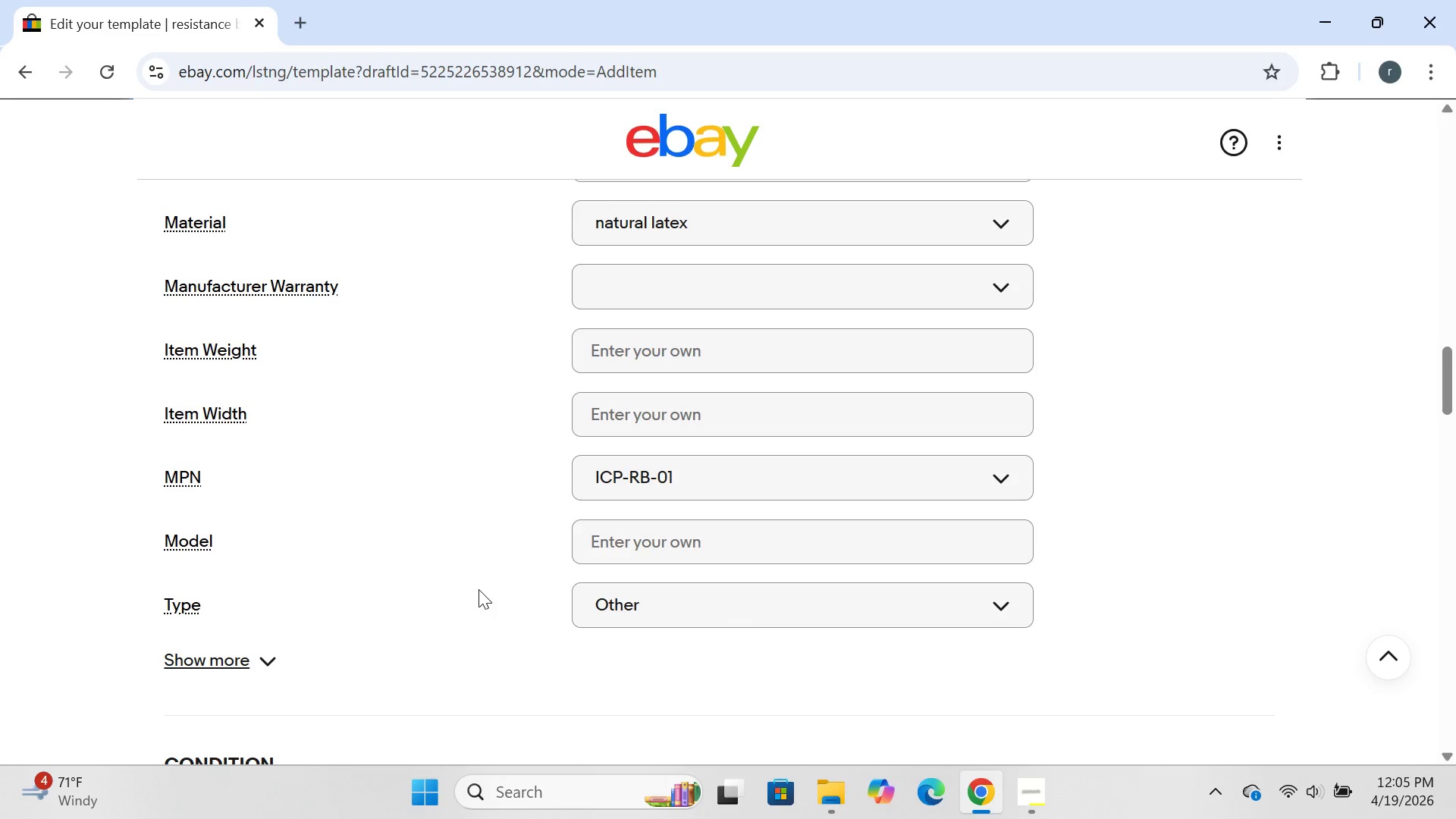 
left_click([780, 603])
 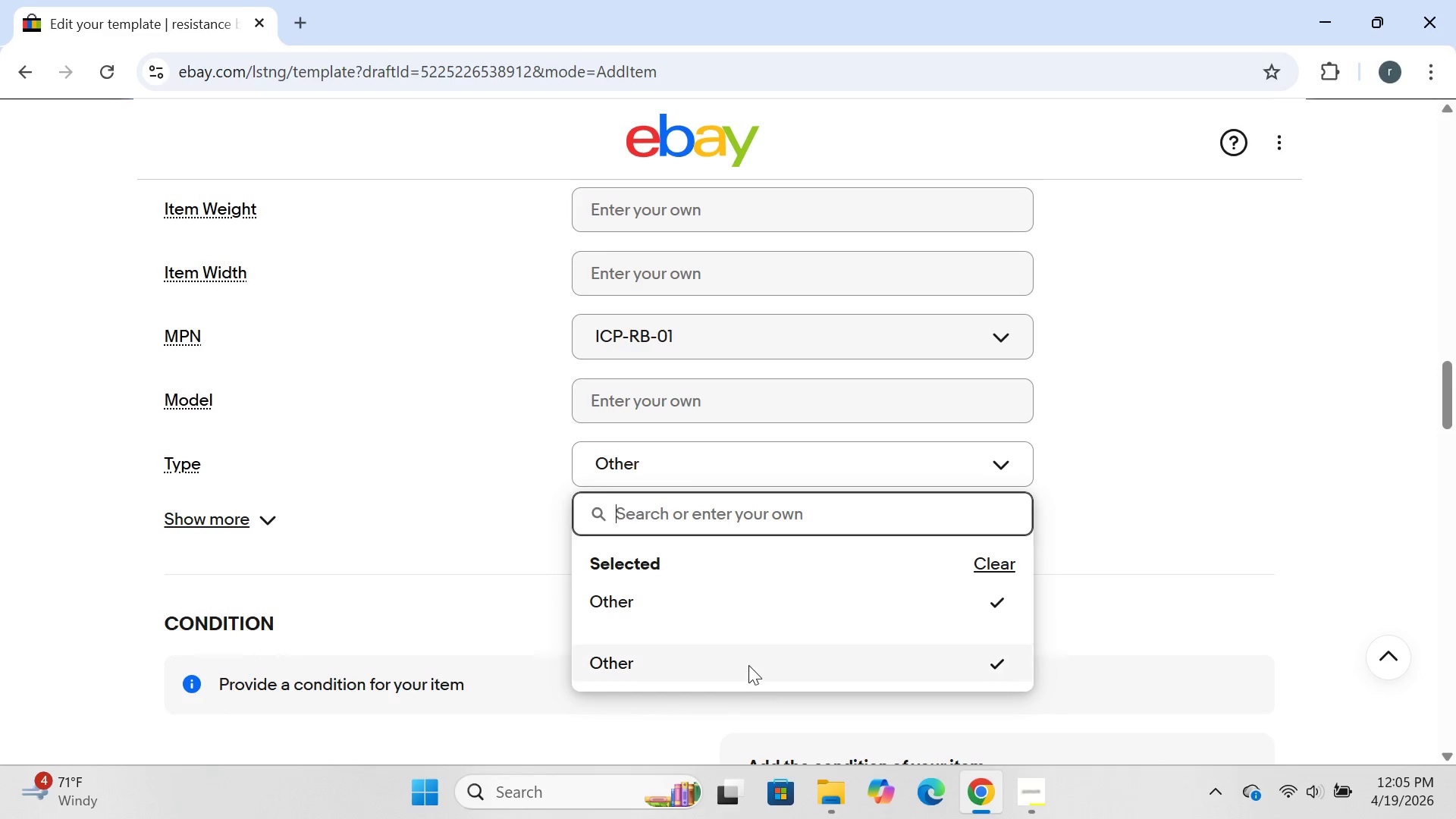 
type(loop resistance bands)
 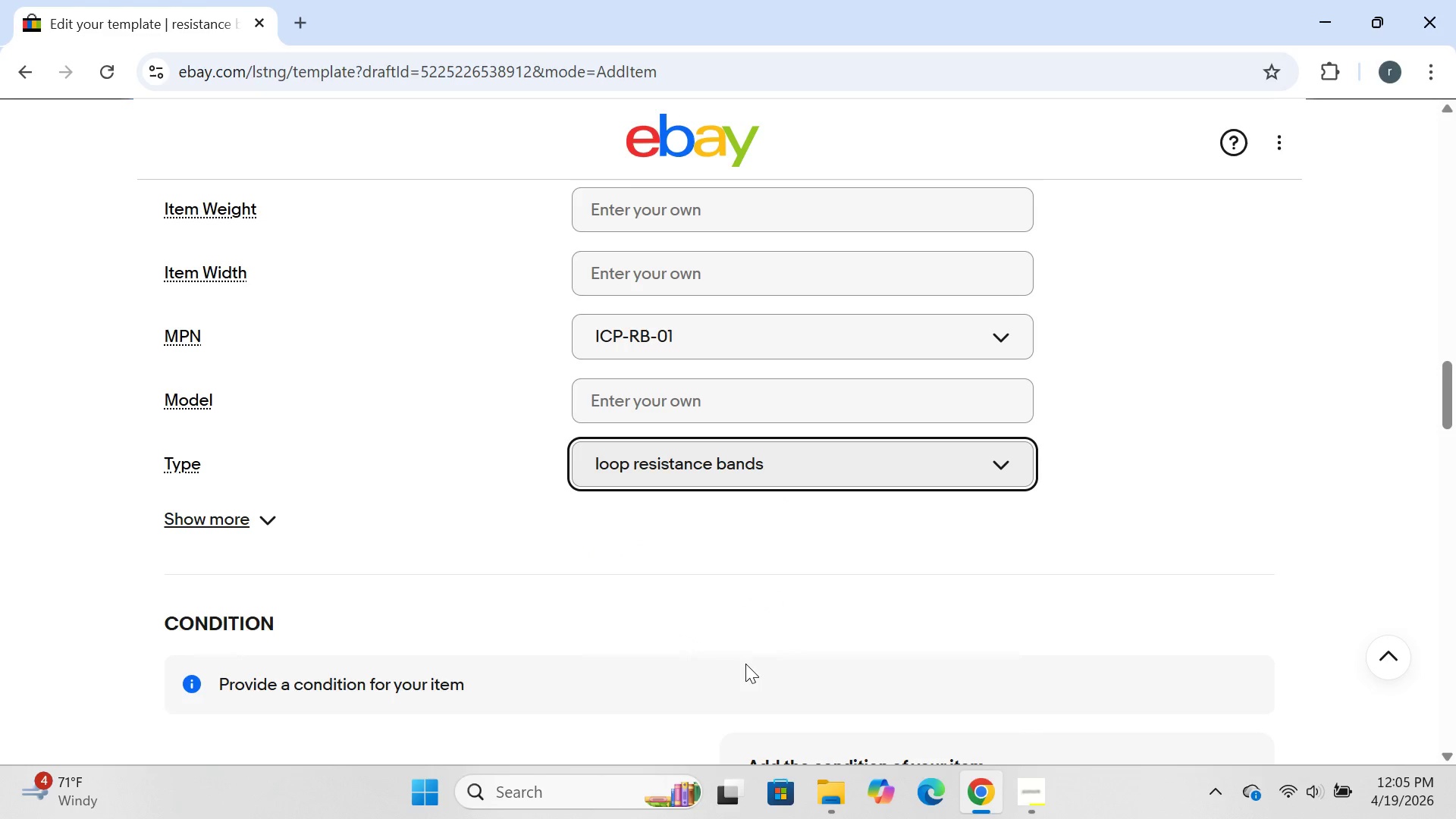 
key(Enter)
 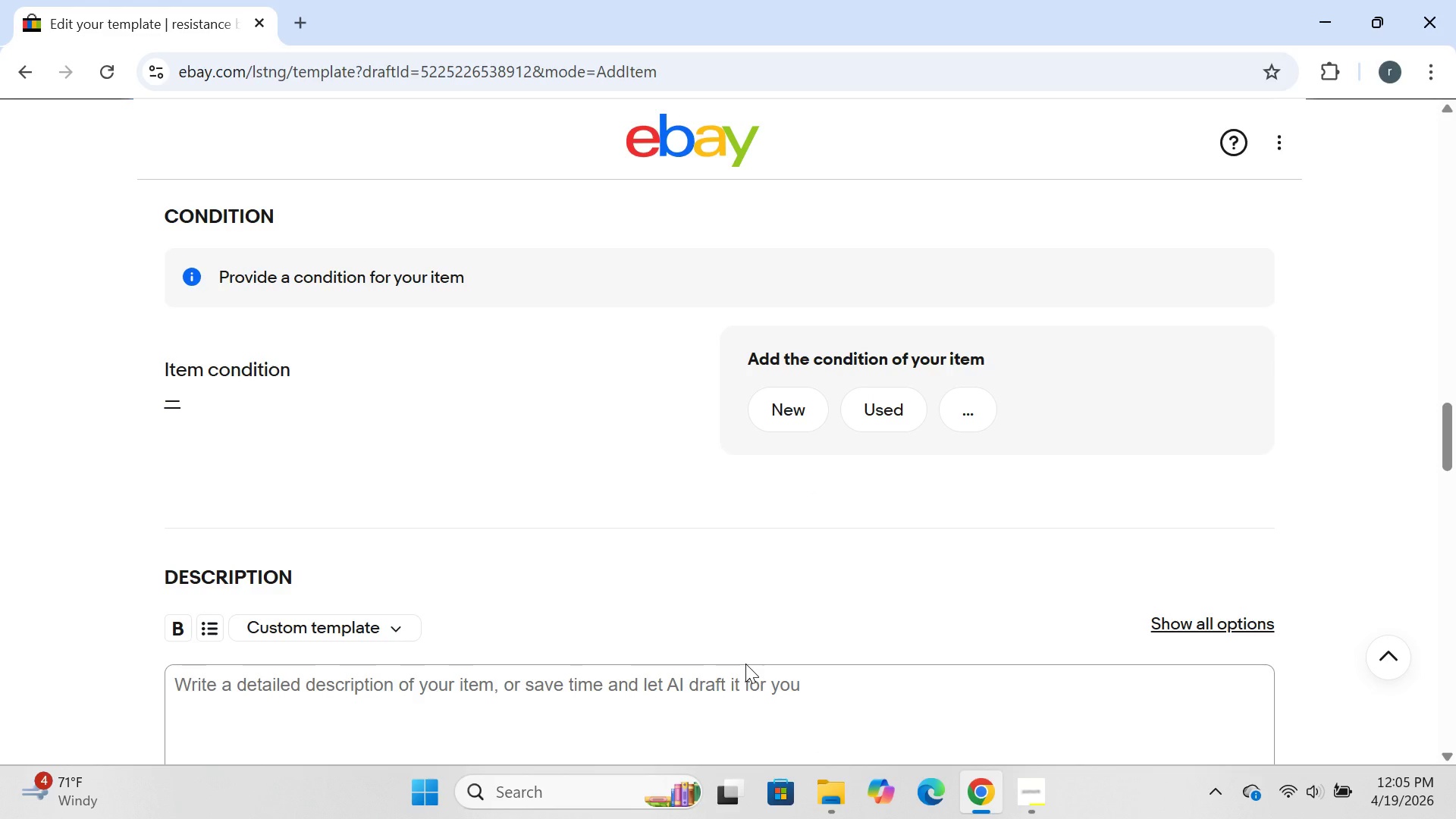 
wait(25.67)
 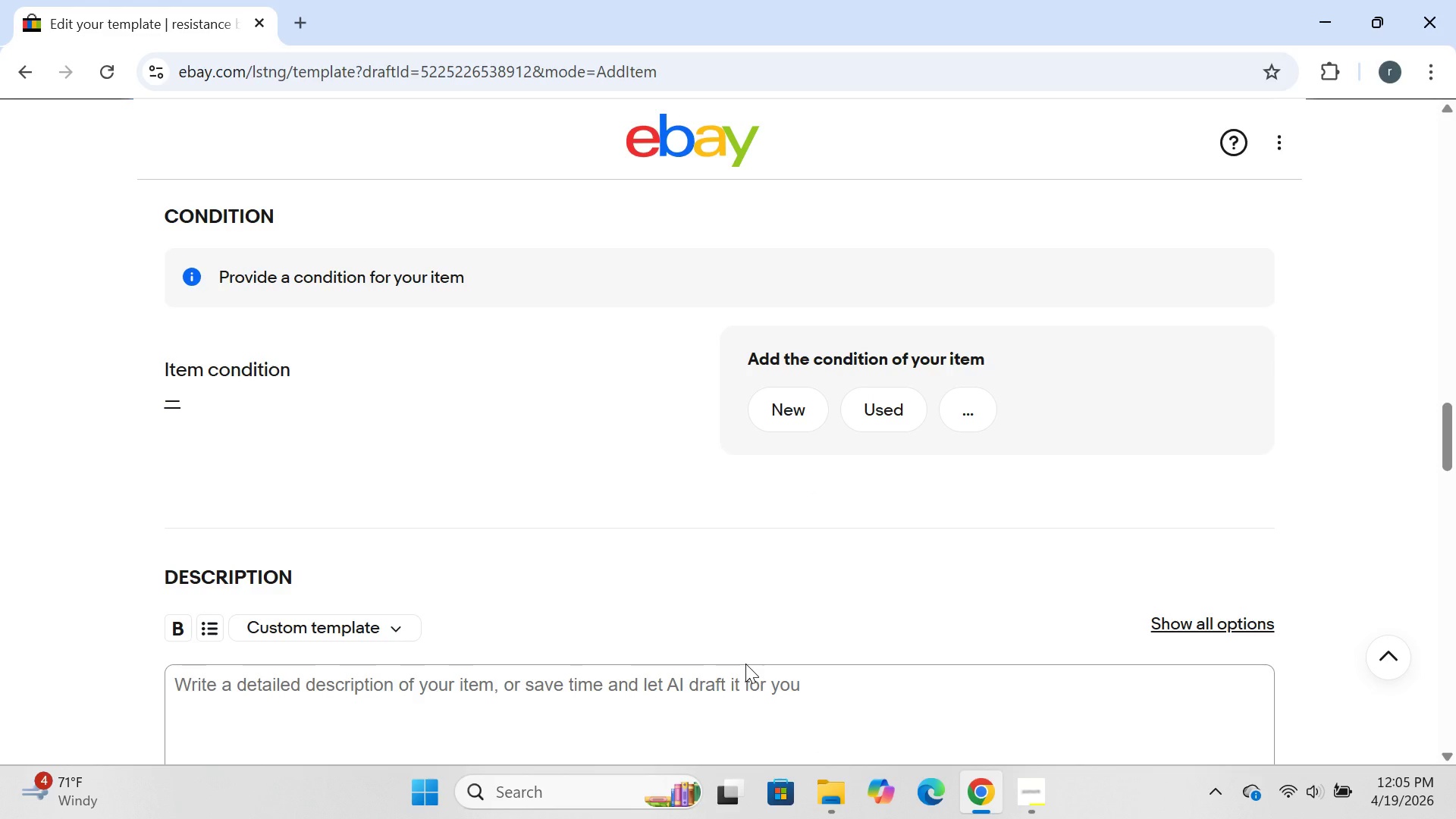 
left_click([401, 610])
 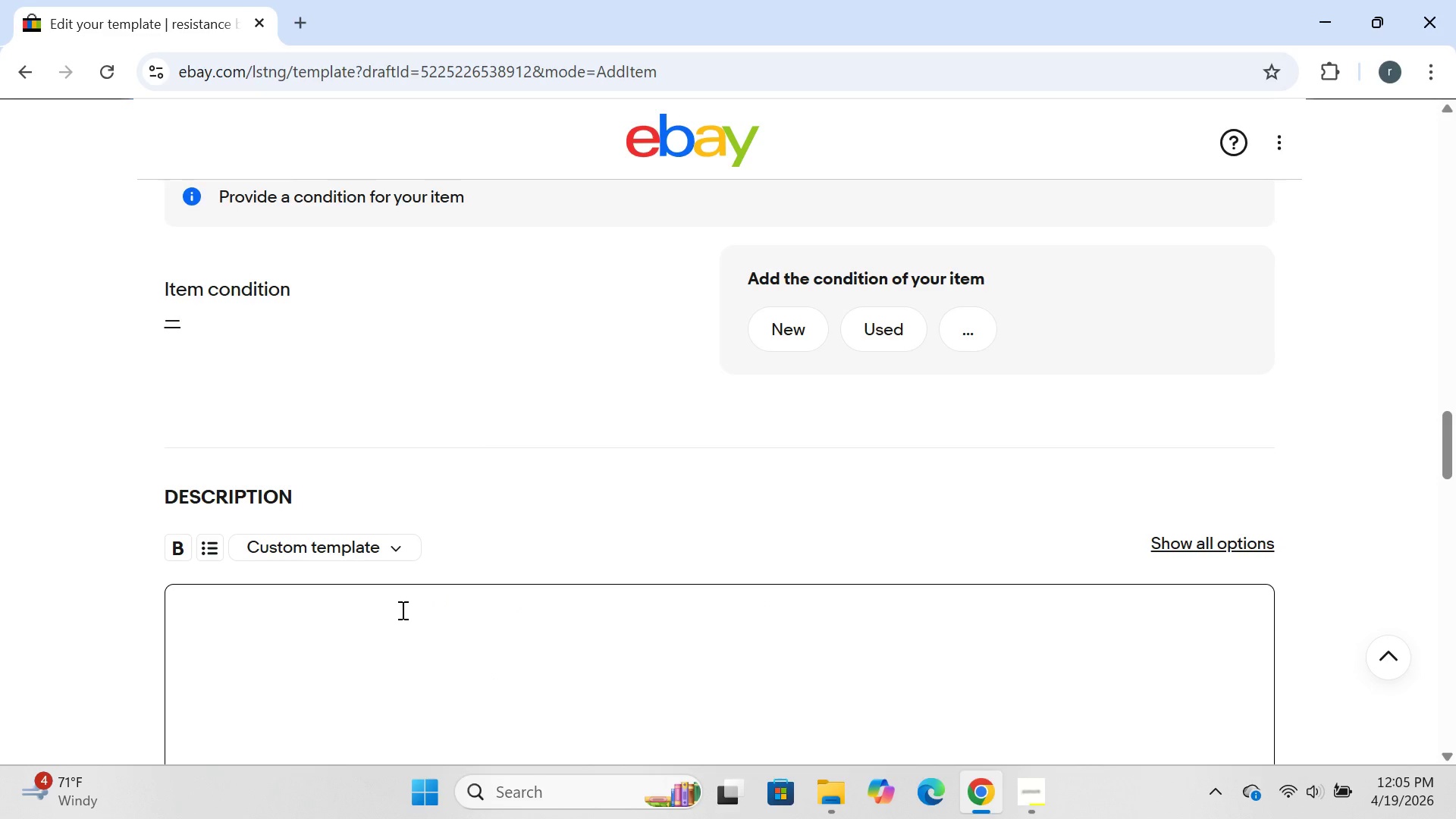 
key(I)
 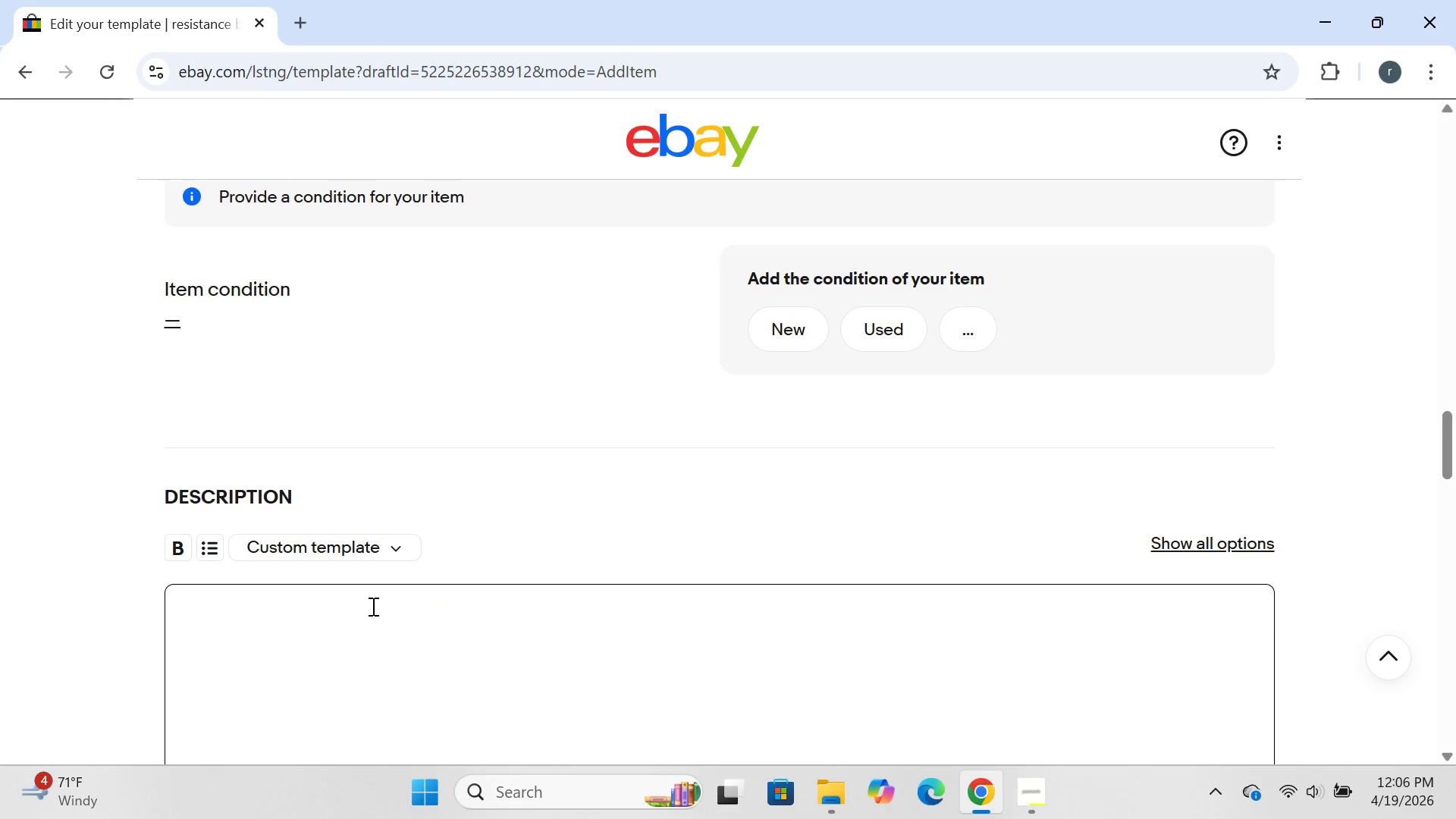 
left_click([370, 606])
 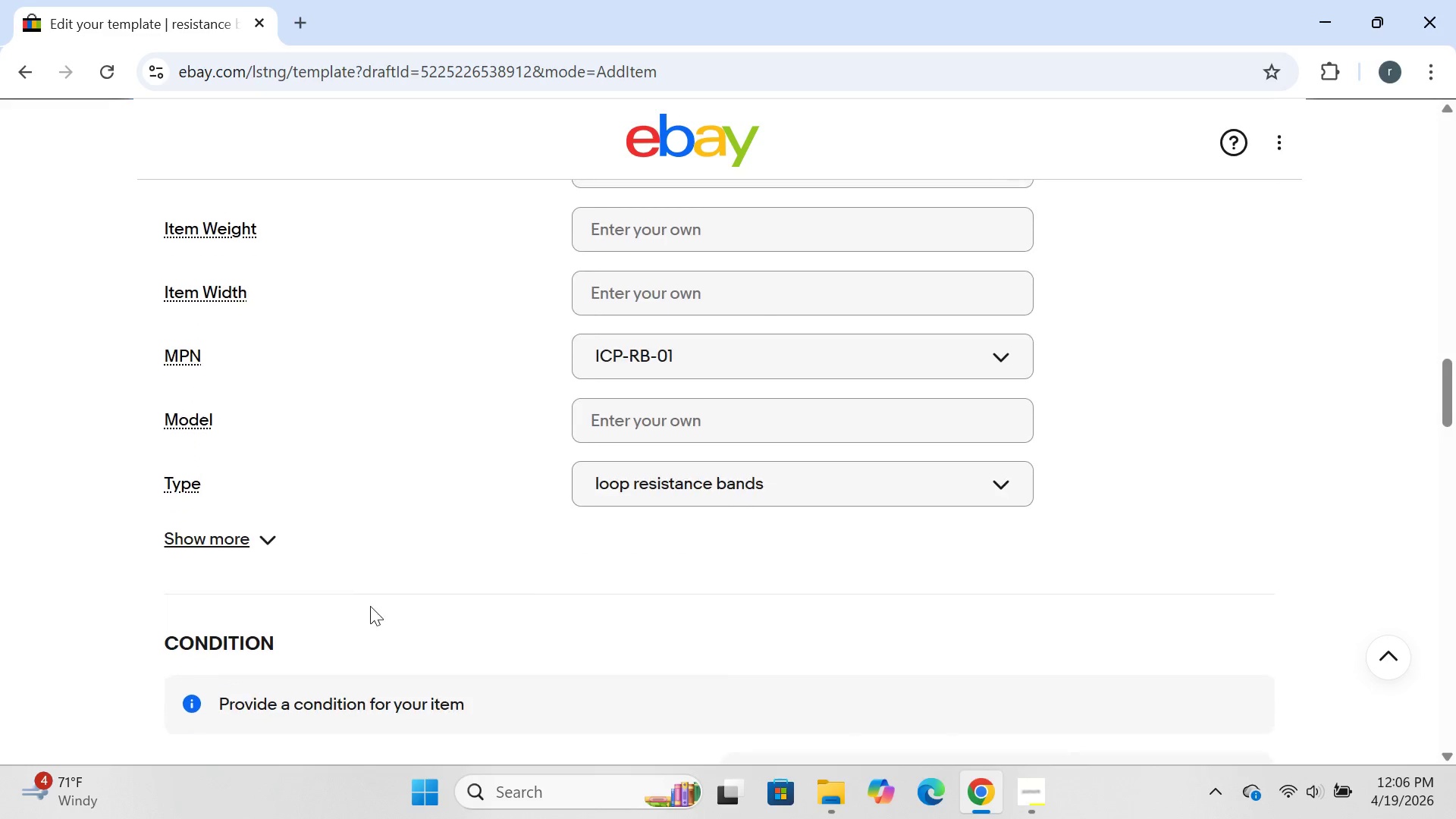 
wait(7.11)
 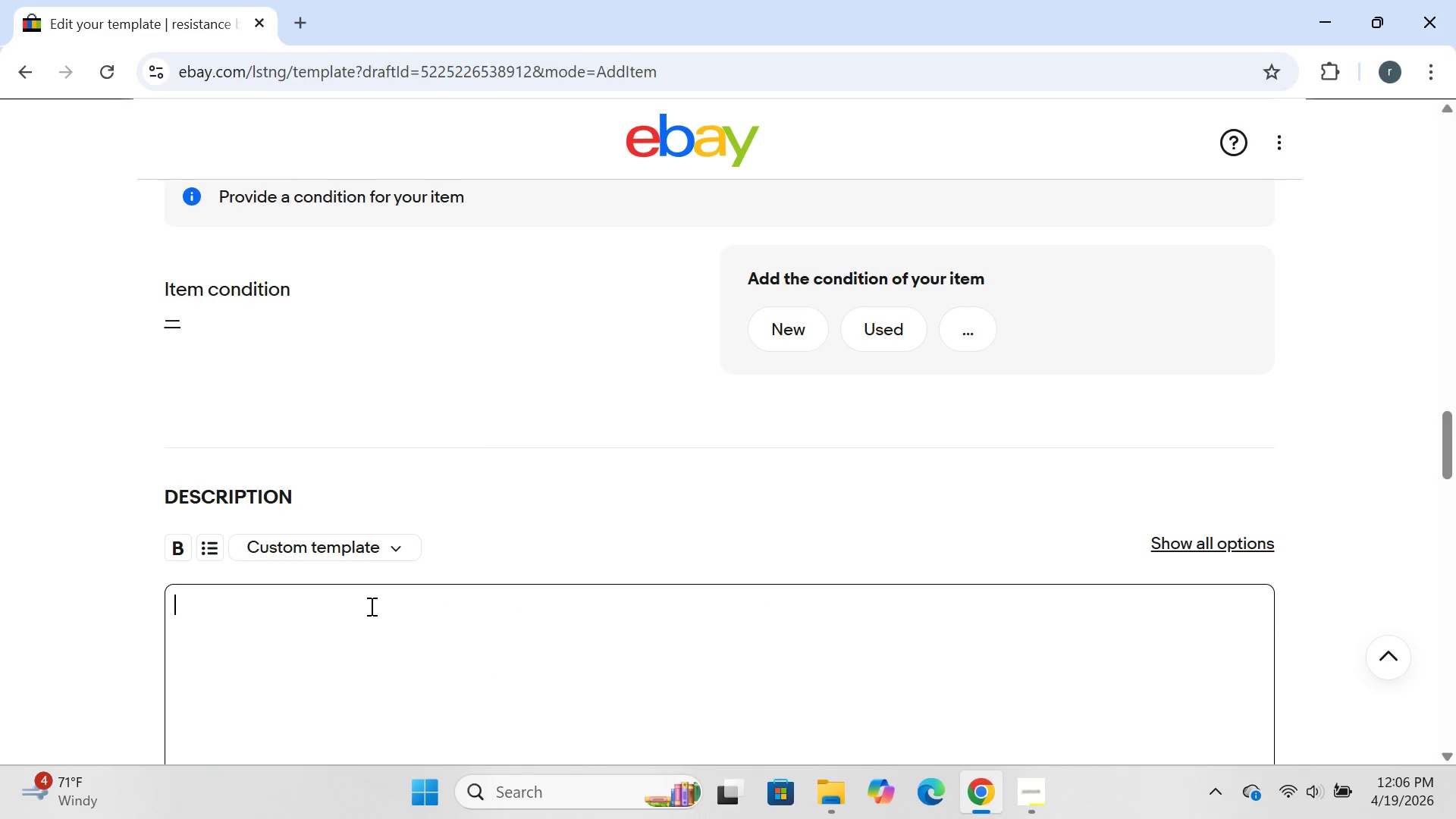 
left_click([776, 419])
 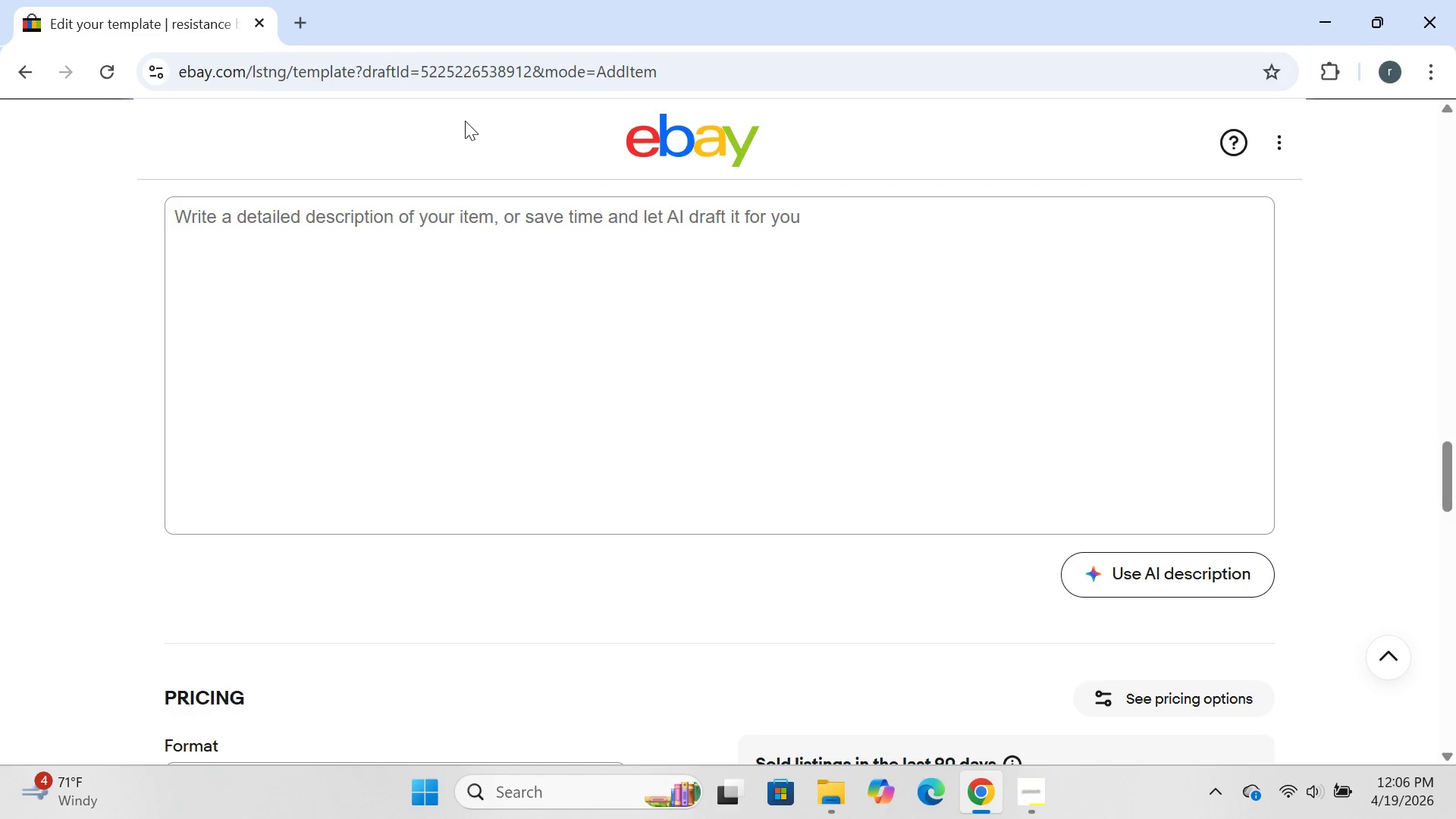 
wait(6.27)
 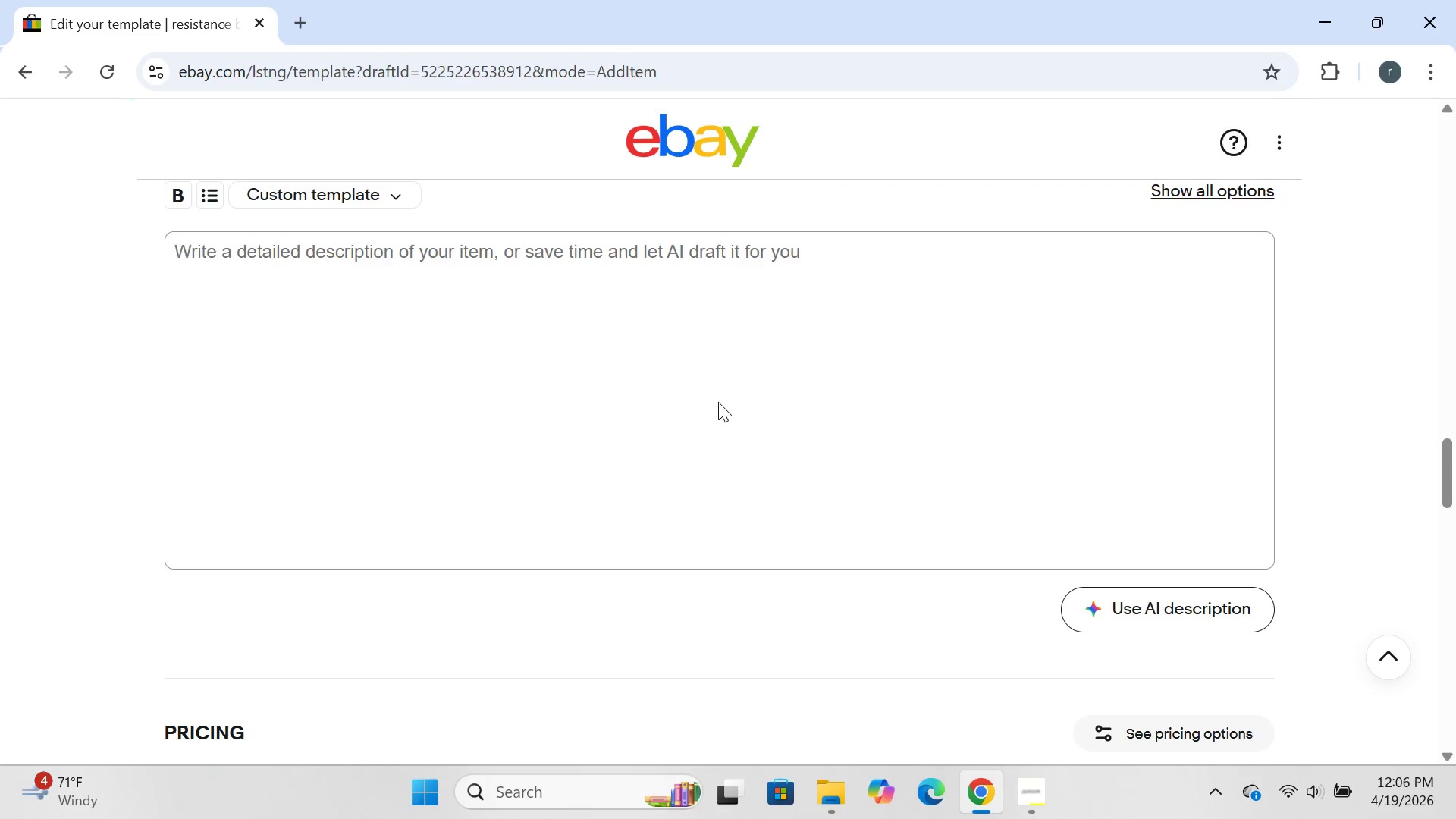 
double_click([287, 222])
 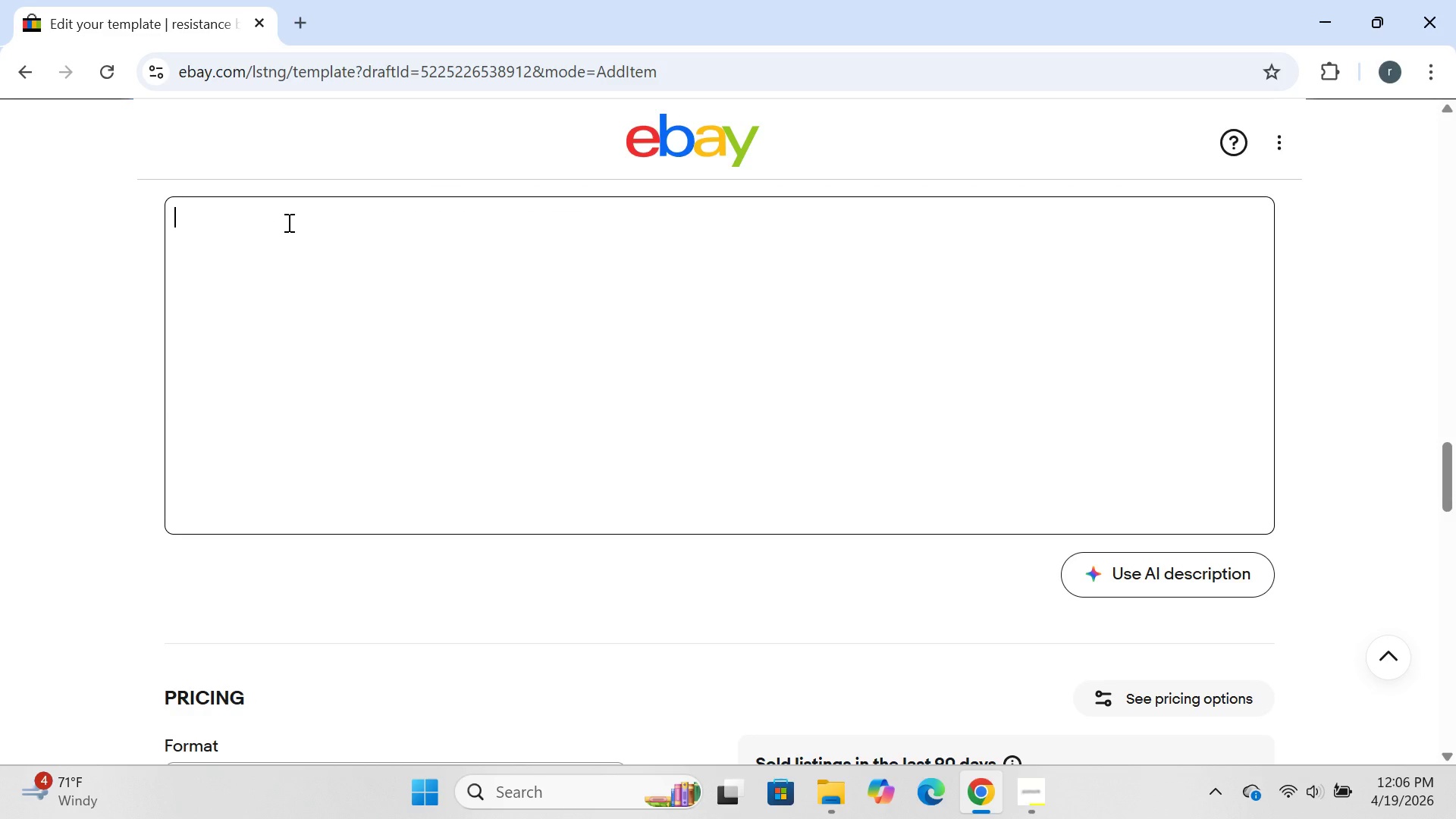 
triple_click([287, 222])
 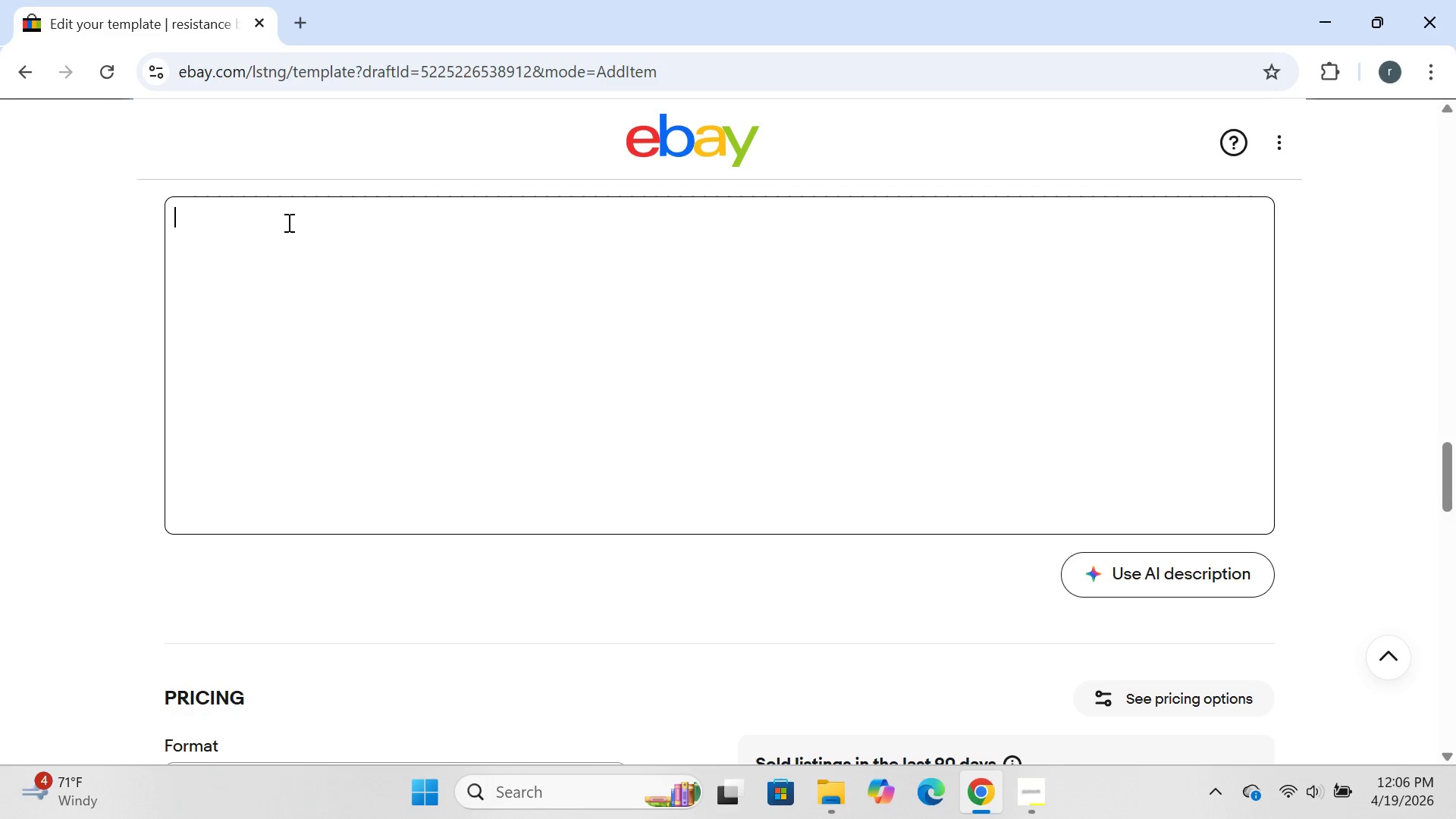 
type(iron core provisions-resistance bands )
 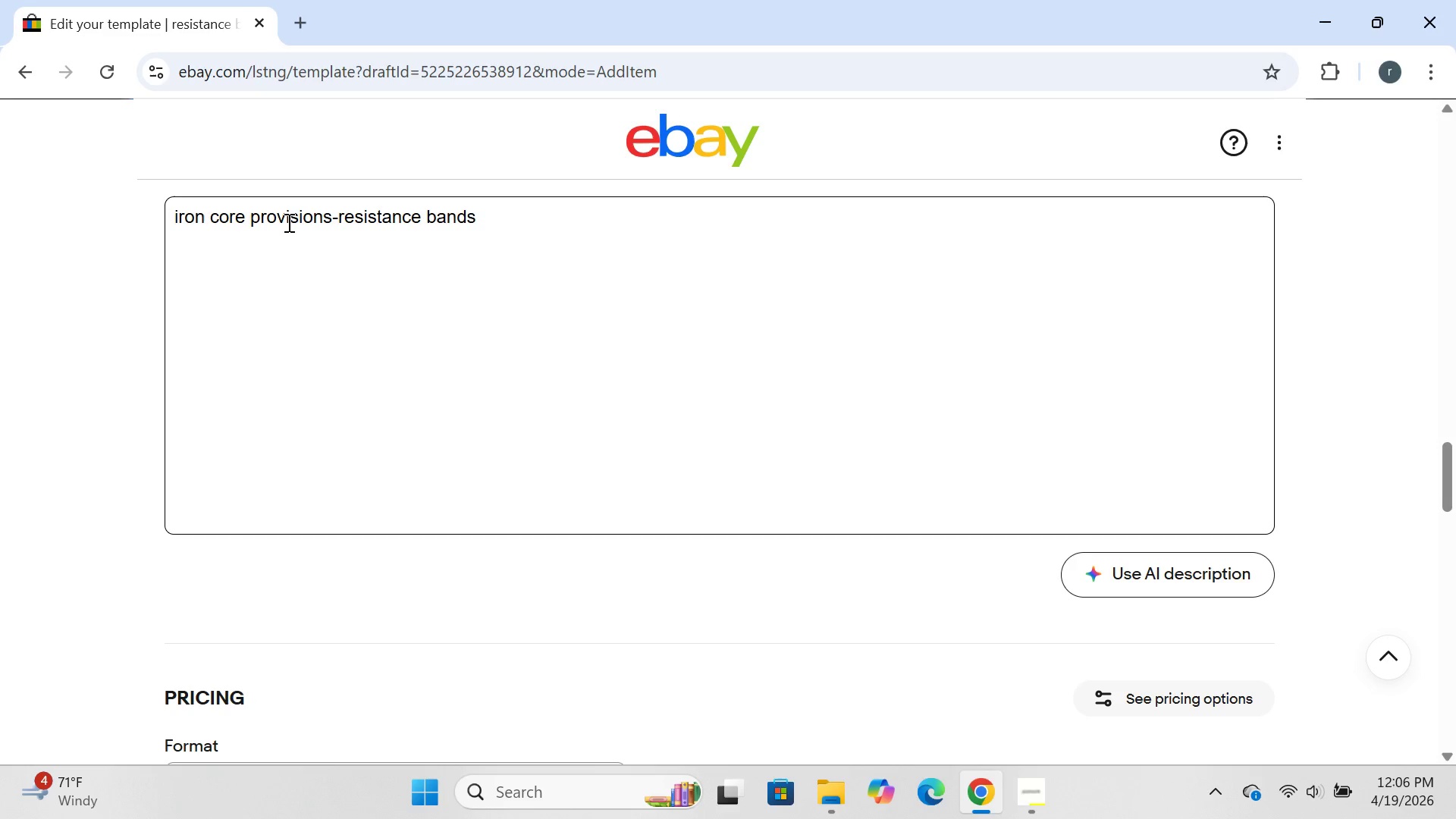 
key(Enter)
 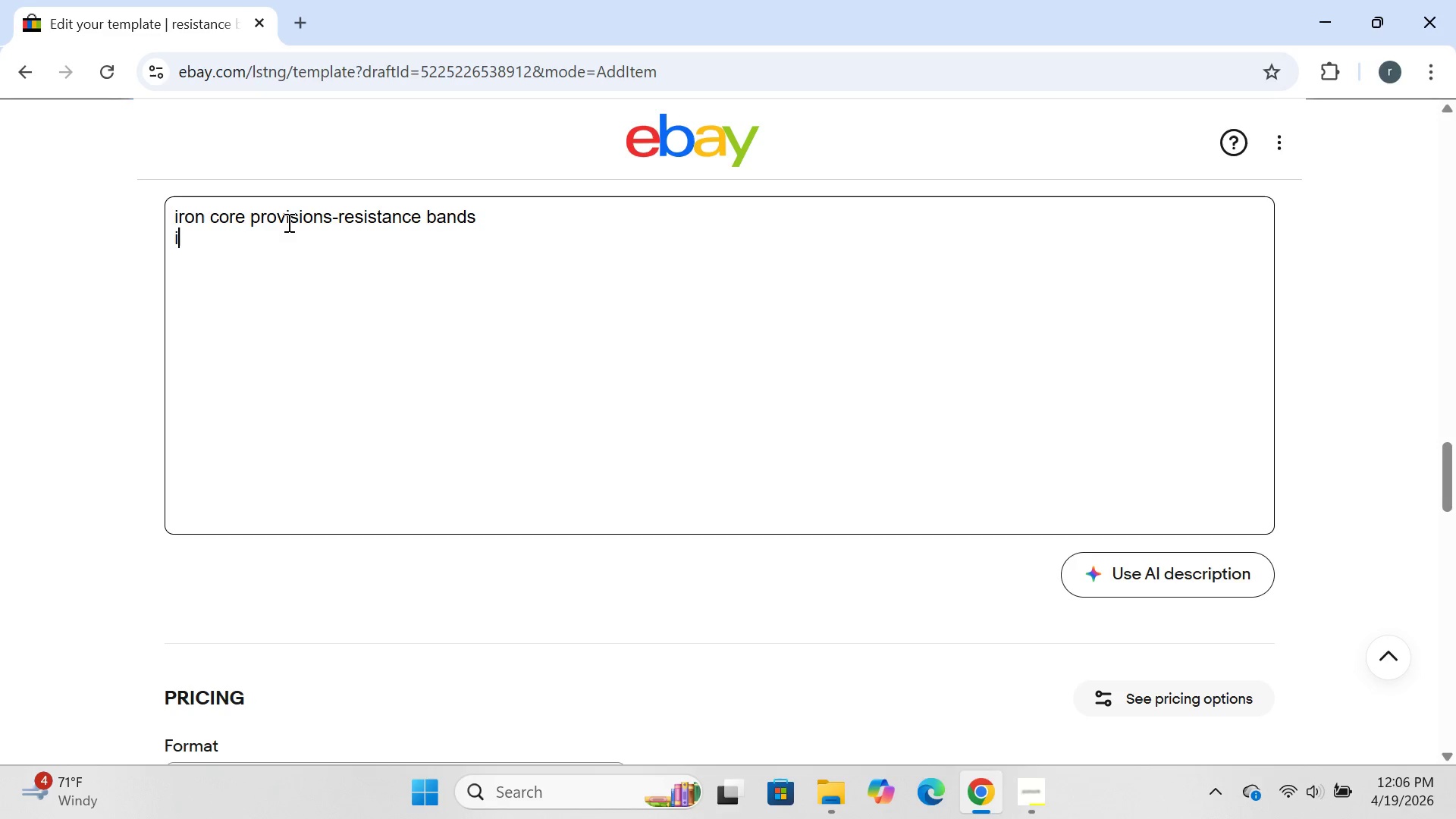 
type(if you have used cheap bands before,you know )
 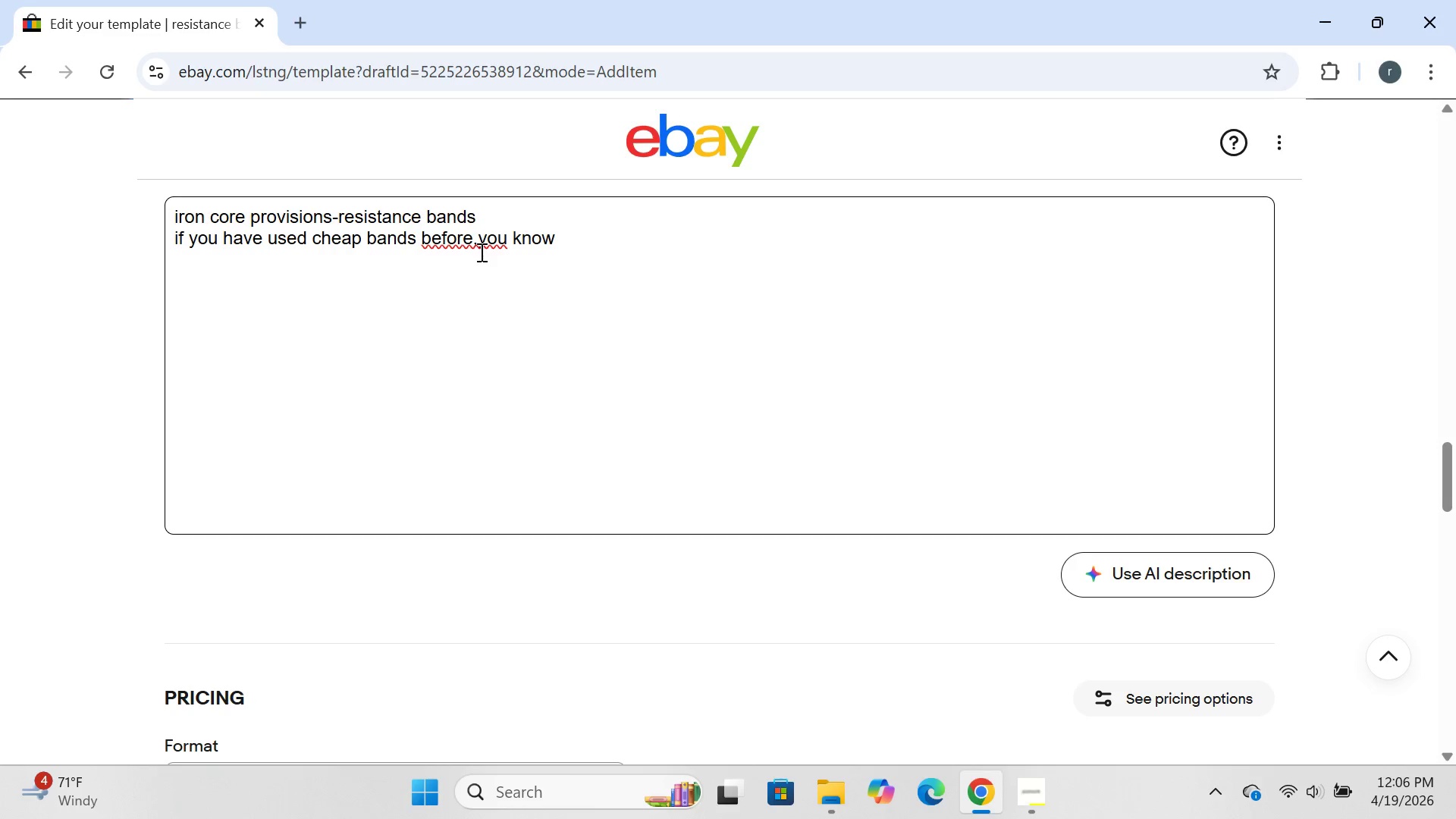 
left_click([478, 239])
 